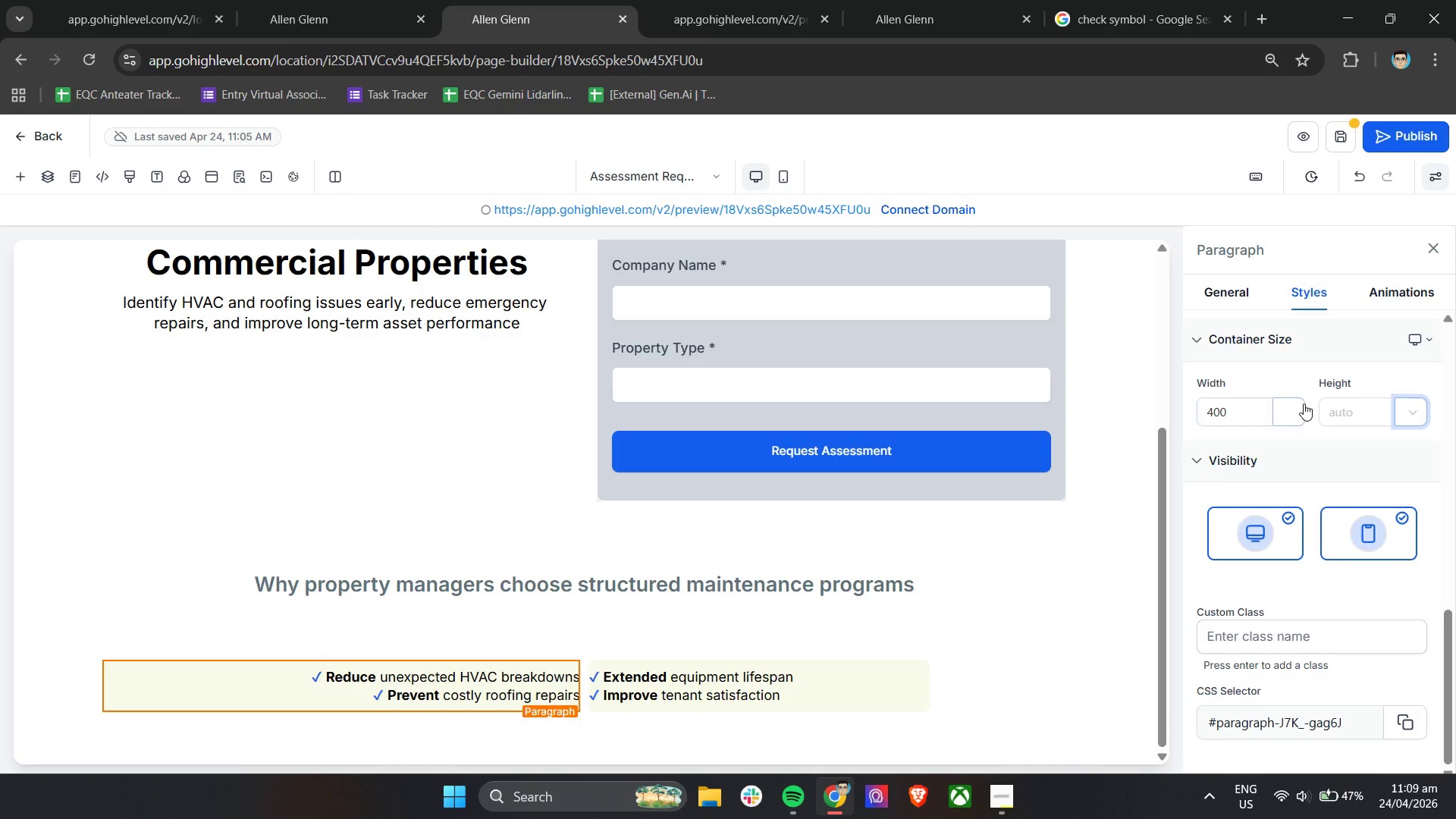 
left_click([1304, 405])
 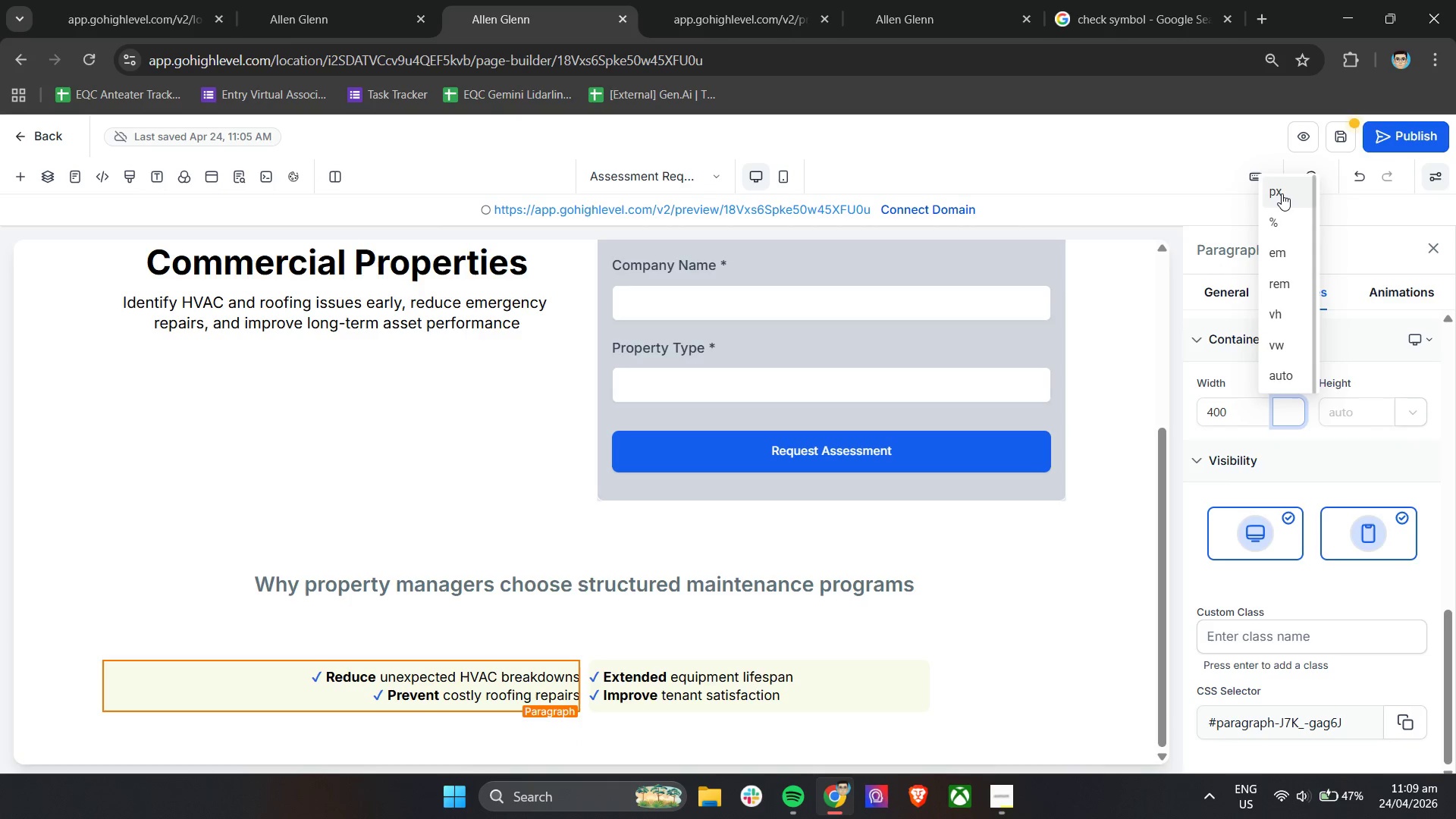 
left_click([1282, 193])
 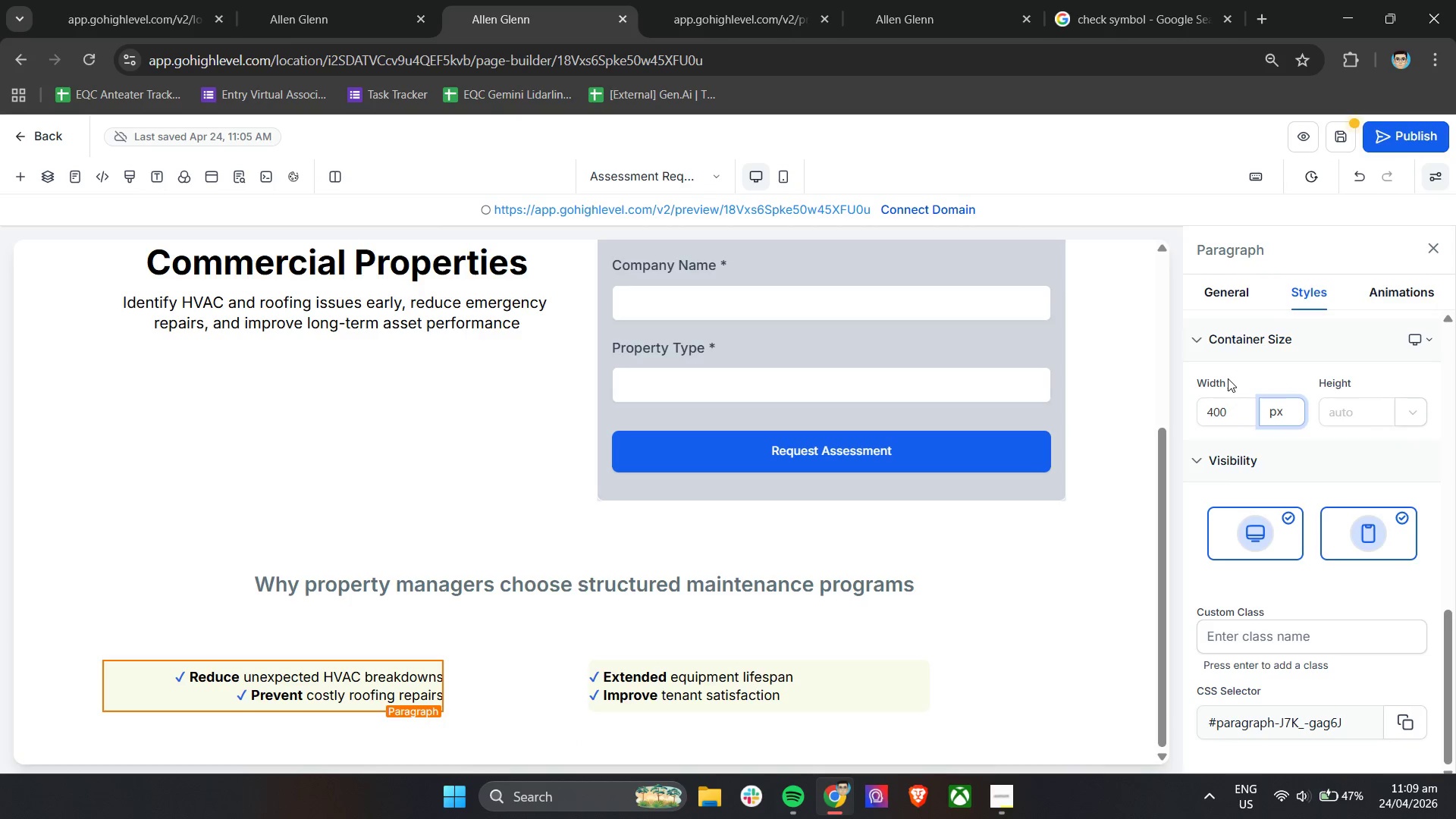 
left_click_drag(start_coordinate=[1247, 414], to_coordinate=[1205, 414])
 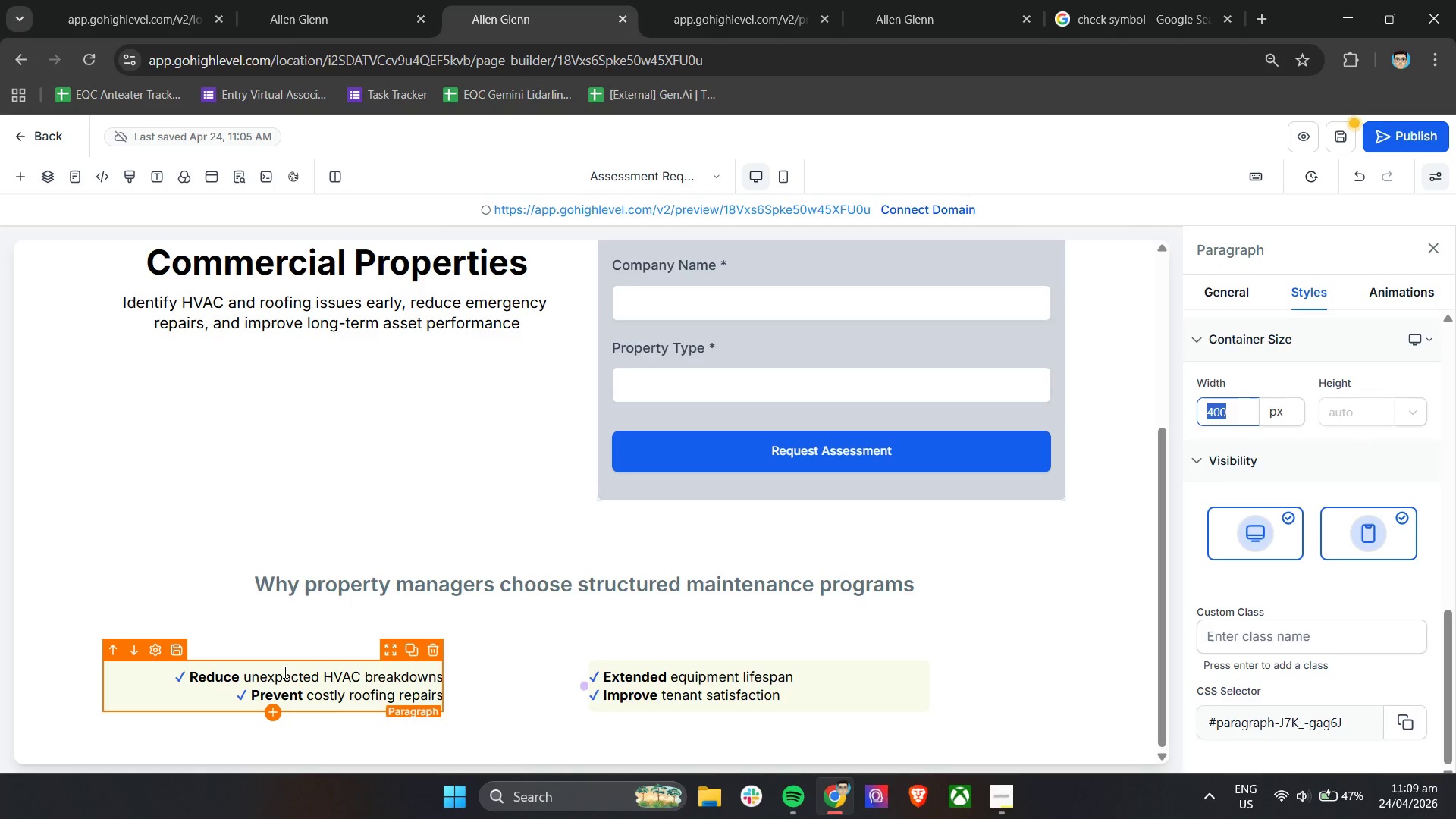 
left_click_drag(start_coordinate=[207, 693], to_coordinate=[370, 695])
 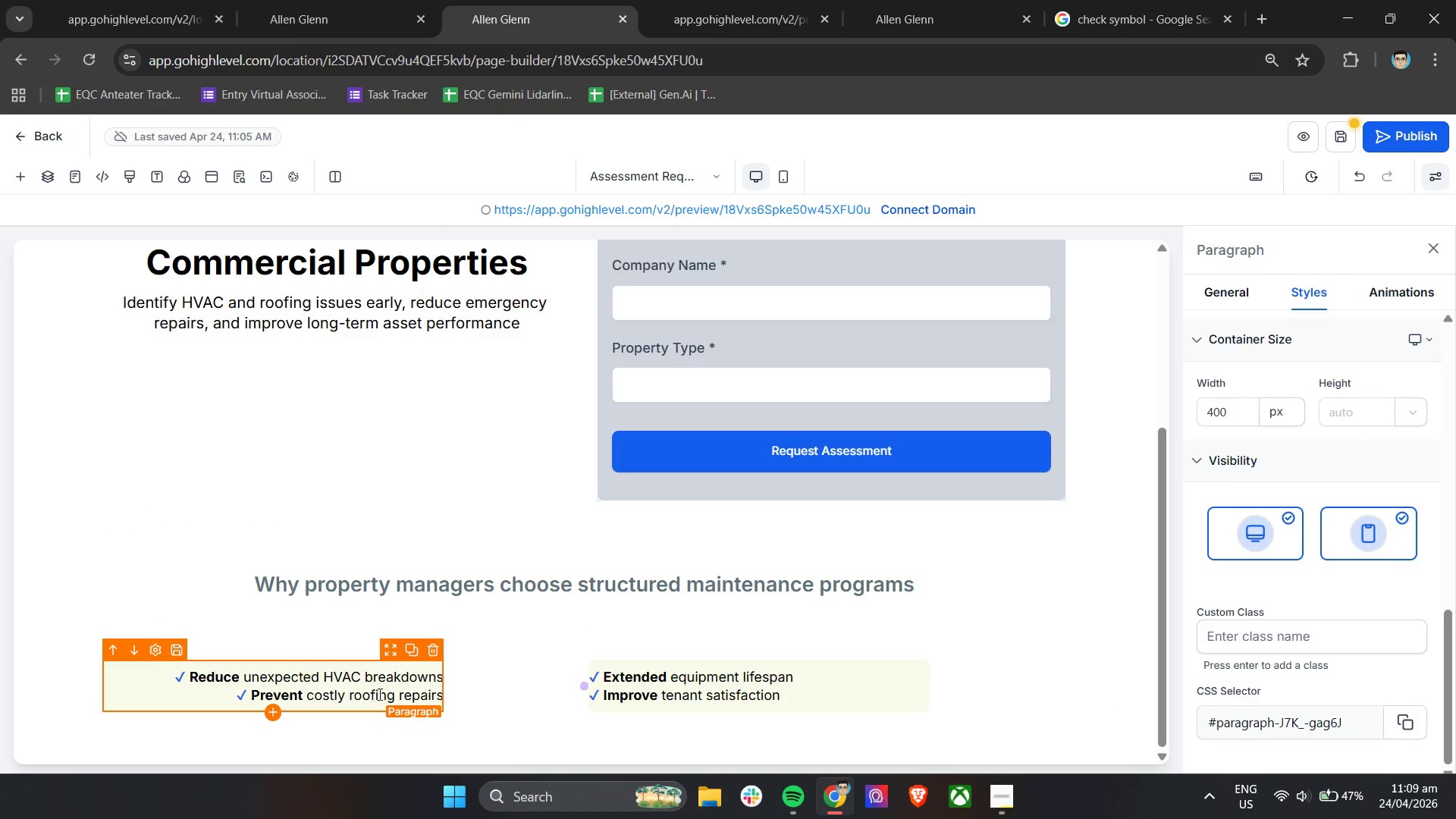 
left_click([356, 683])
 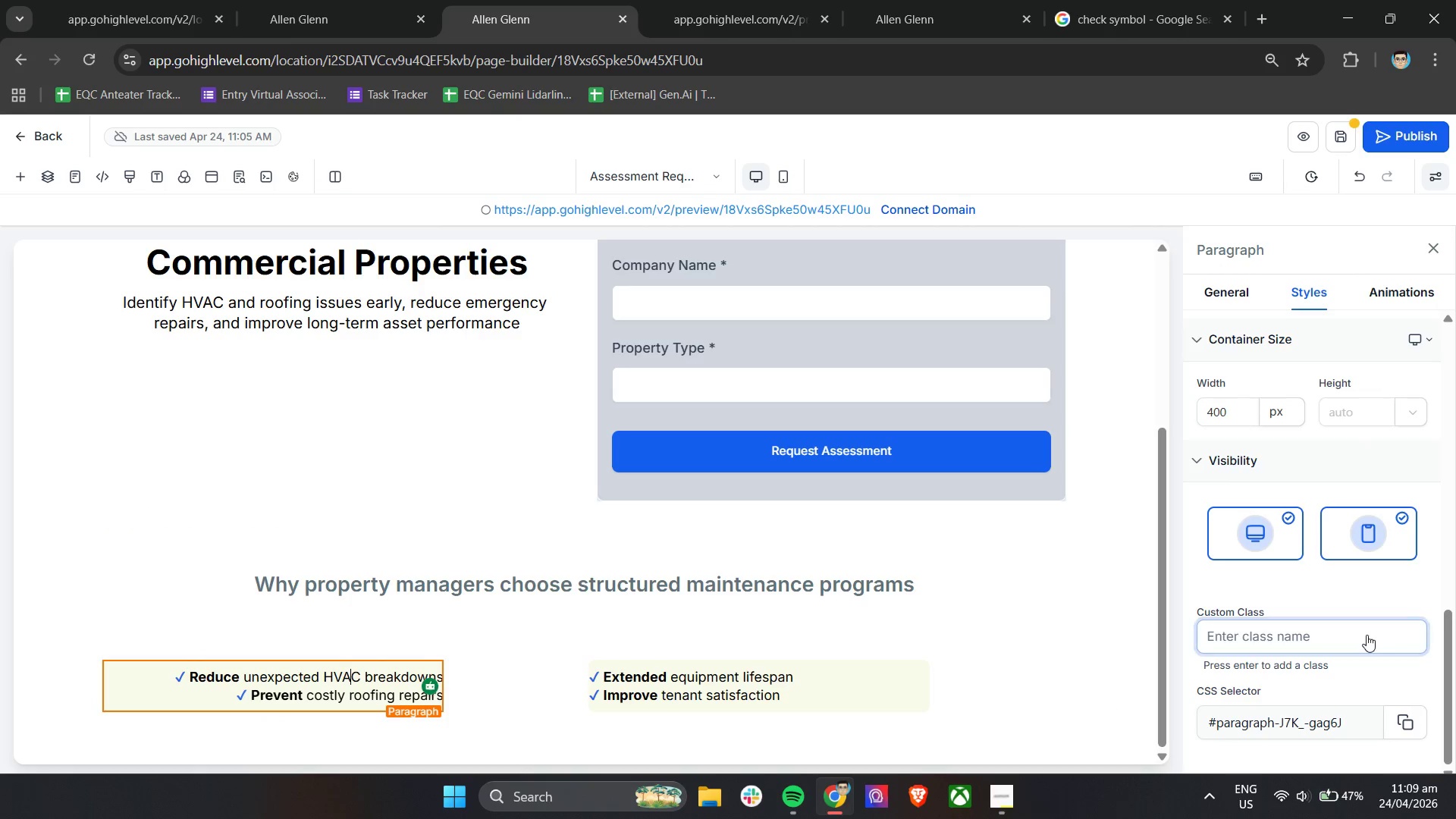 
scroll: coordinate [1287, 515], scroll_direction: down, amount: 11.0
 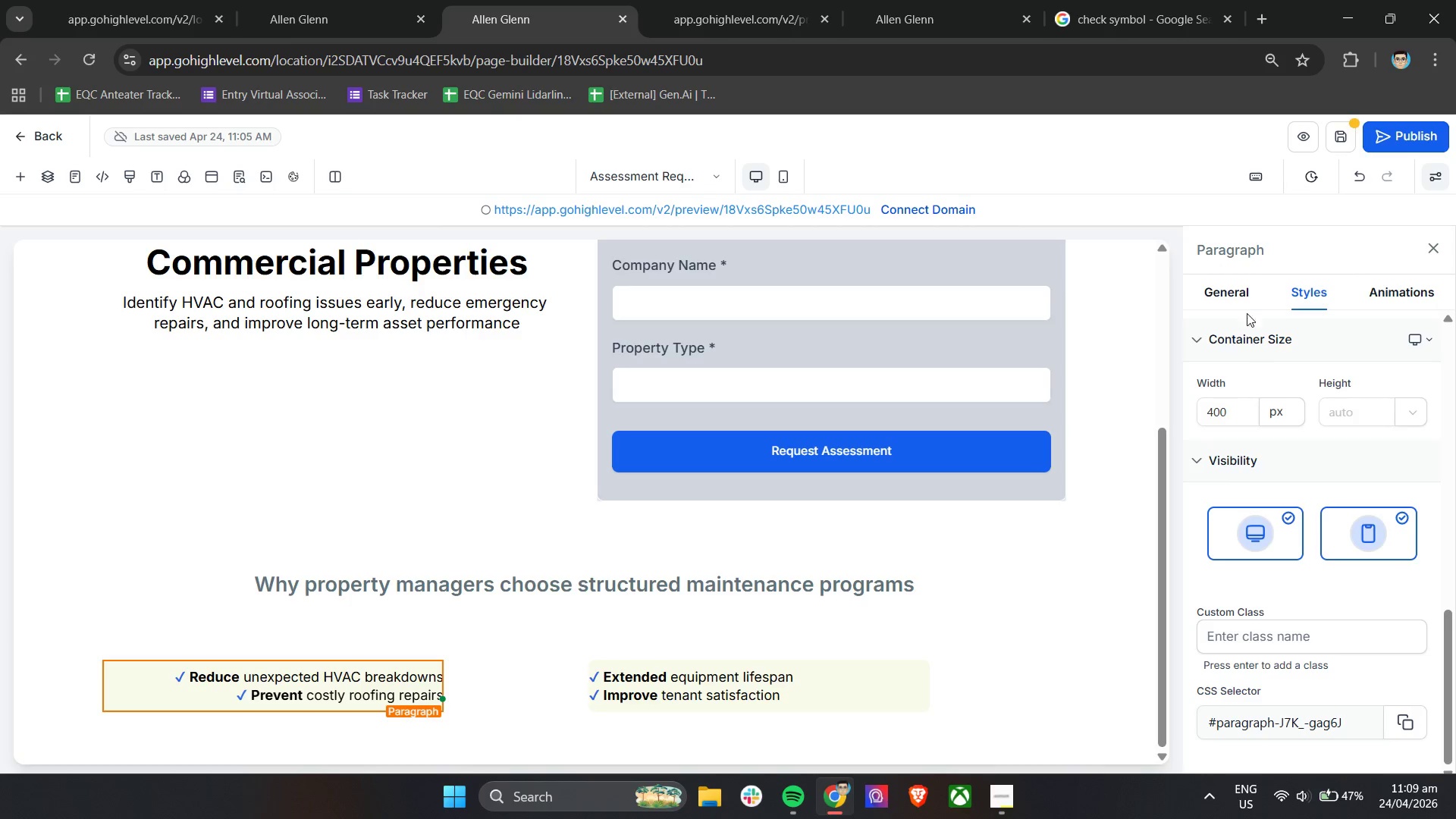 
left_click([1237, 297])
 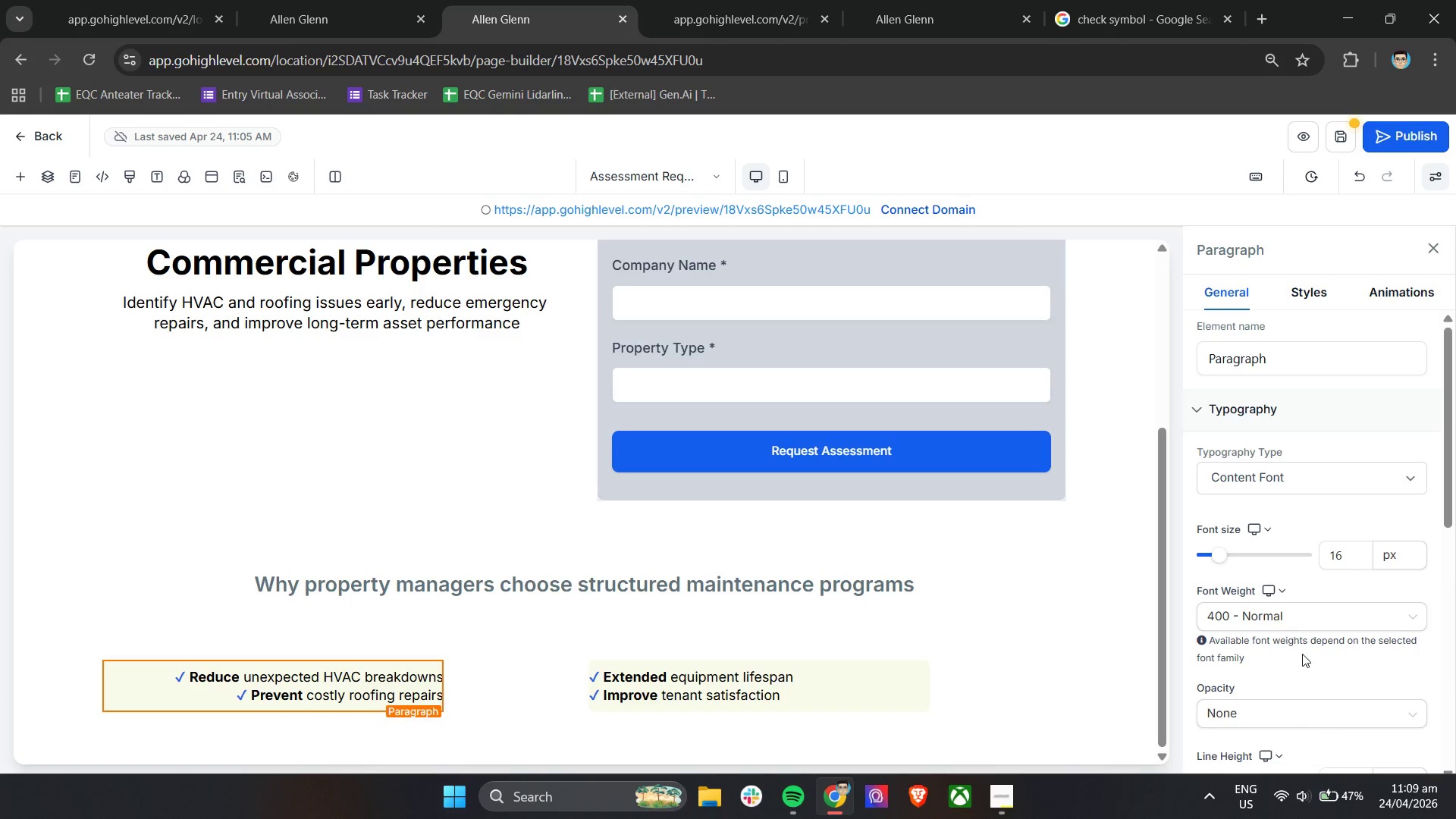 
scroll: coordinate [1348, 674], scroll_direction: down, amount: 5.0
 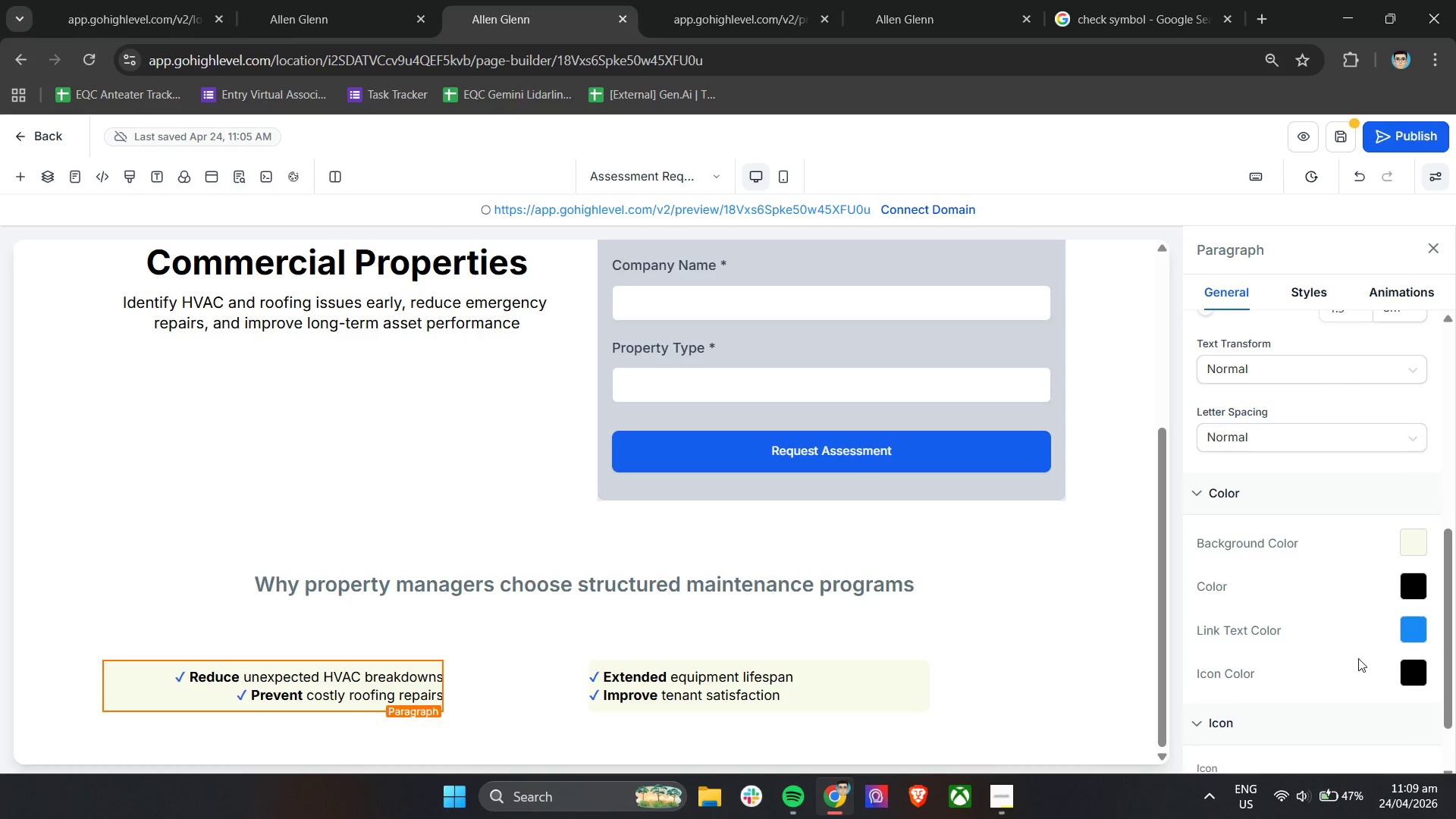 
left_click([1285, 435])
 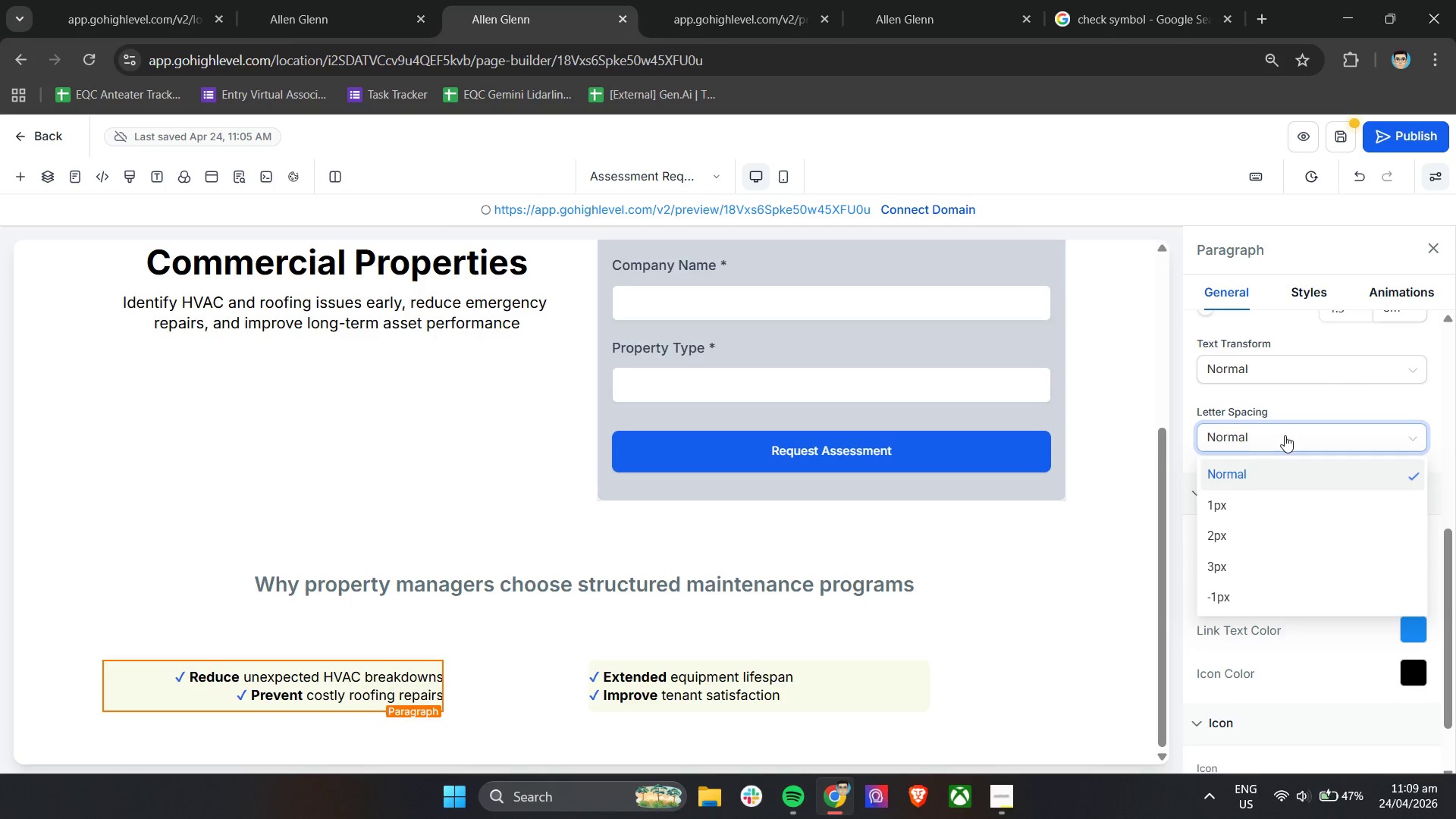 
left_click([1285, 435])
 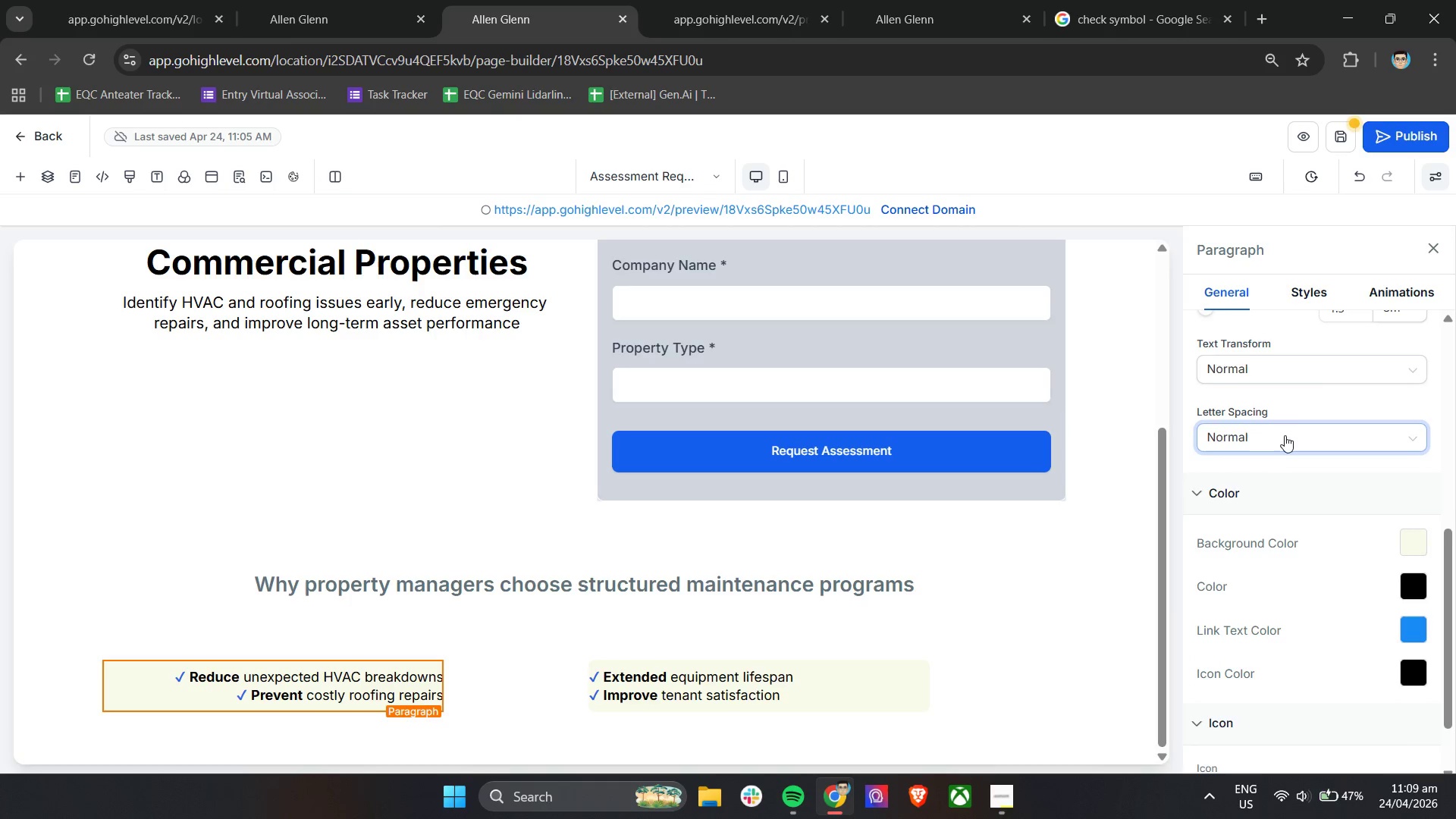 
scroll: coordinate [1285, 435], scroll_direction: down, amount: 5.0
 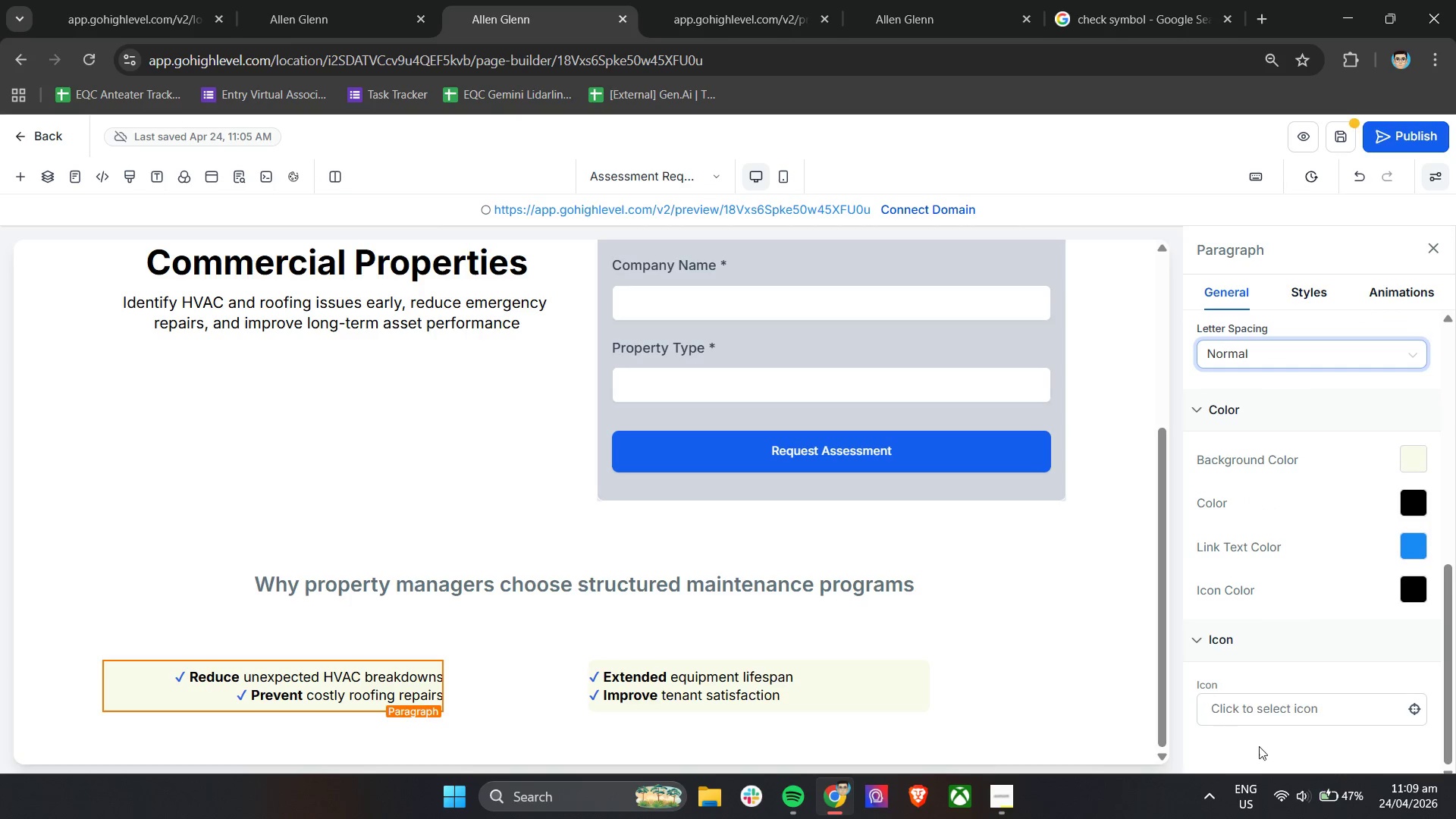 
left_click([1322, 694])
 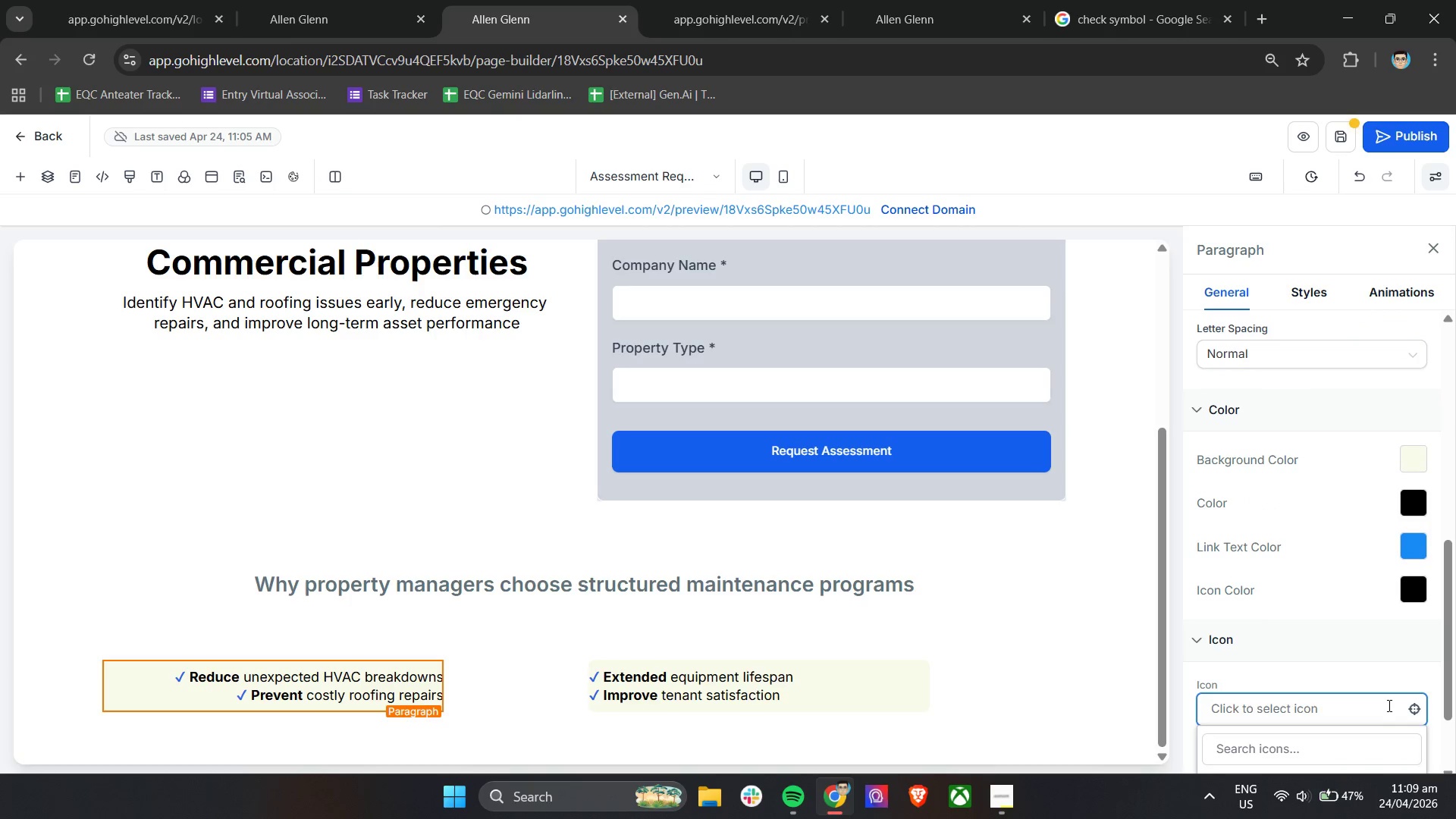 
scroll: coordinate [1295, 741], scroll_direction: down, amount: 17.0
 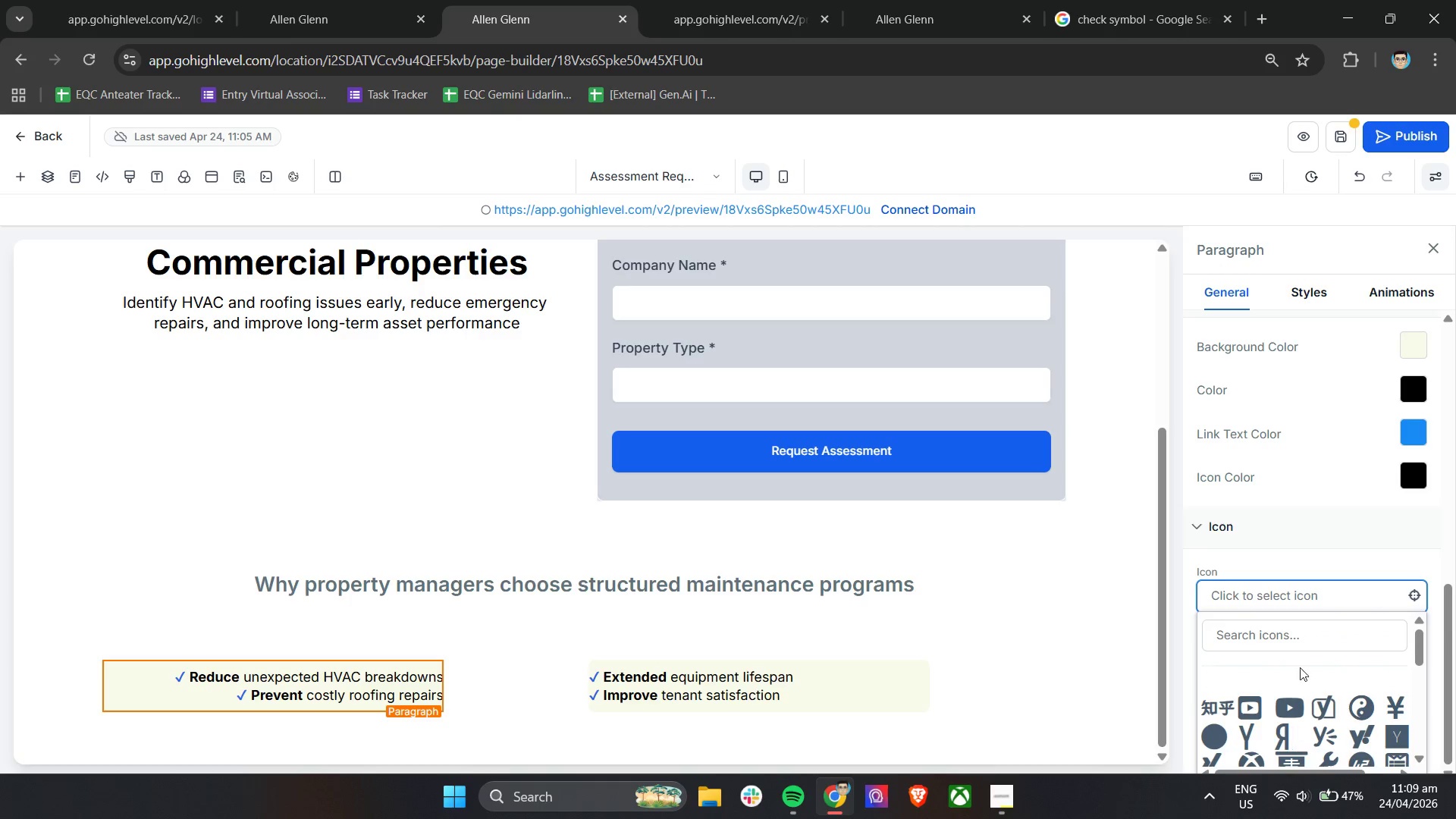 
left_click([1298, 631])
 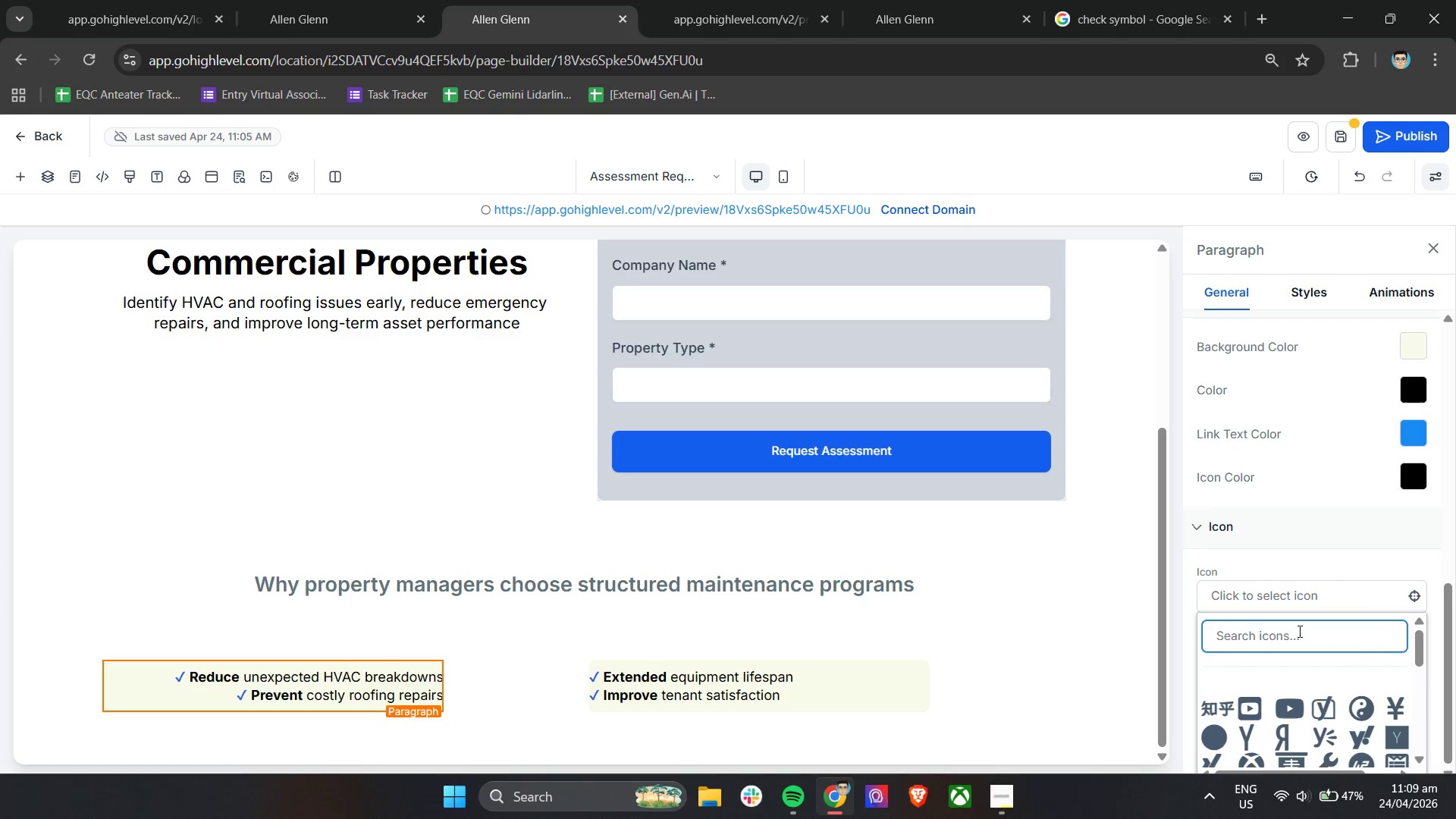 
type(check)
 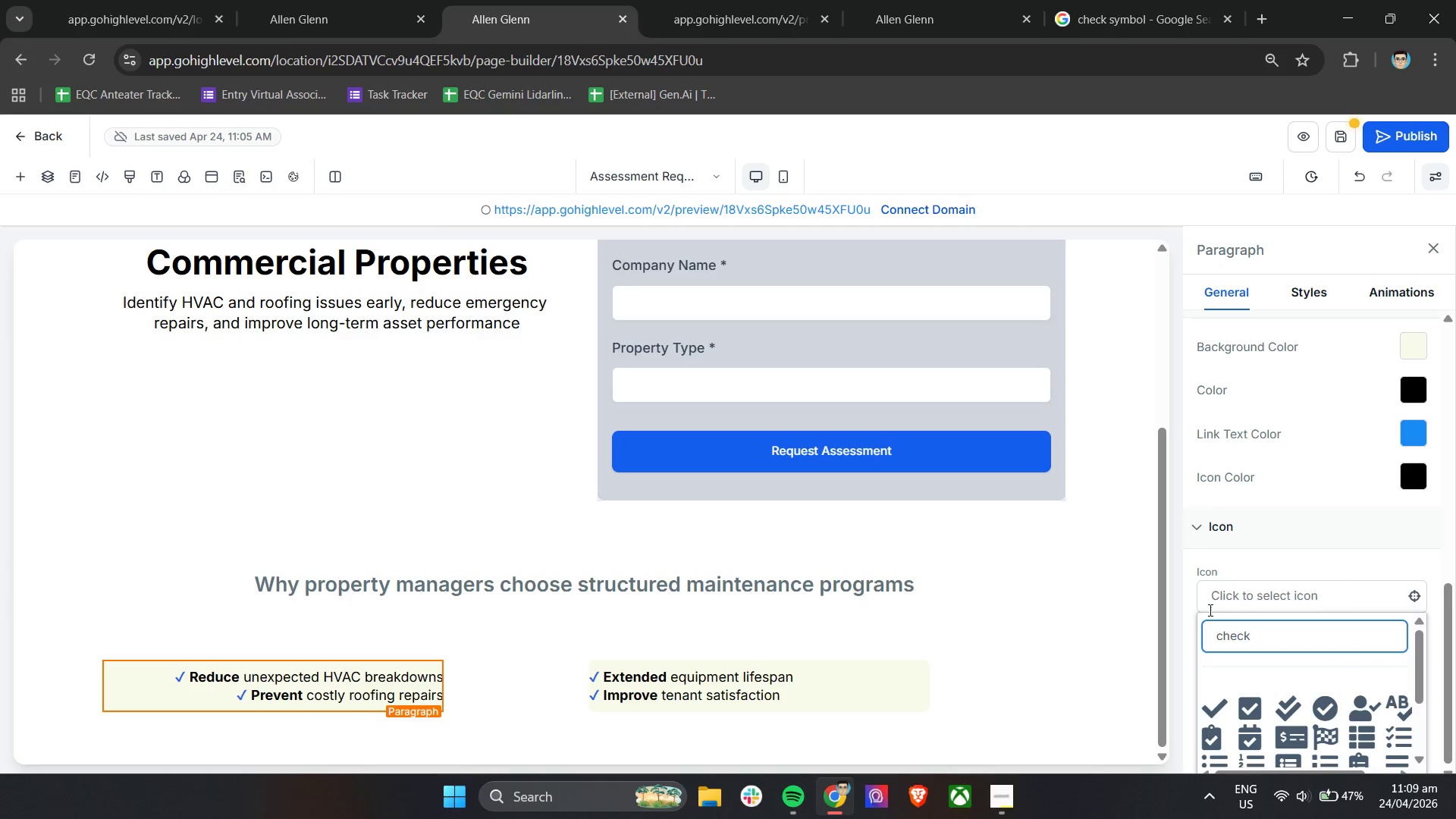 
left_click([1245, 559])
 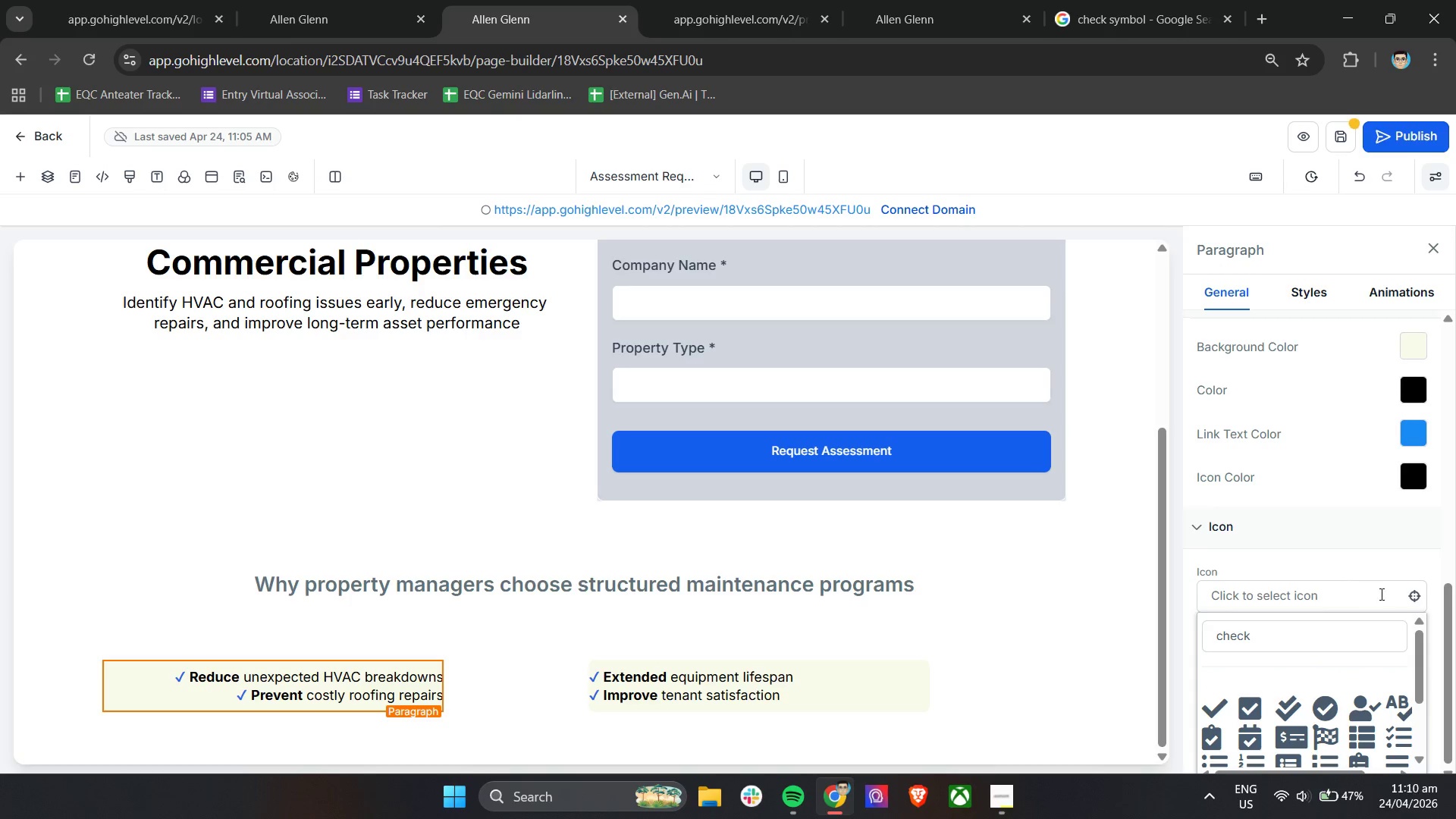 
left_click([1324, 553])
 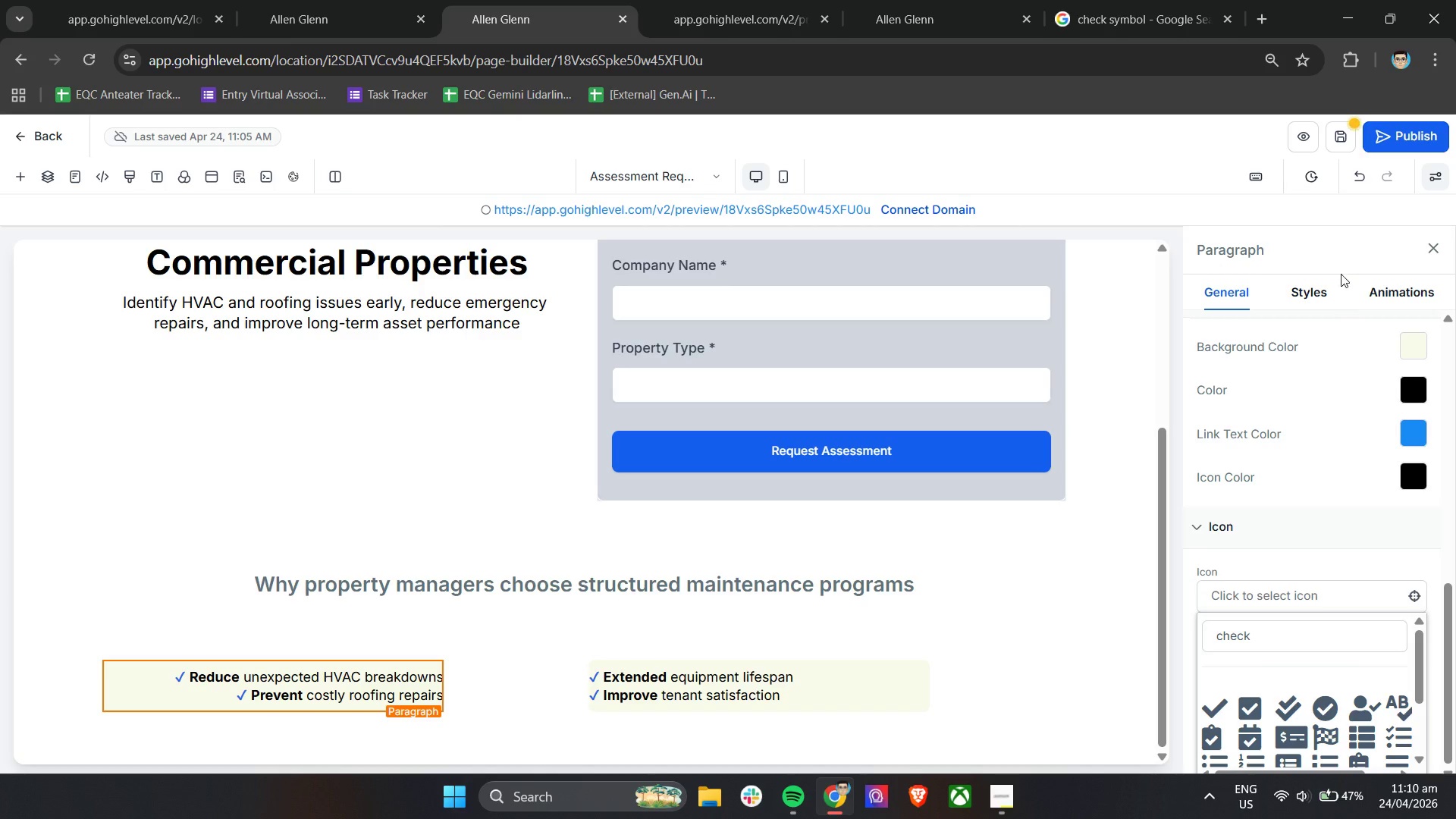 
left_click([1323, 288])
 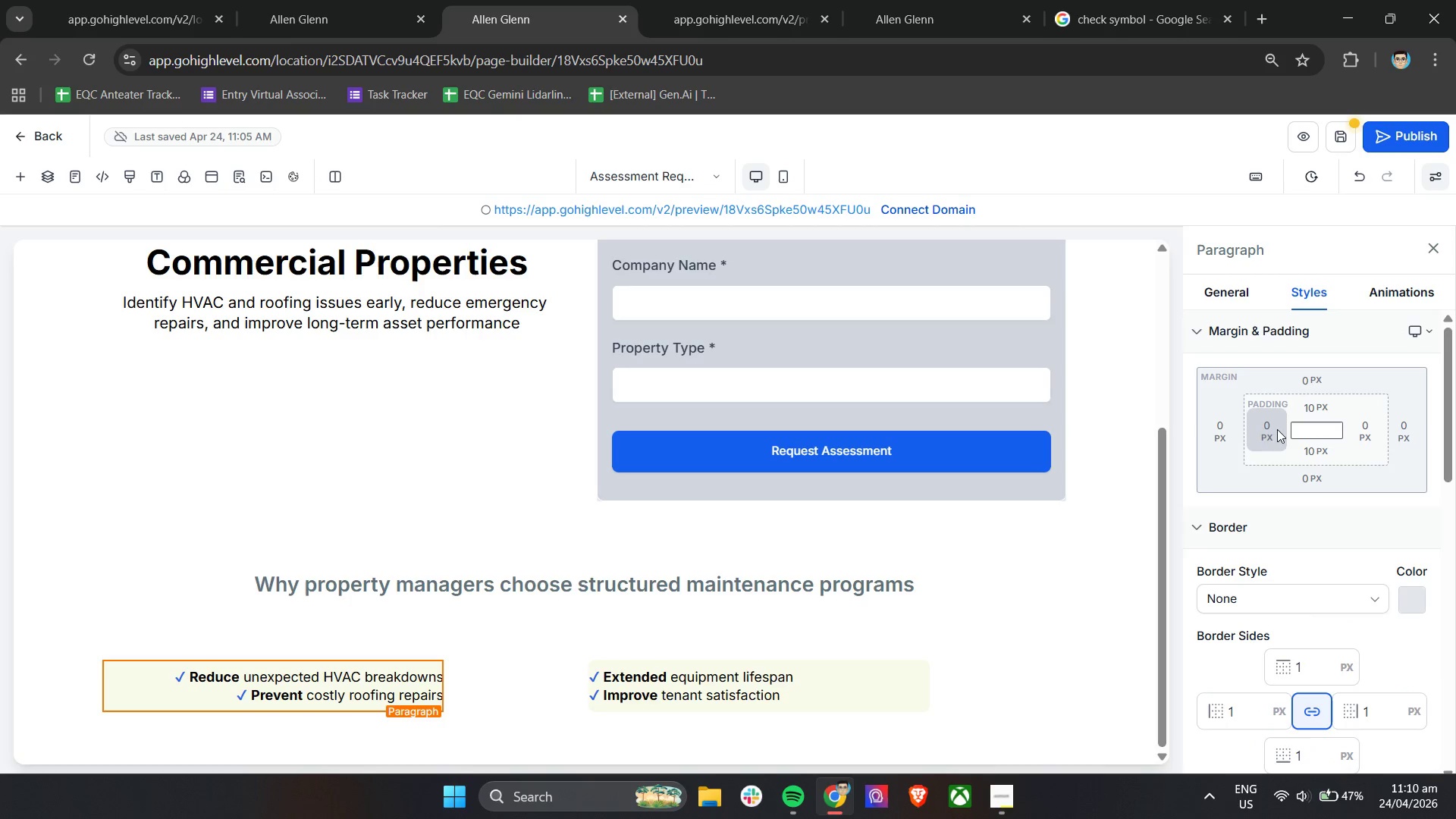 
left_click([1268, 431])
 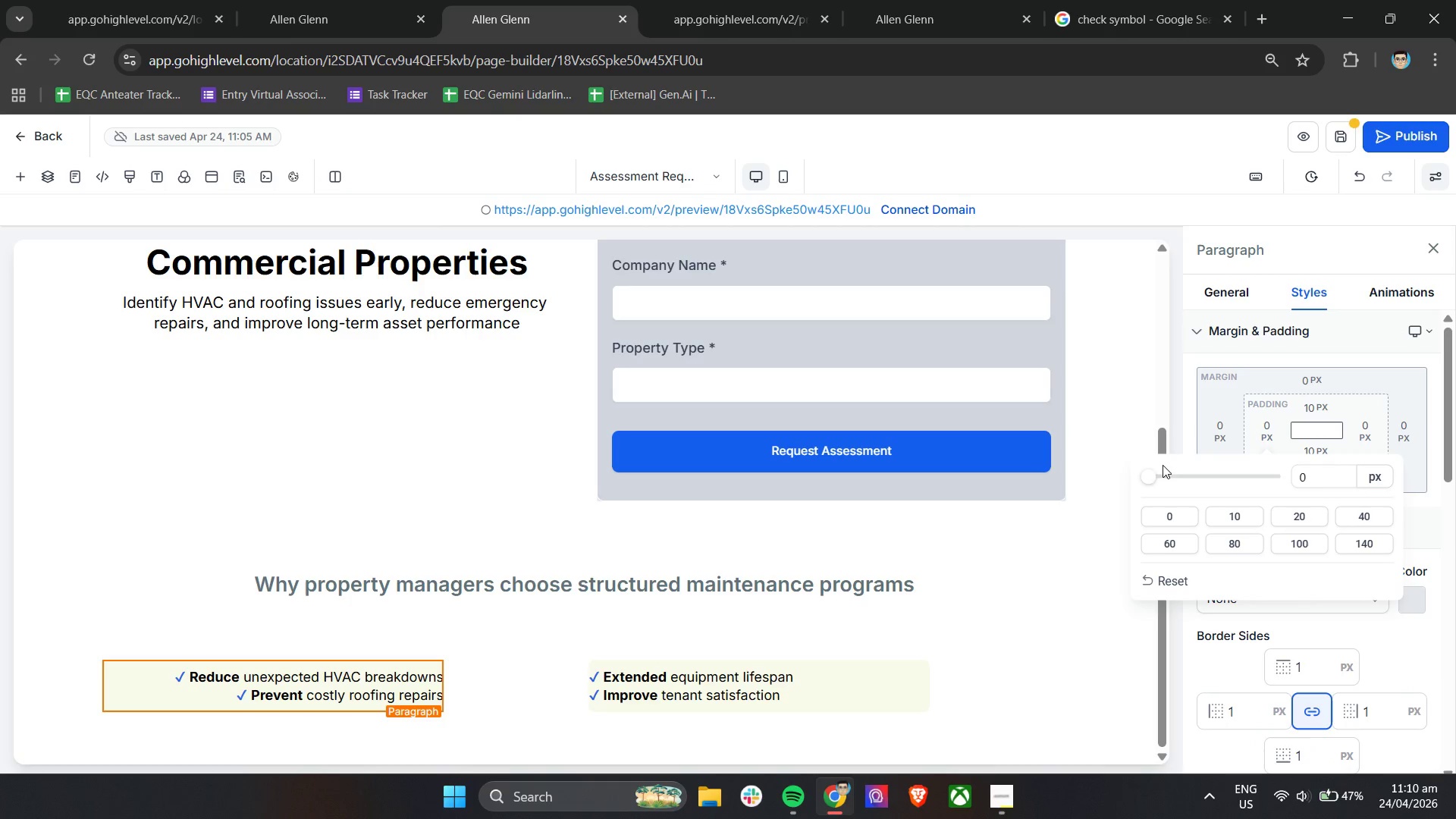 
left_click_drag(start_coordinate=[1153, 475], to_coordinate=[1185, 480])
 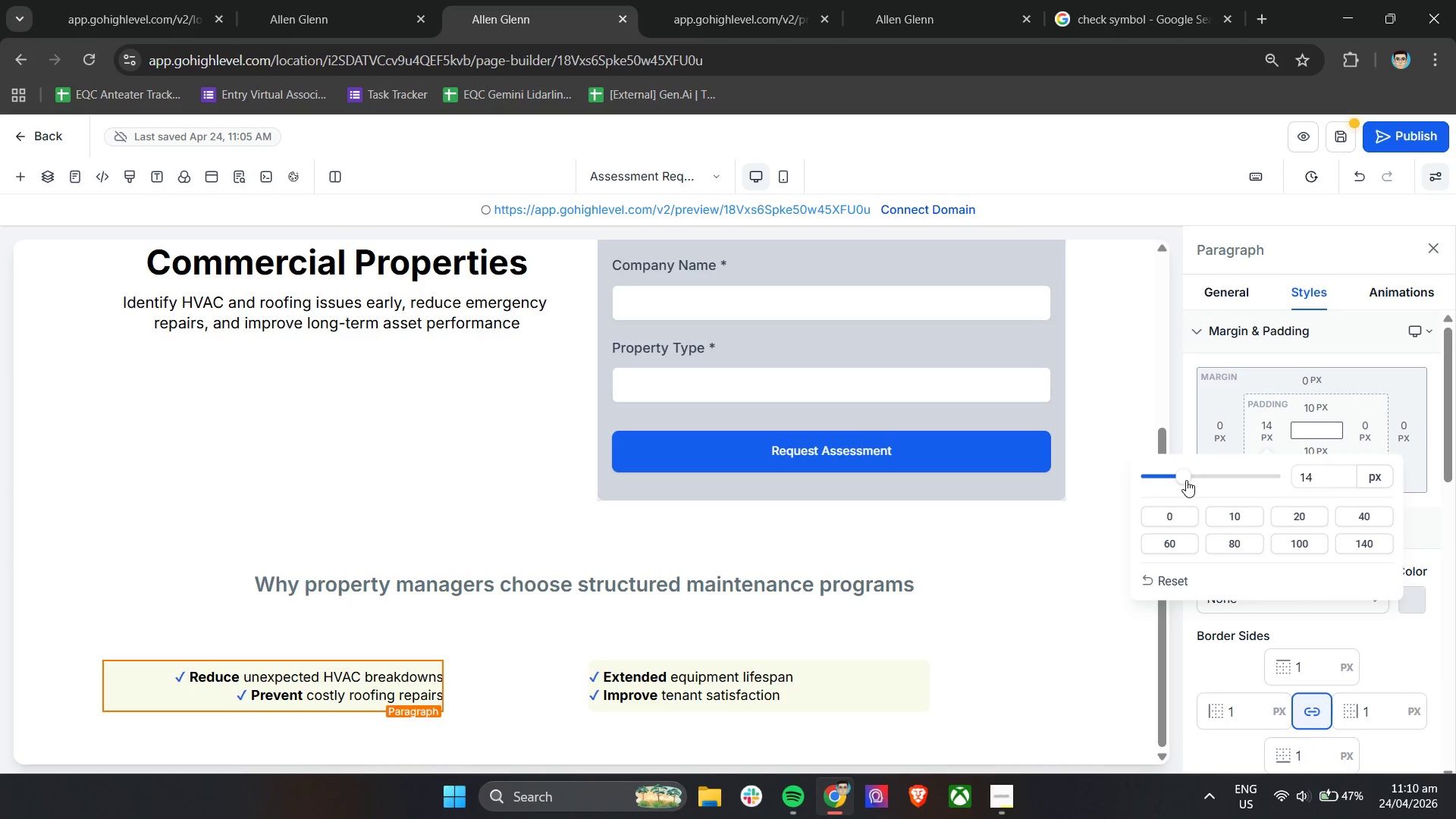 
left_click_drag(start_coordinate=[1186, 480], to_coordinate=[1212, 480])
 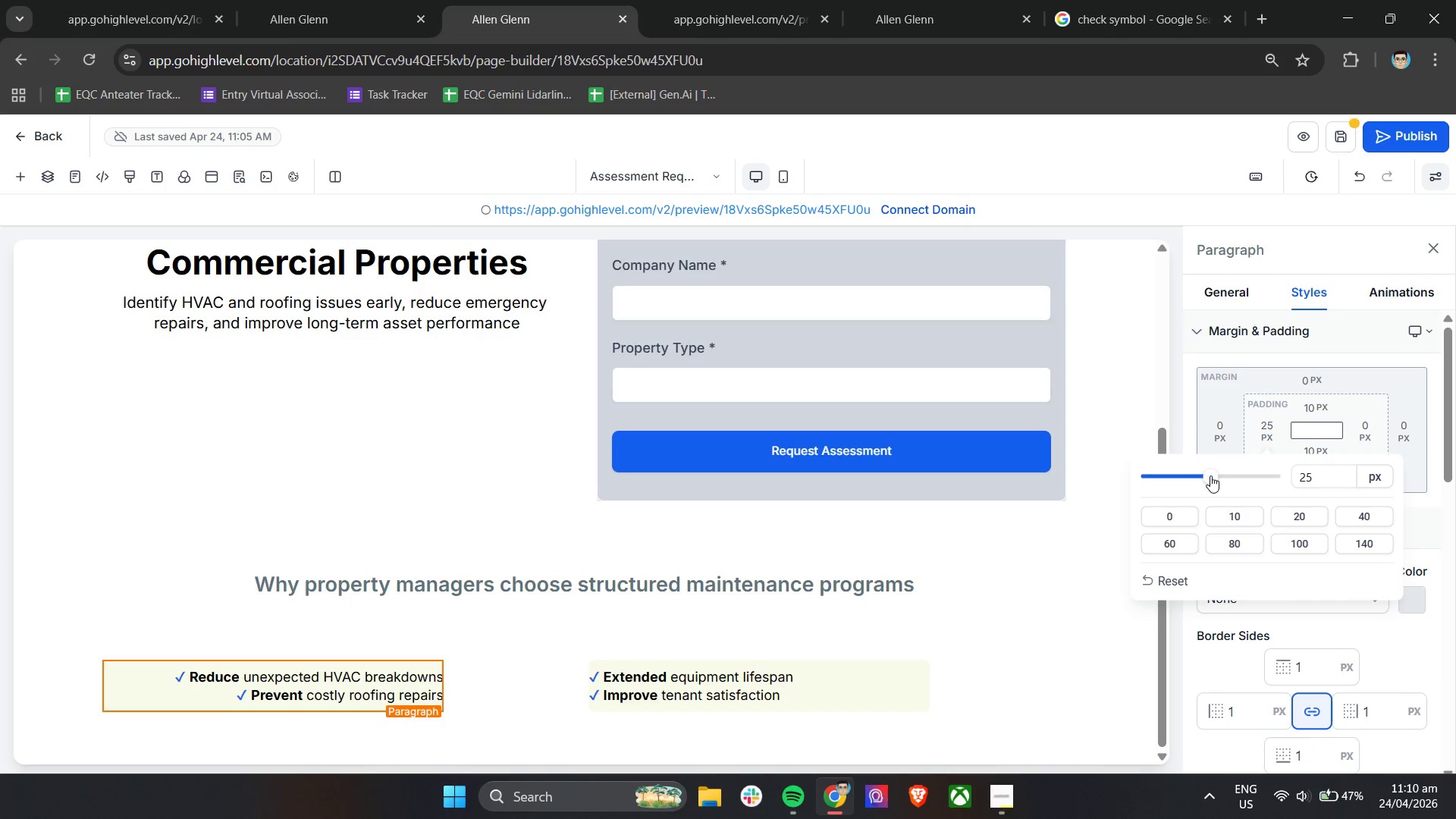 
left_click_drag(start_coordinate=[1213, 475], to_coordinate=[1127, 479])
 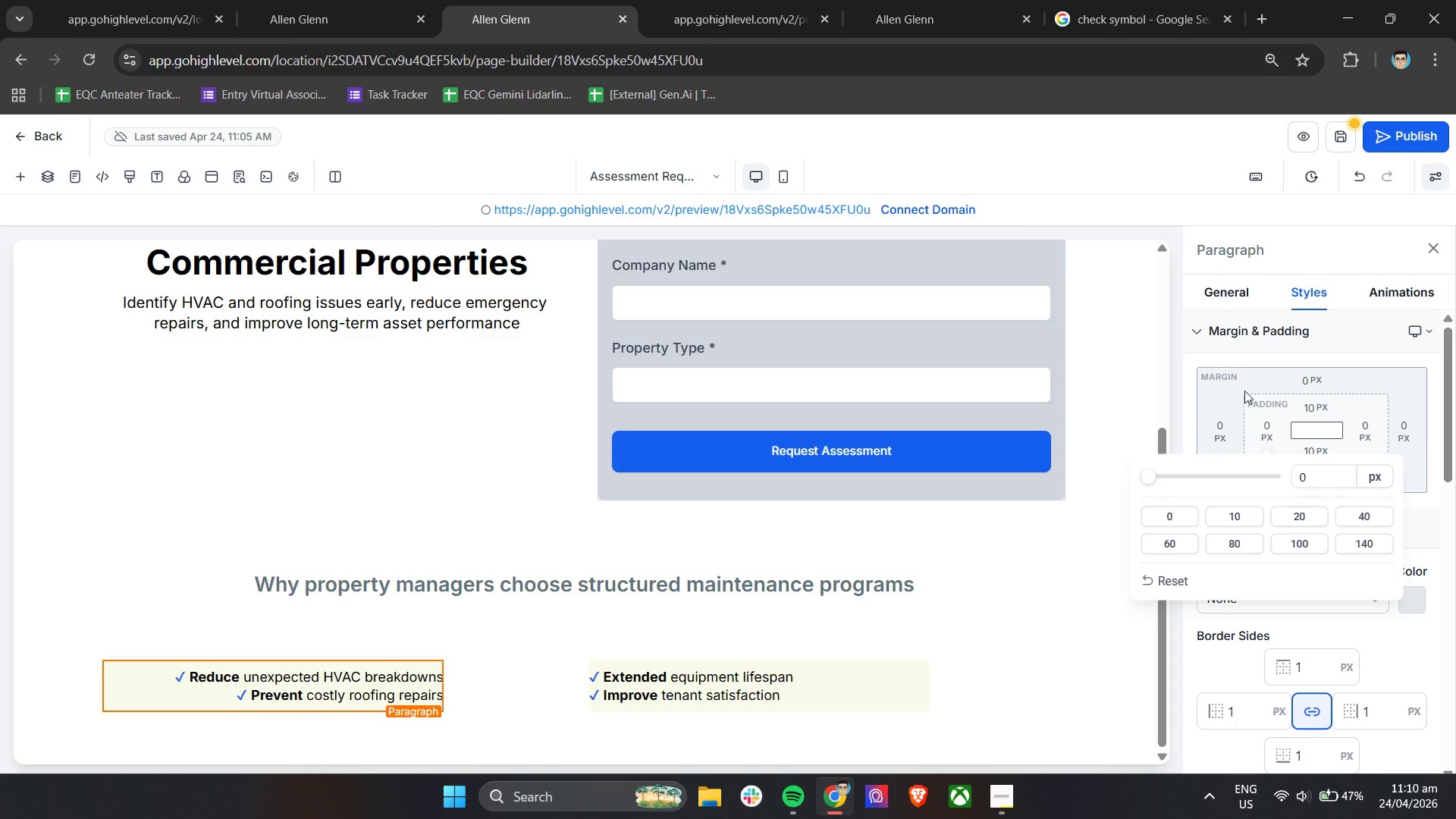 
left_click([1228, 353])
 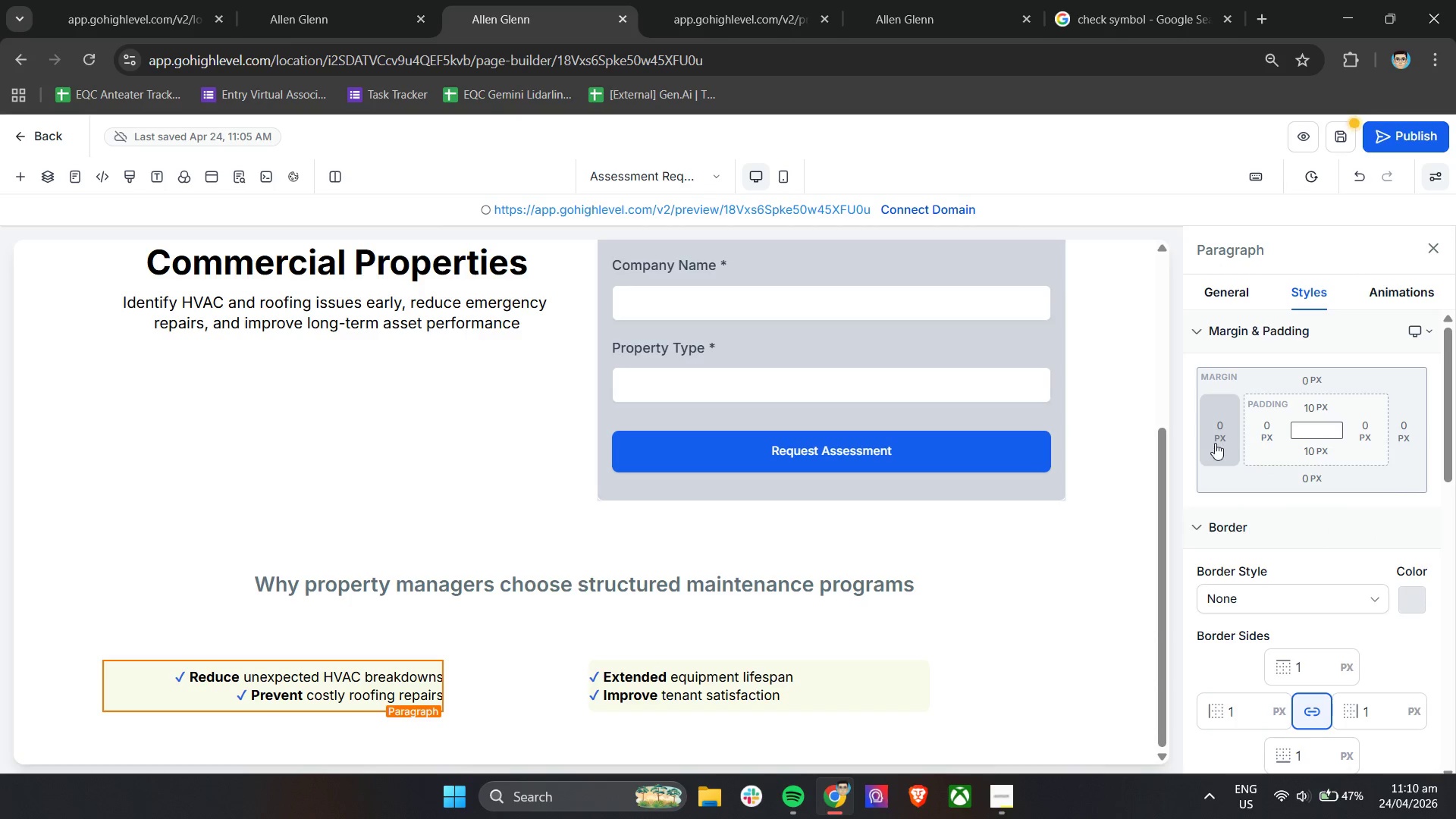 
left_click([1215, 443])
 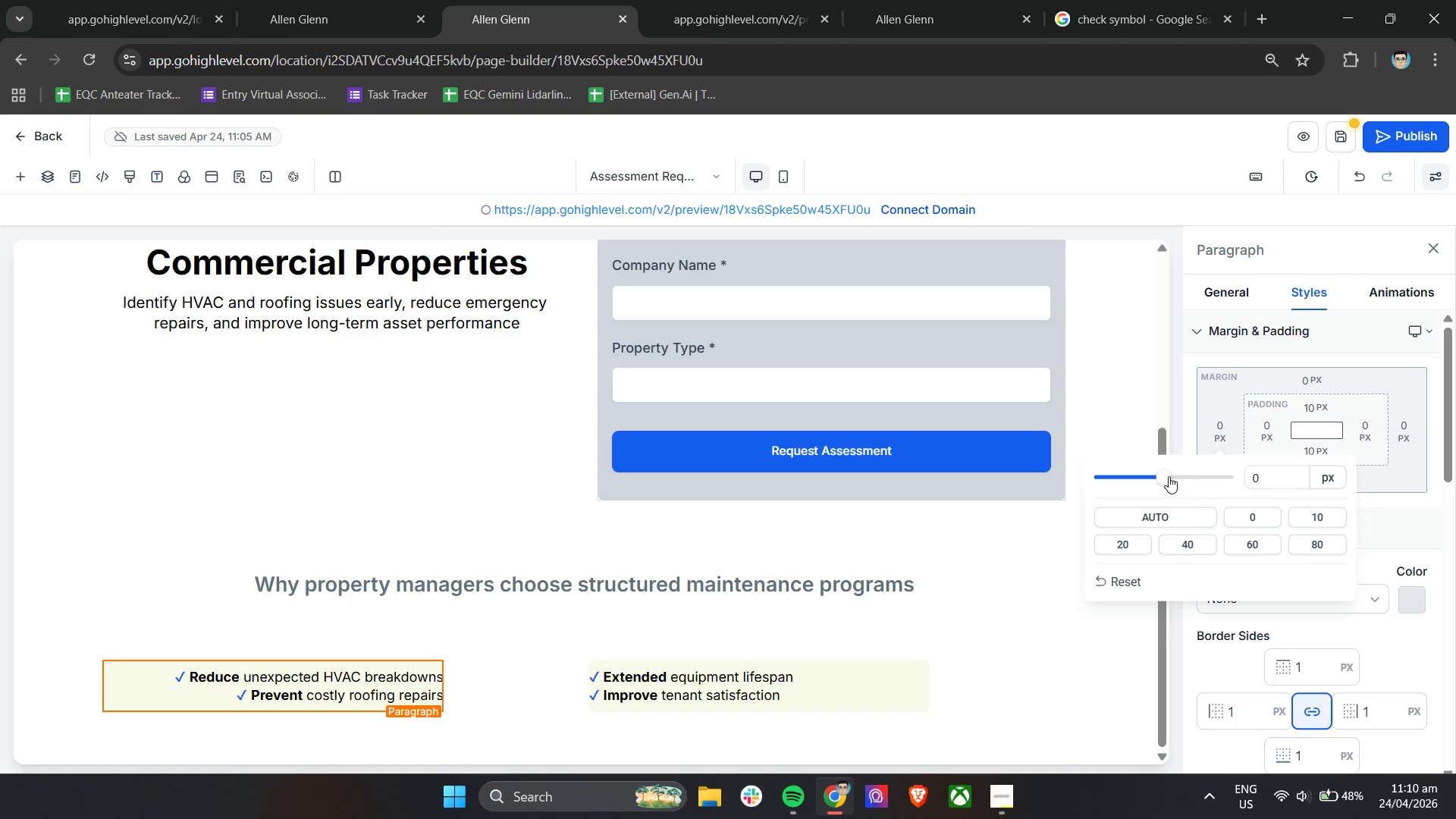 
left_click_drag(start_coordinate=[1168, 476], to_coordinate=[1320, 477])
 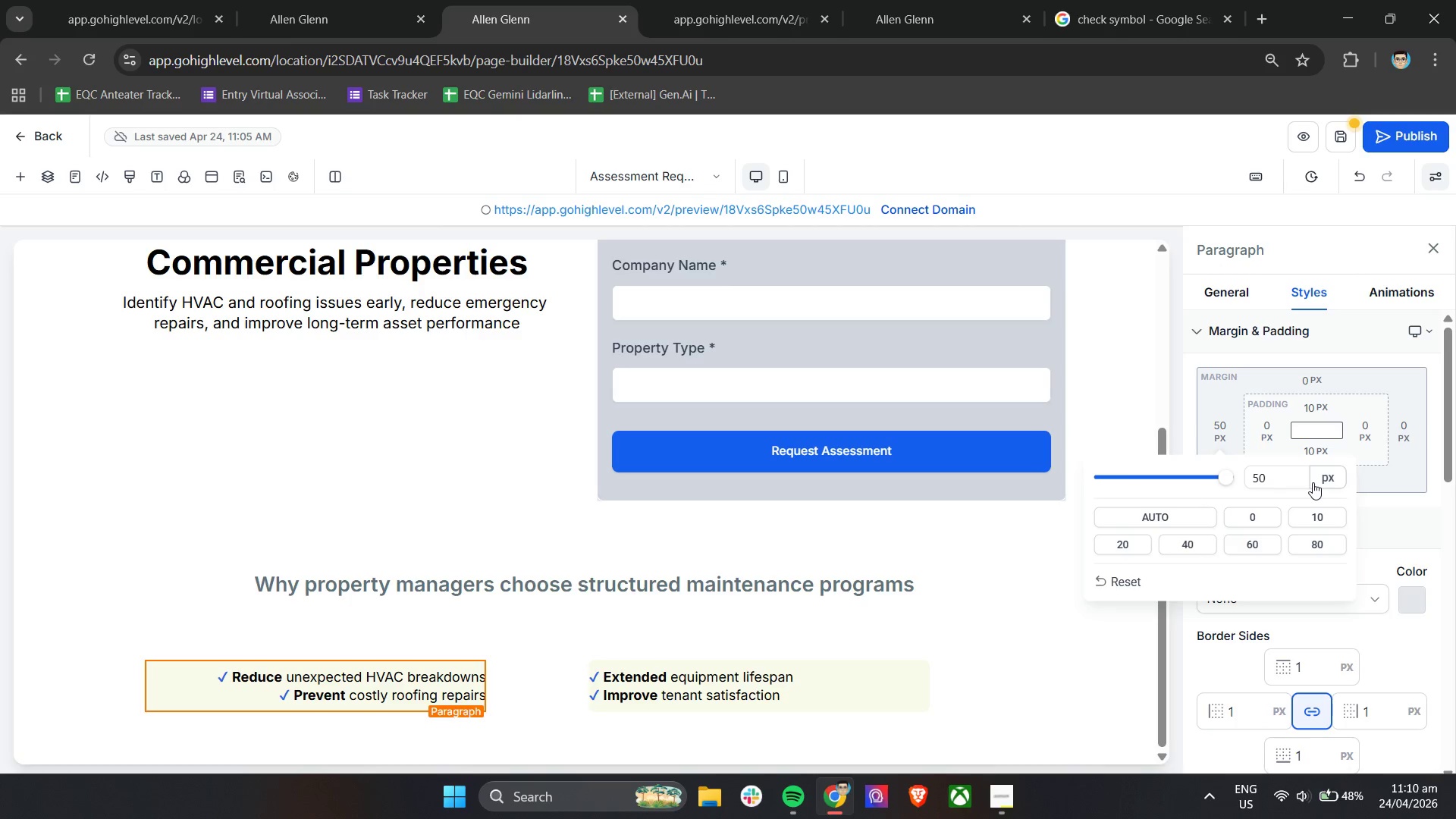 
wait(5.28)
 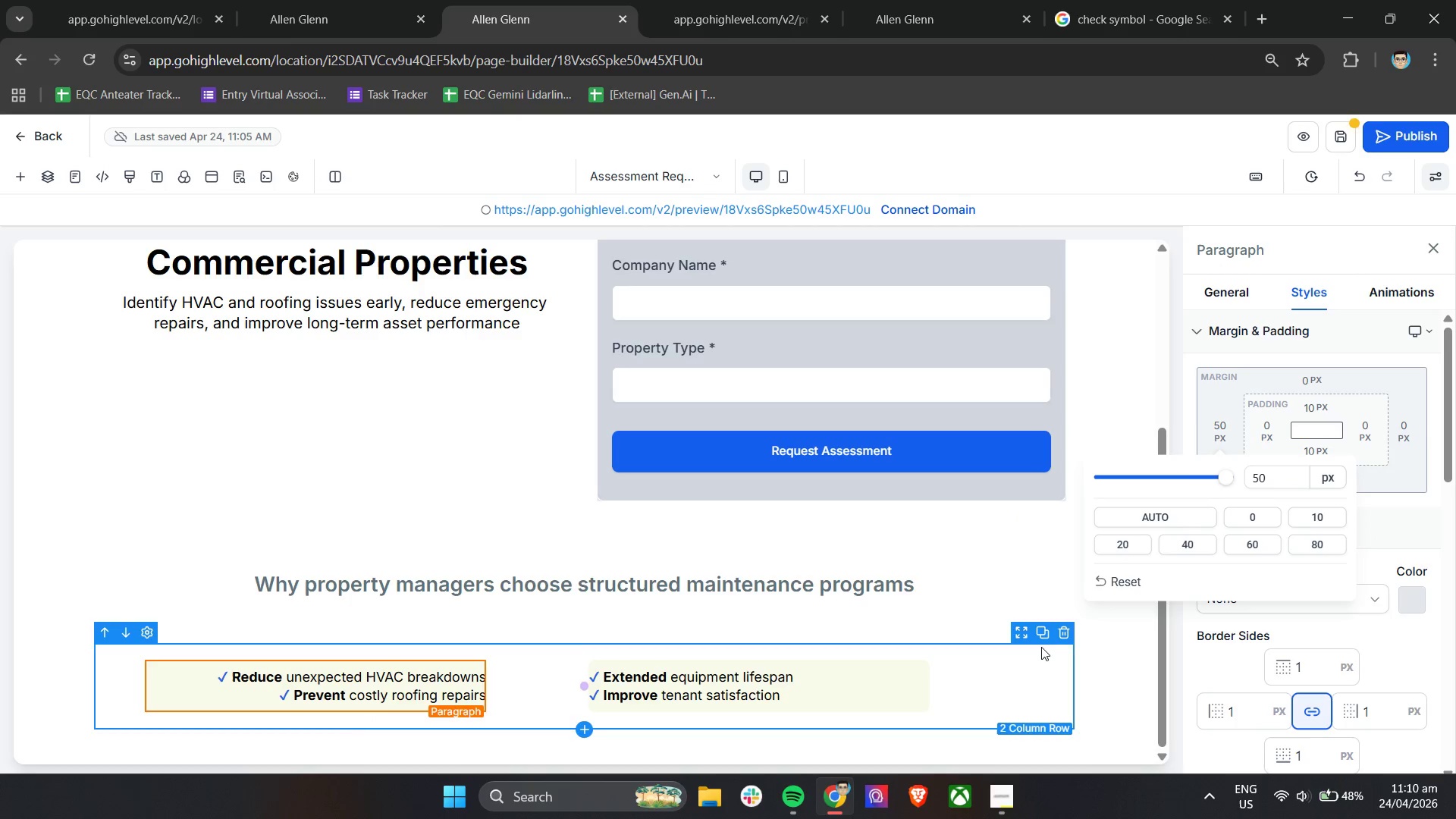 
left_click([1123, 576])
 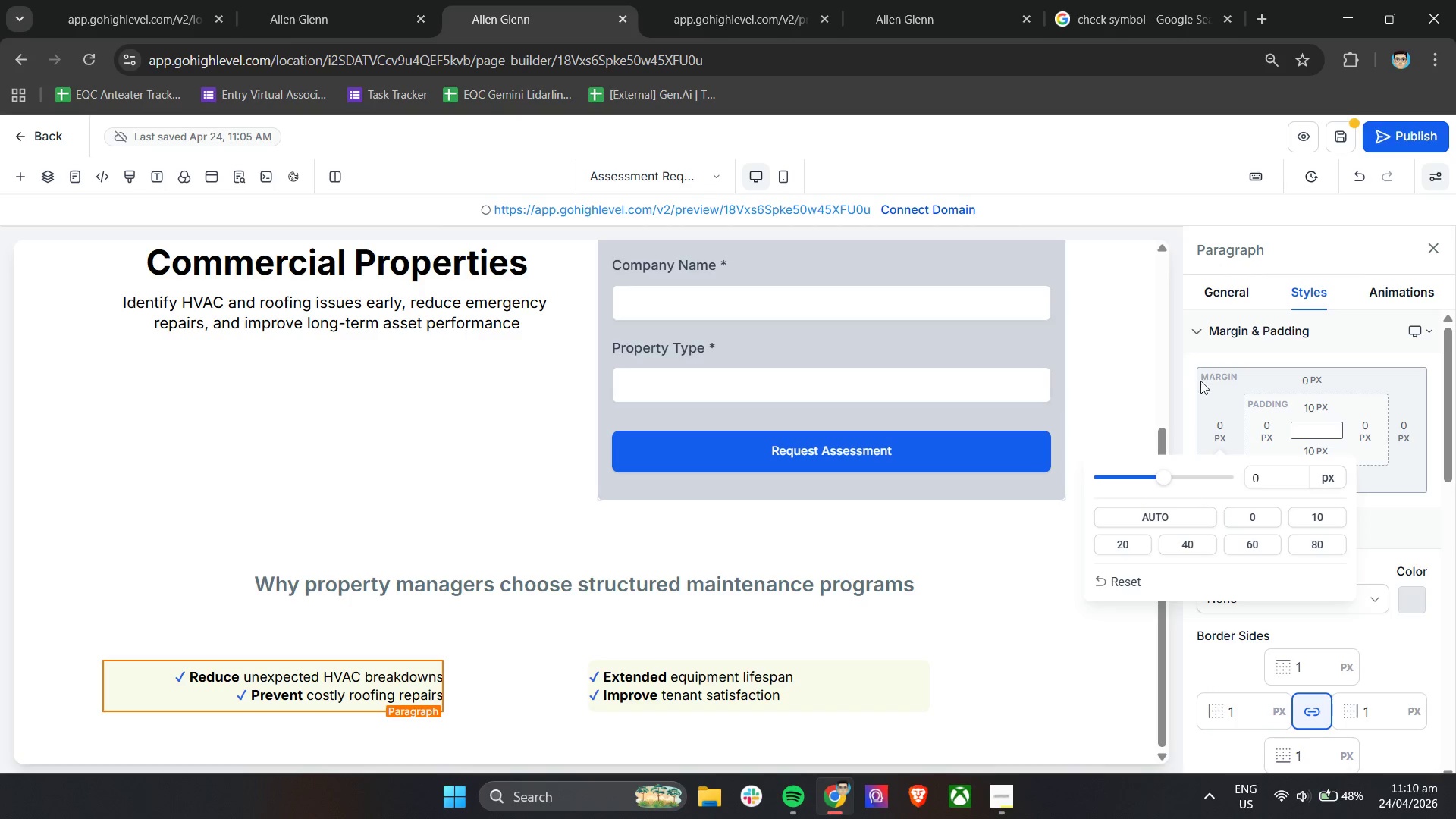 
left_click([1191, 361])
 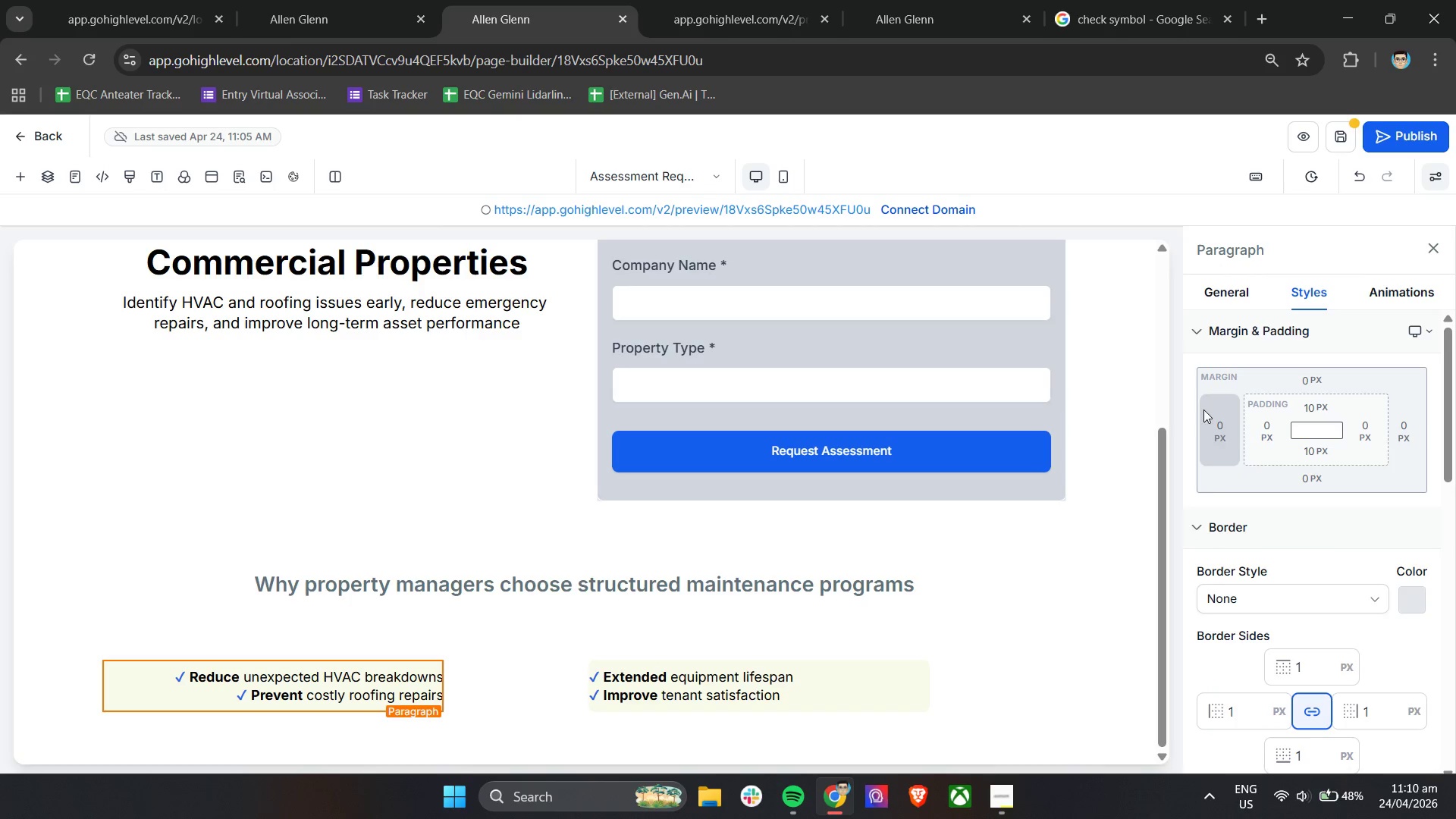 
left_click([1231, 435])
 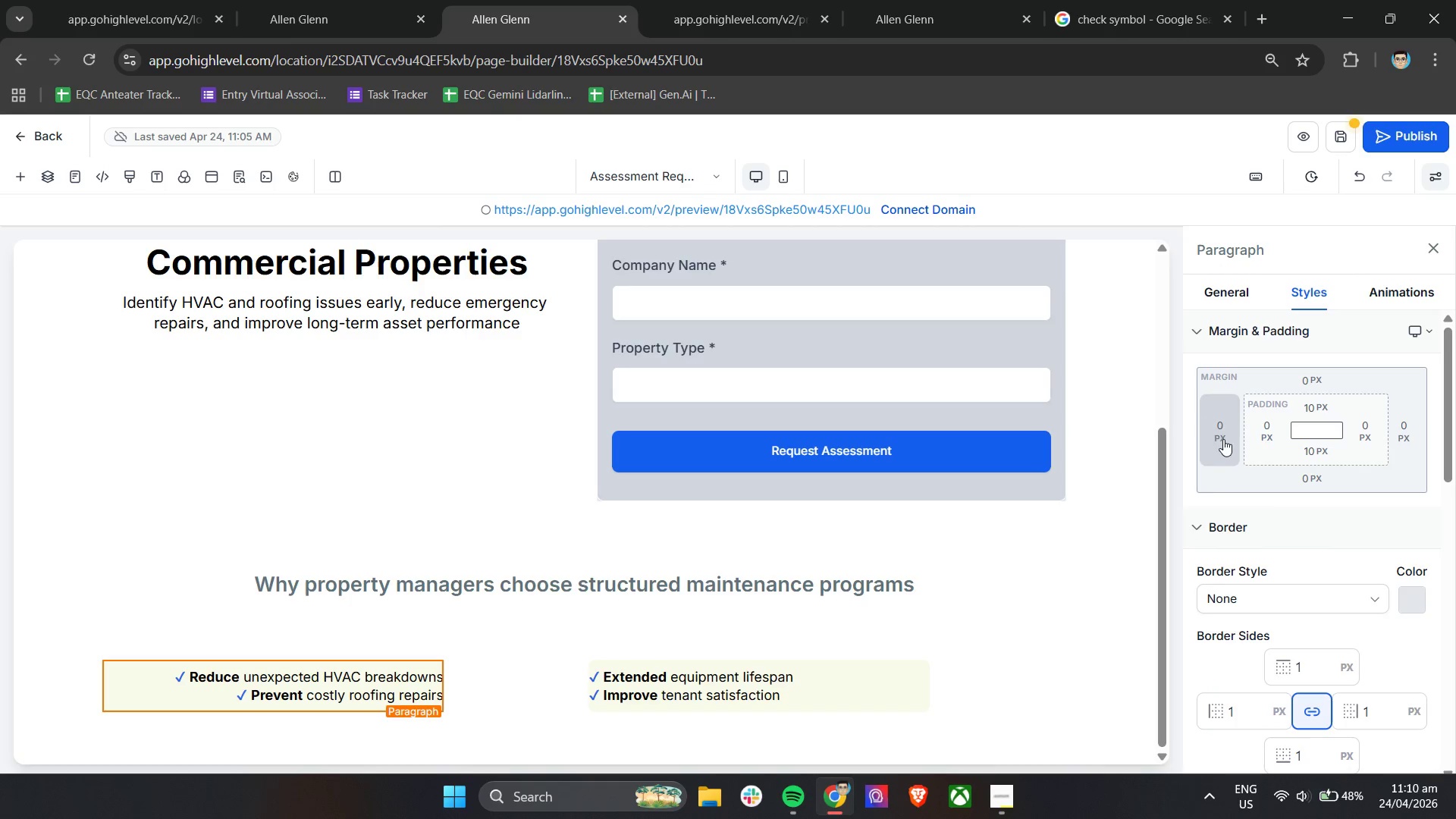 
left_click([1221, 431])
 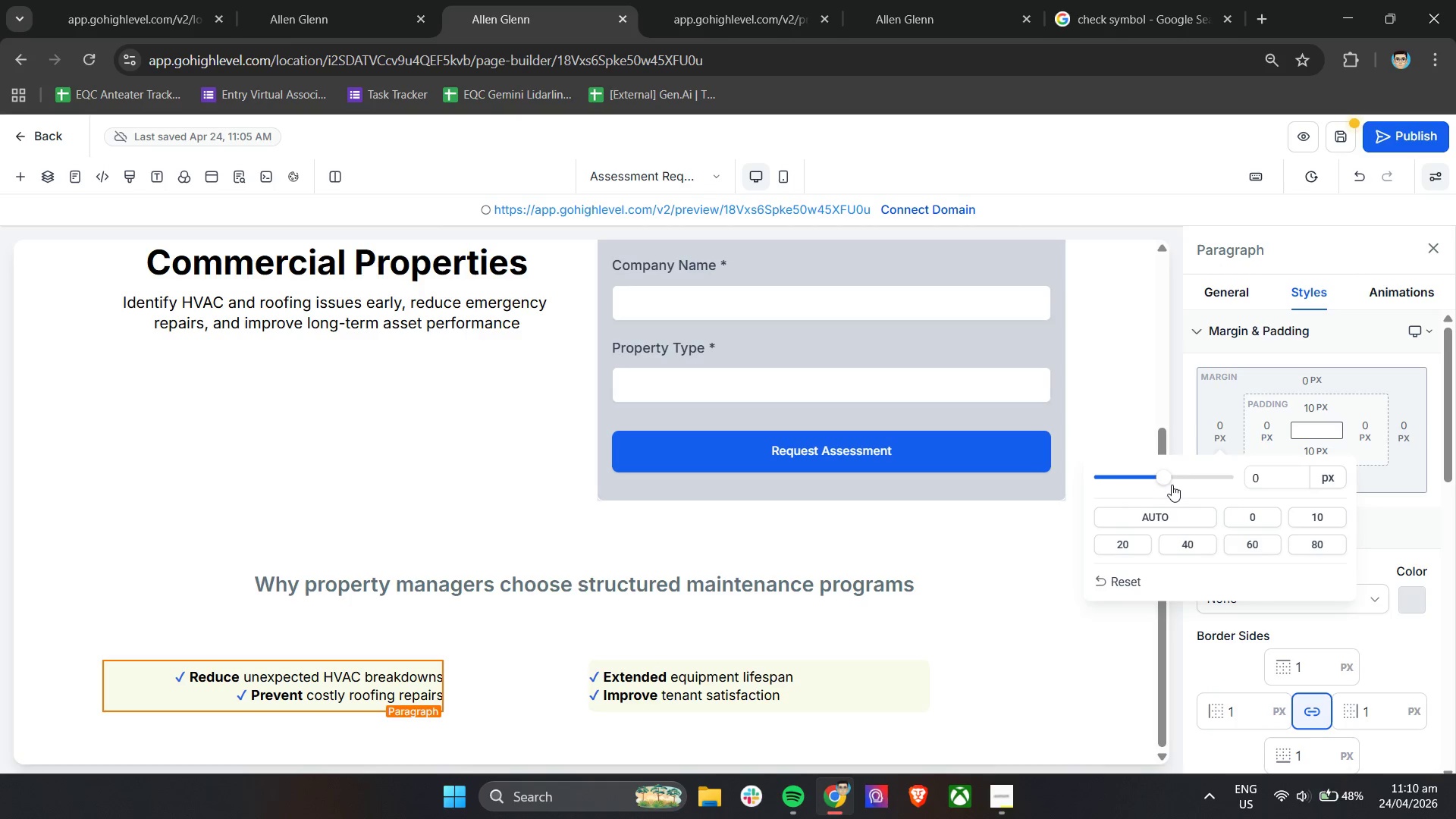 
left_click_drag(start_coordinate=[1165, 482], to_coordinate=[1249, 482])
 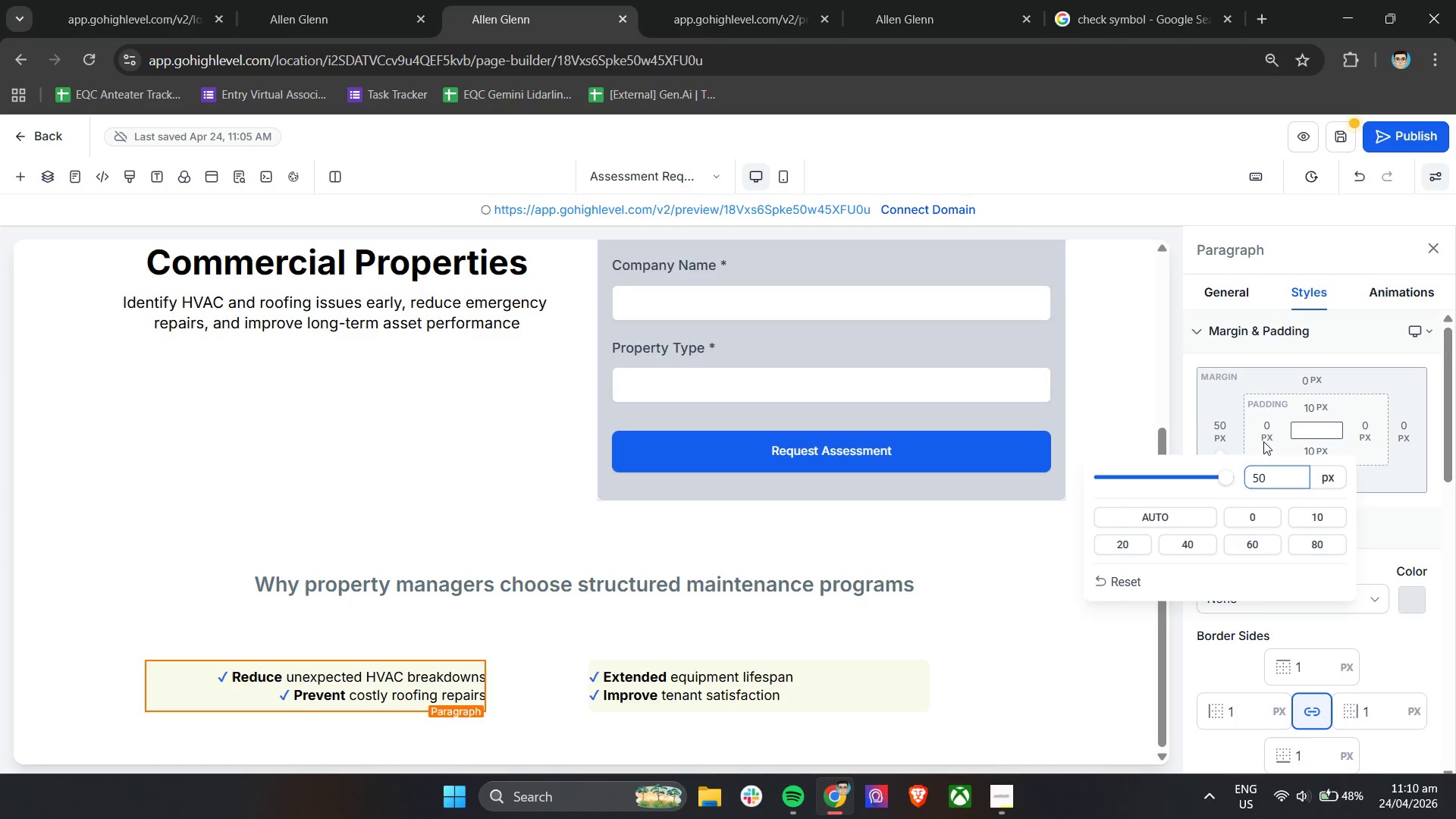 
left_click([1267, 433])
 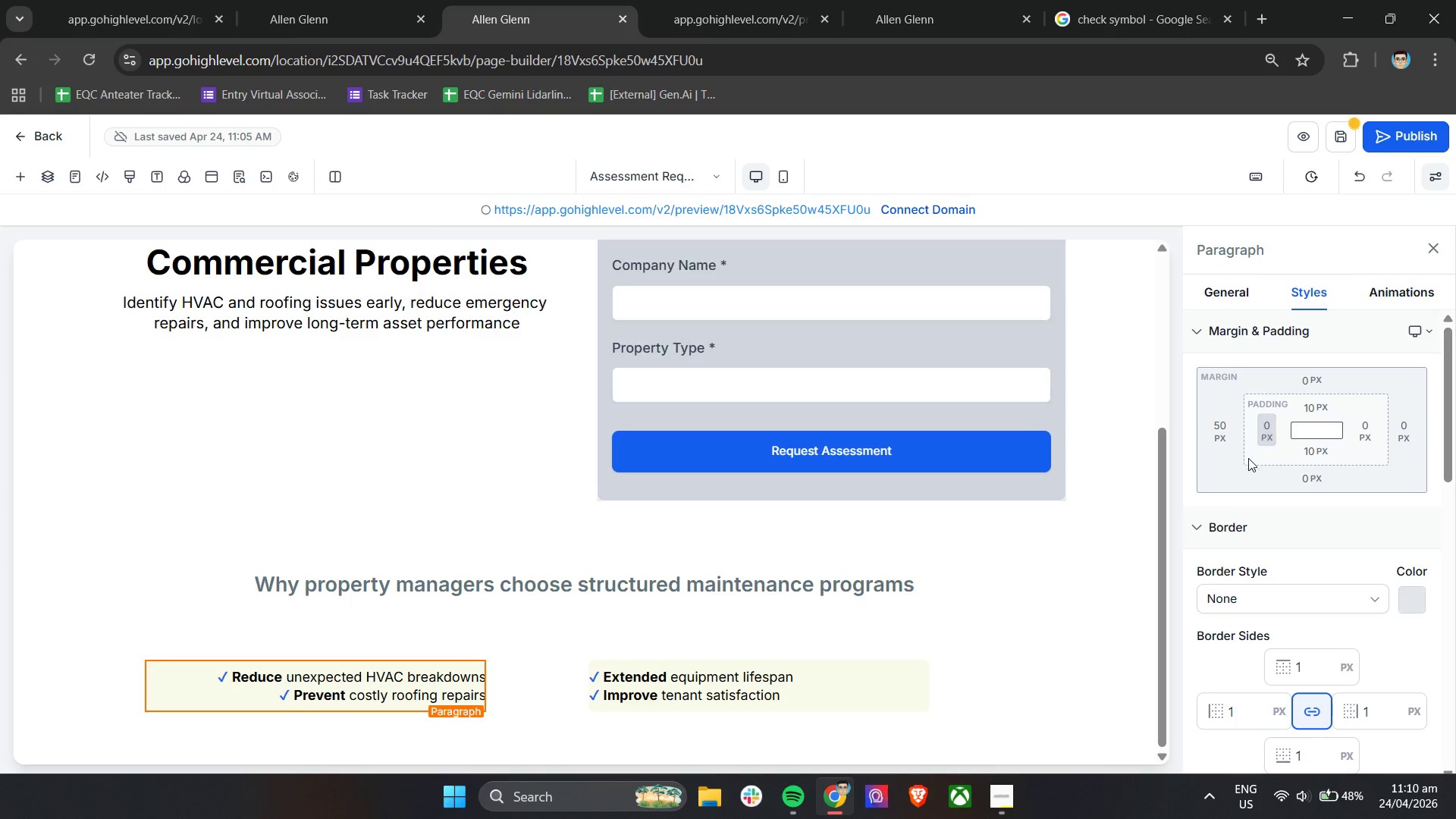 
left_click([1260, 426])
 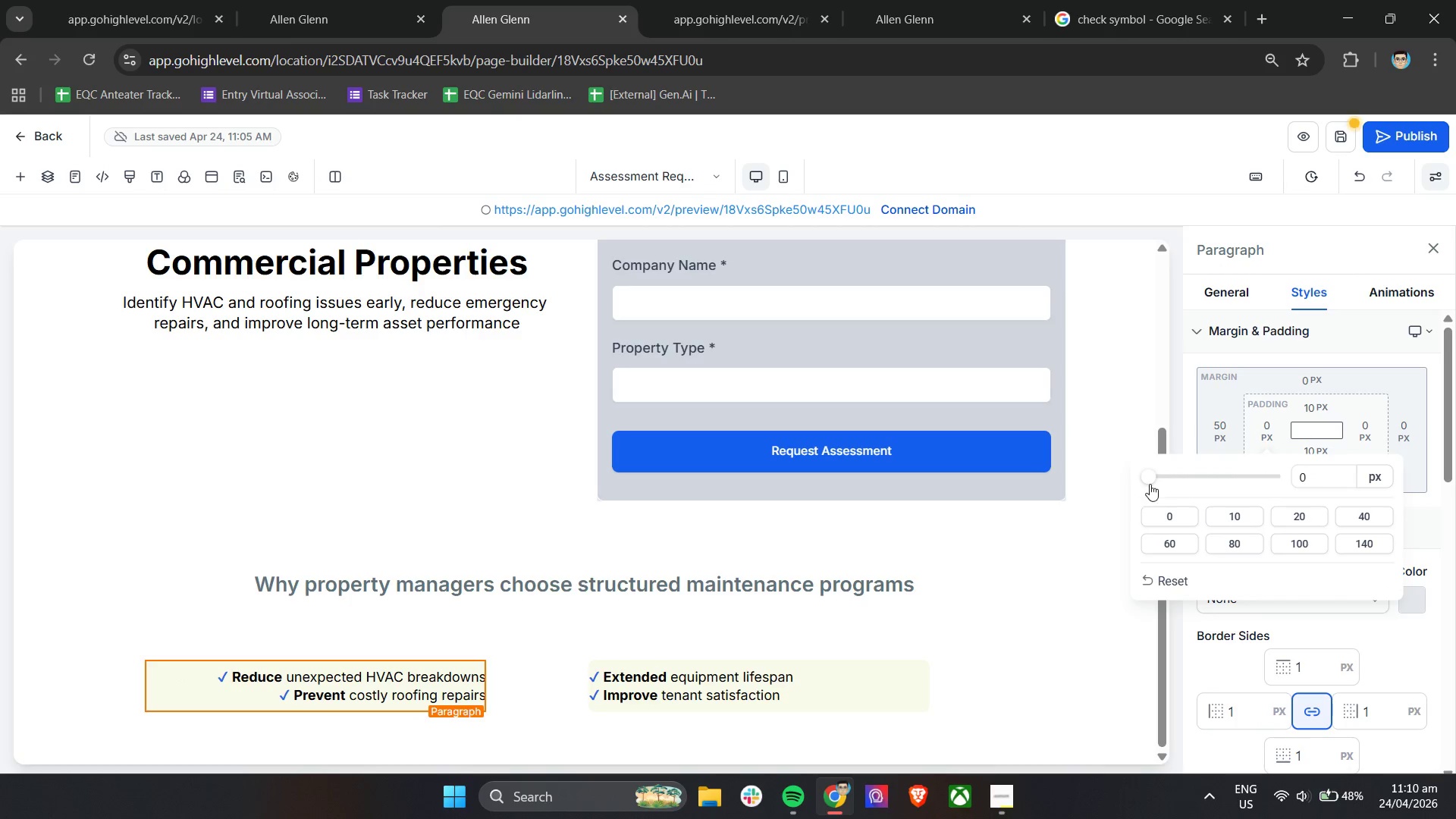 
left_click_drag(start_coordinate=[1148, 483], to_coordinate=[1292, 482])
 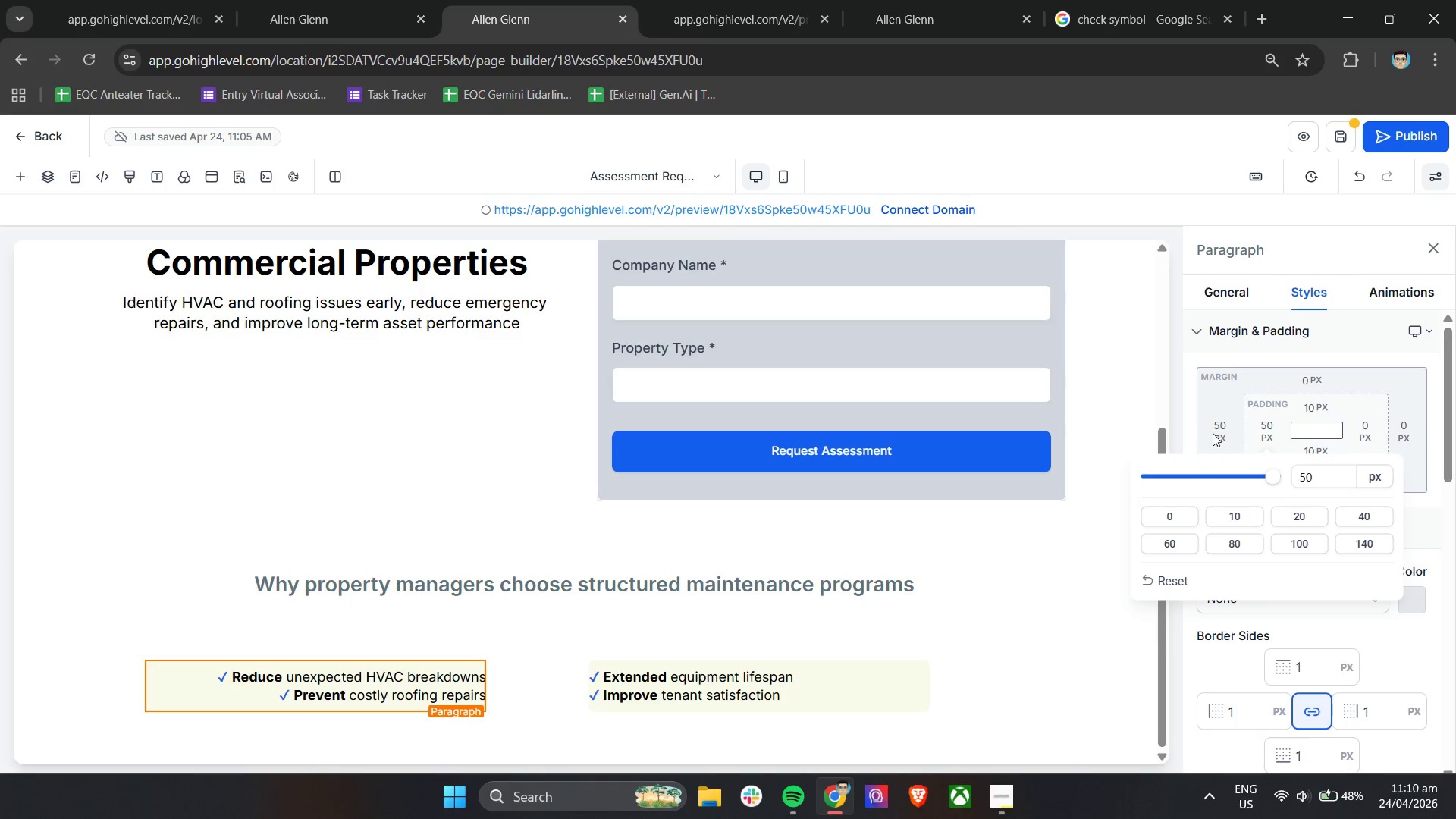 
left_click([1213, 417])
 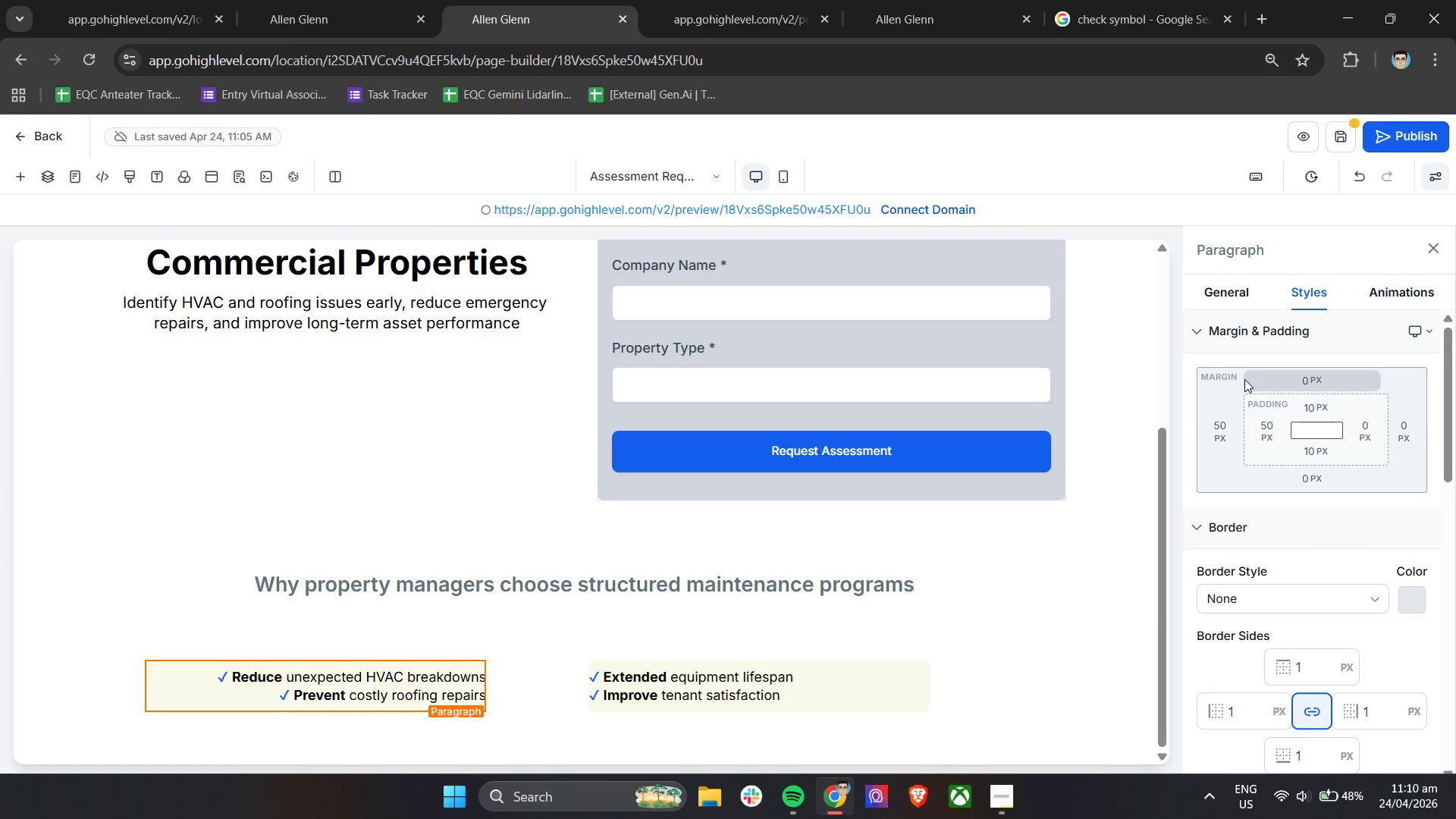 
wait(6.27)
 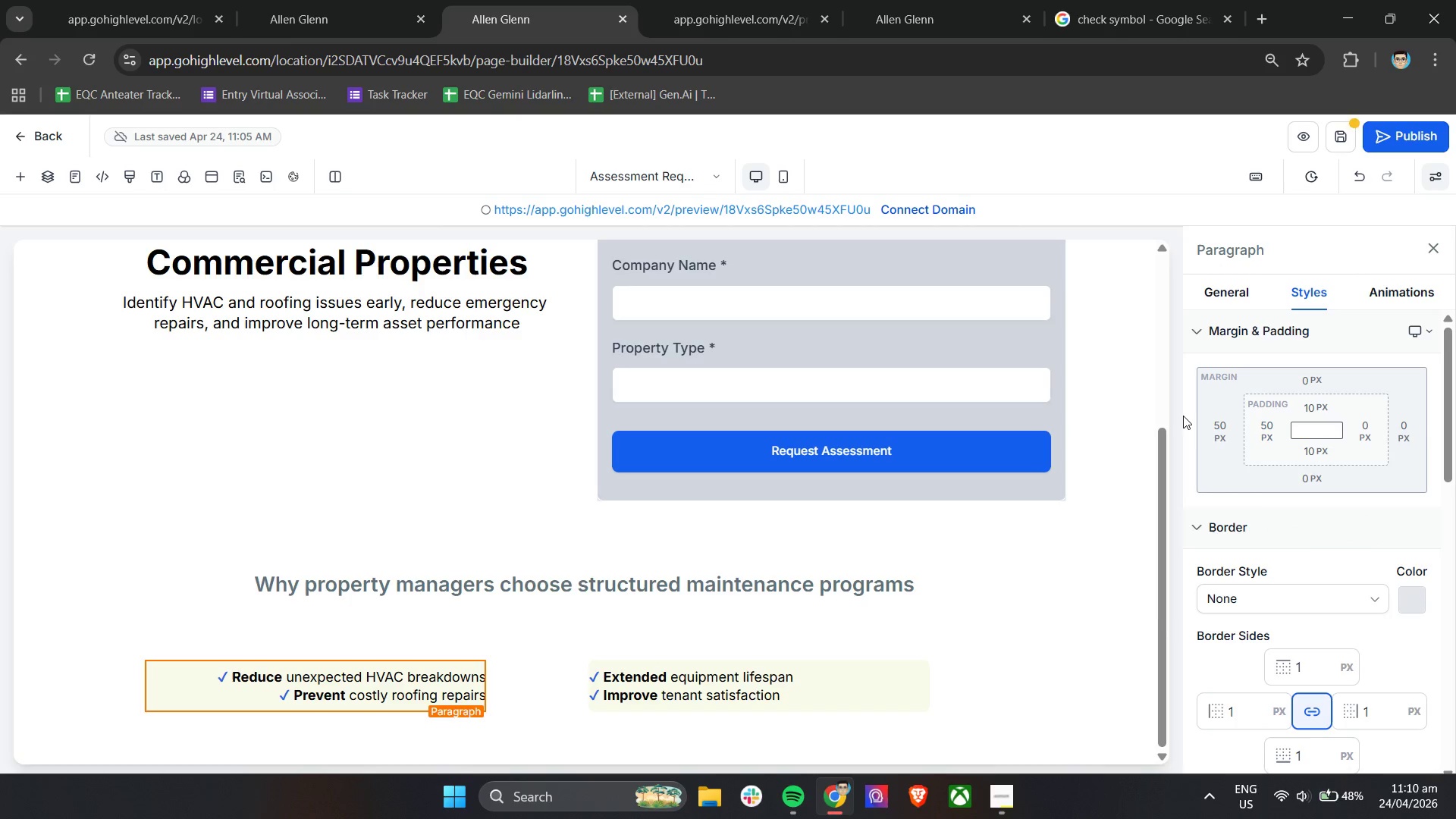 
scroll: coordinate [1291, 589], scroll_direction: down, amount: 8.0
 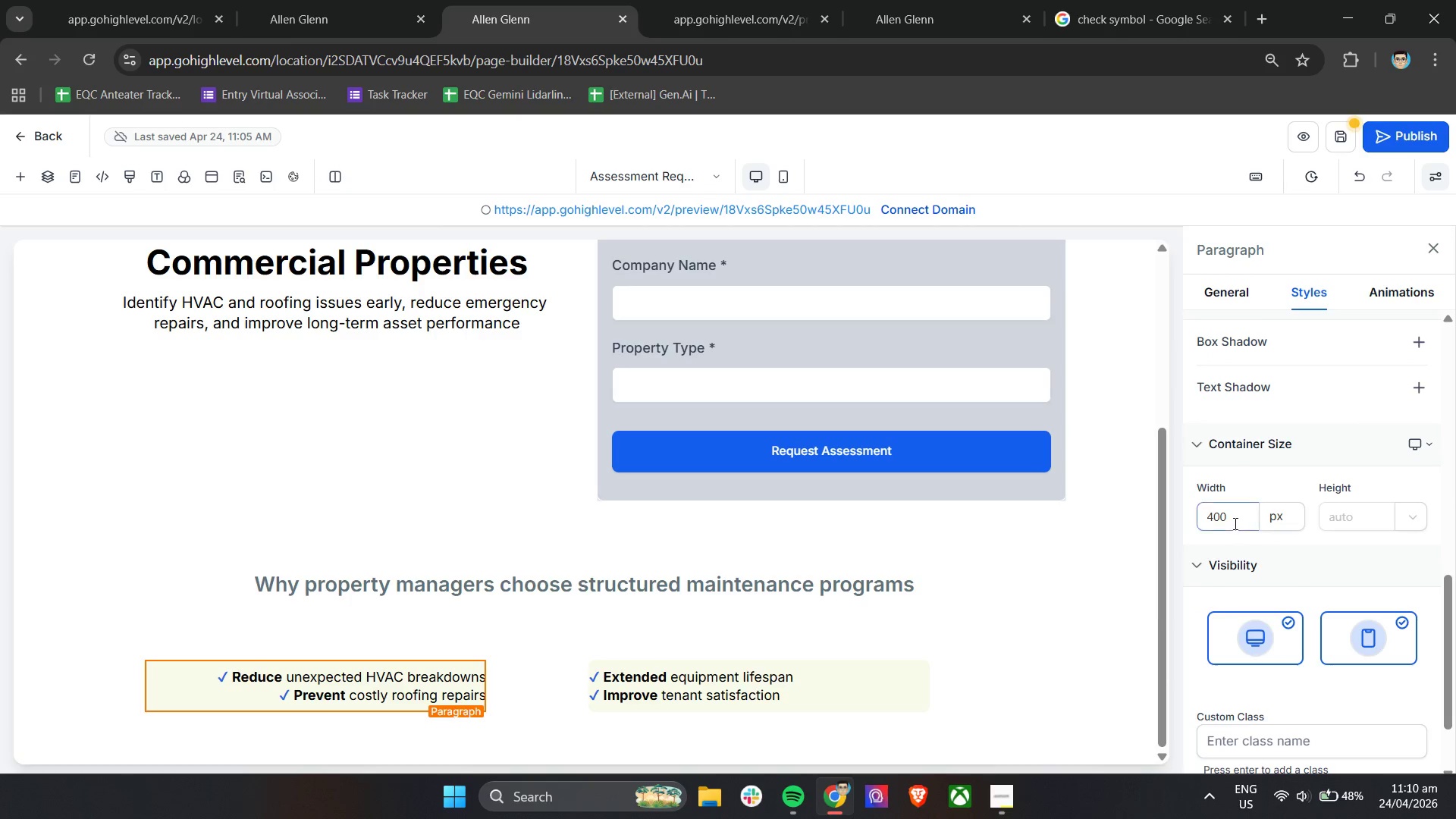 
left_click([830, 683])
 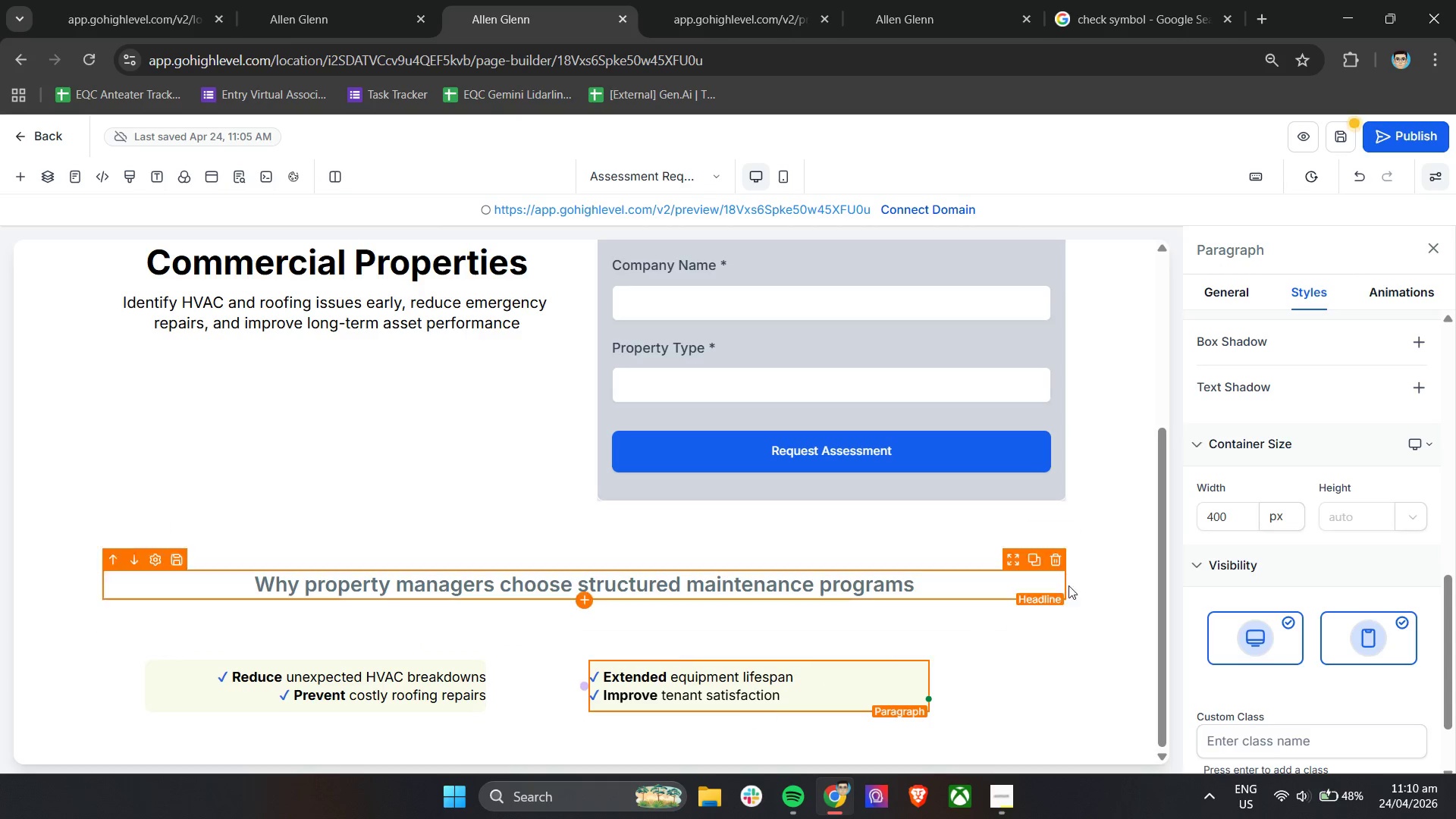 
left_click_drag(start_coordinate=[1229, 512], to_coordinate=[1201, 513])
 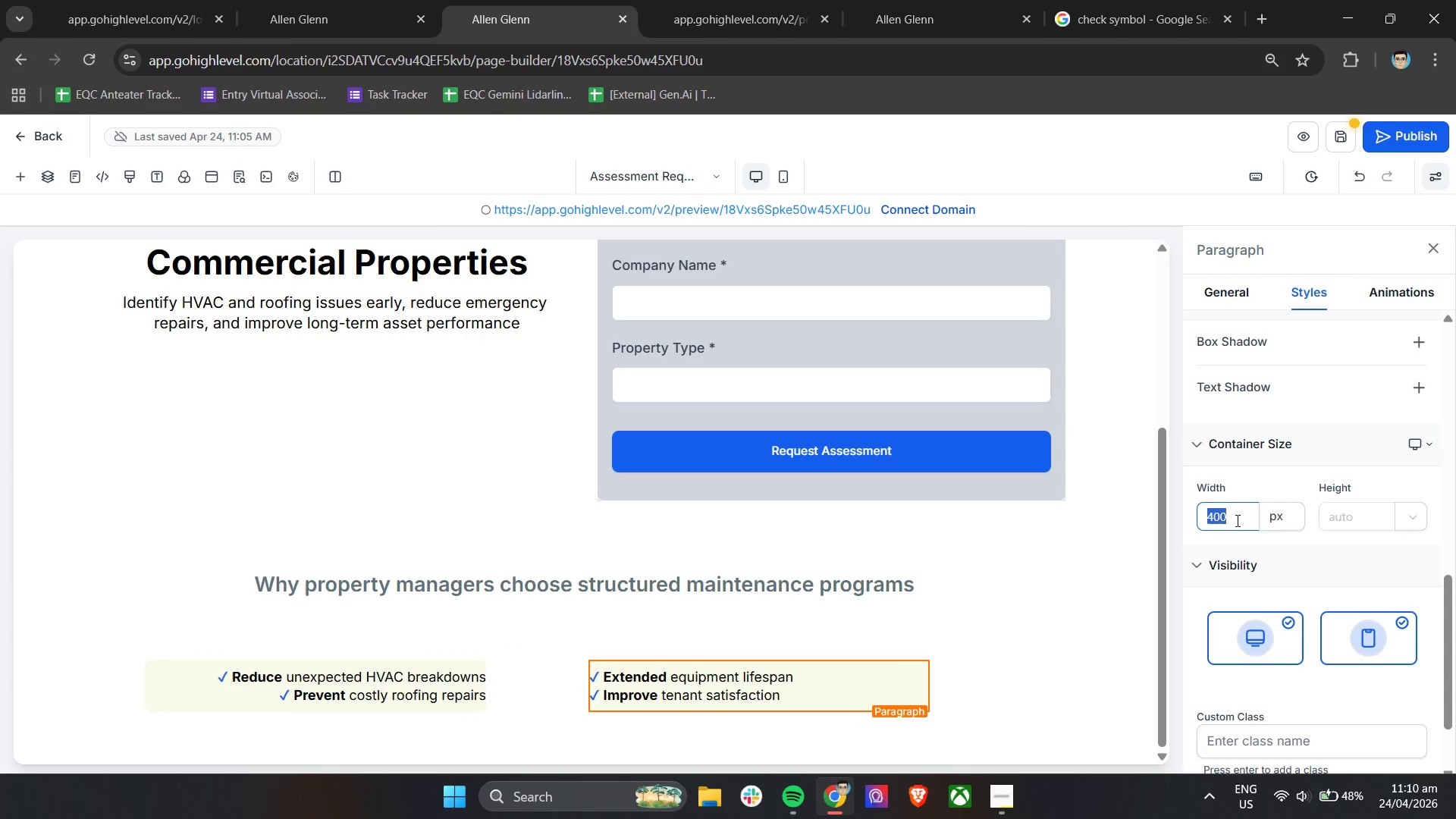 
type(600)
 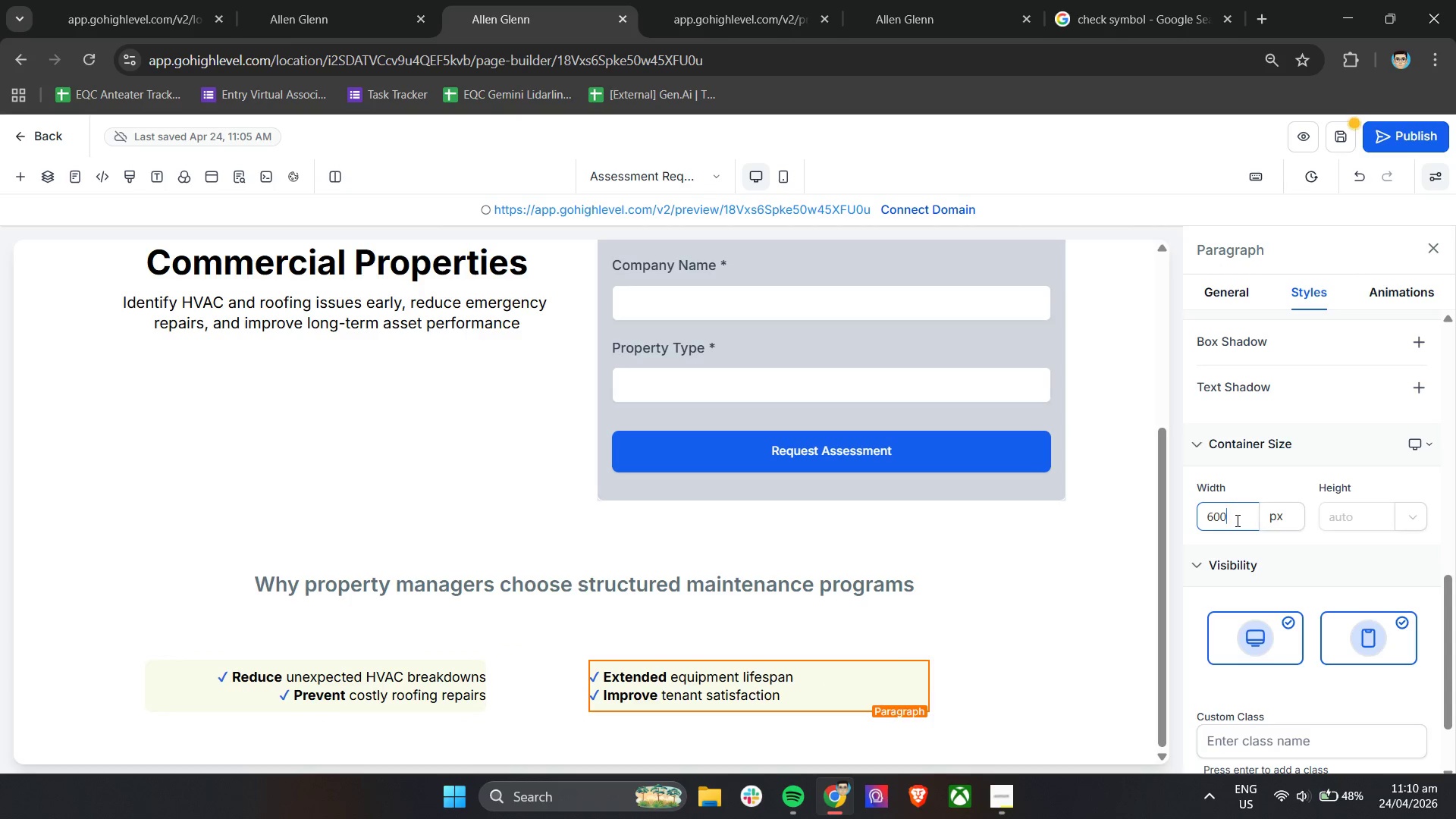 
key(Enter)
 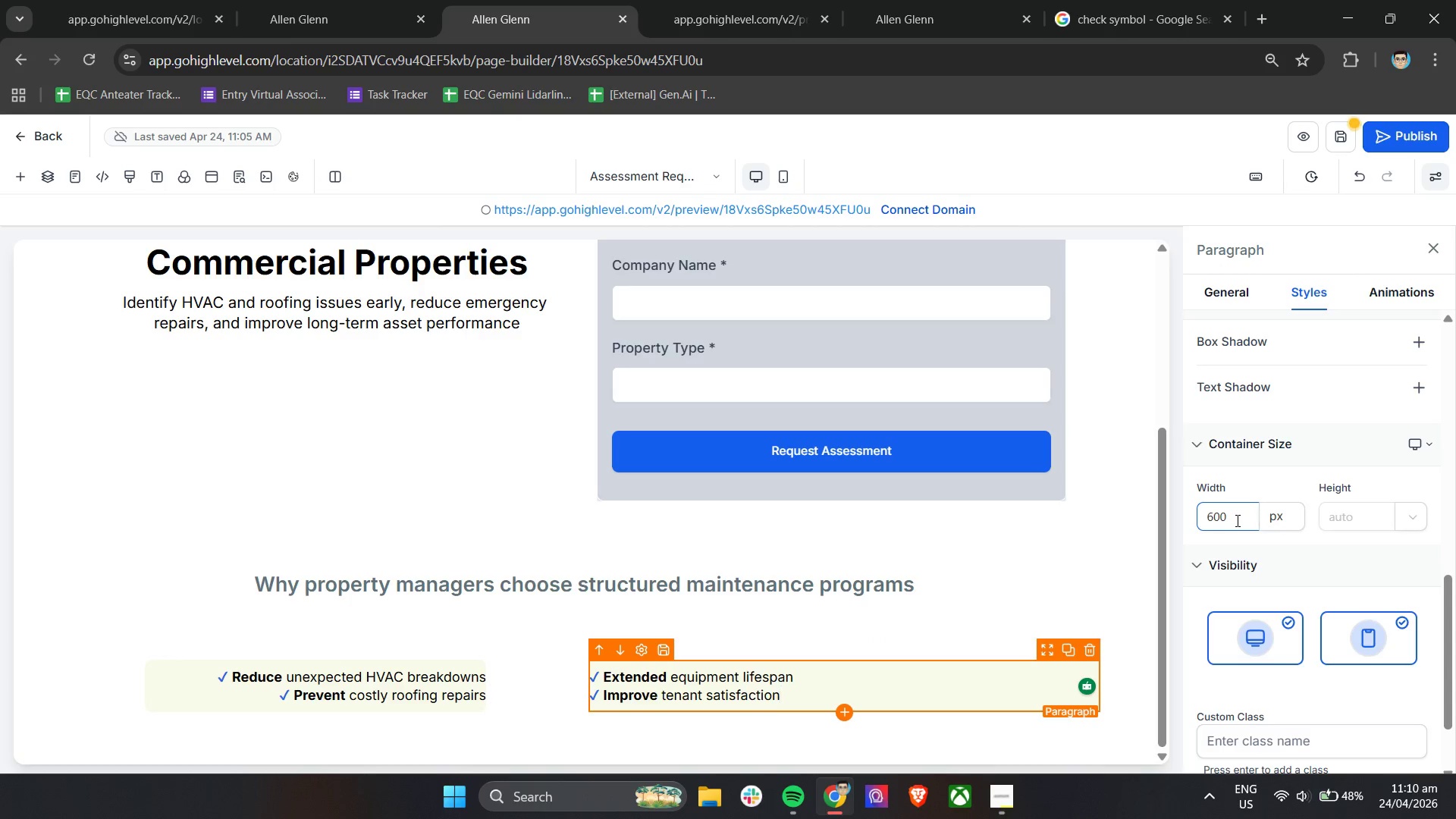 
wait(6.5)
 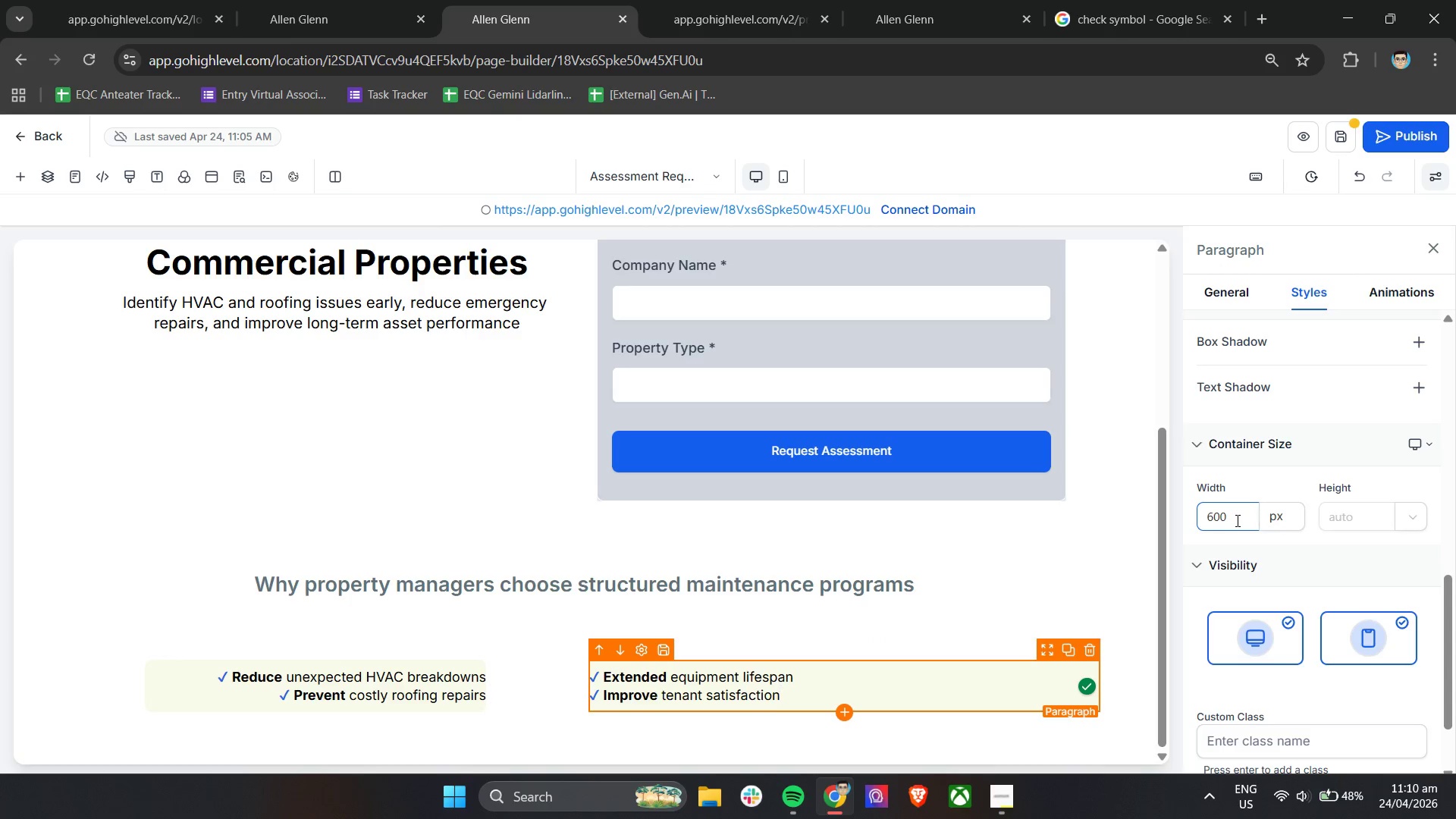 
left_click([1236, 520])
 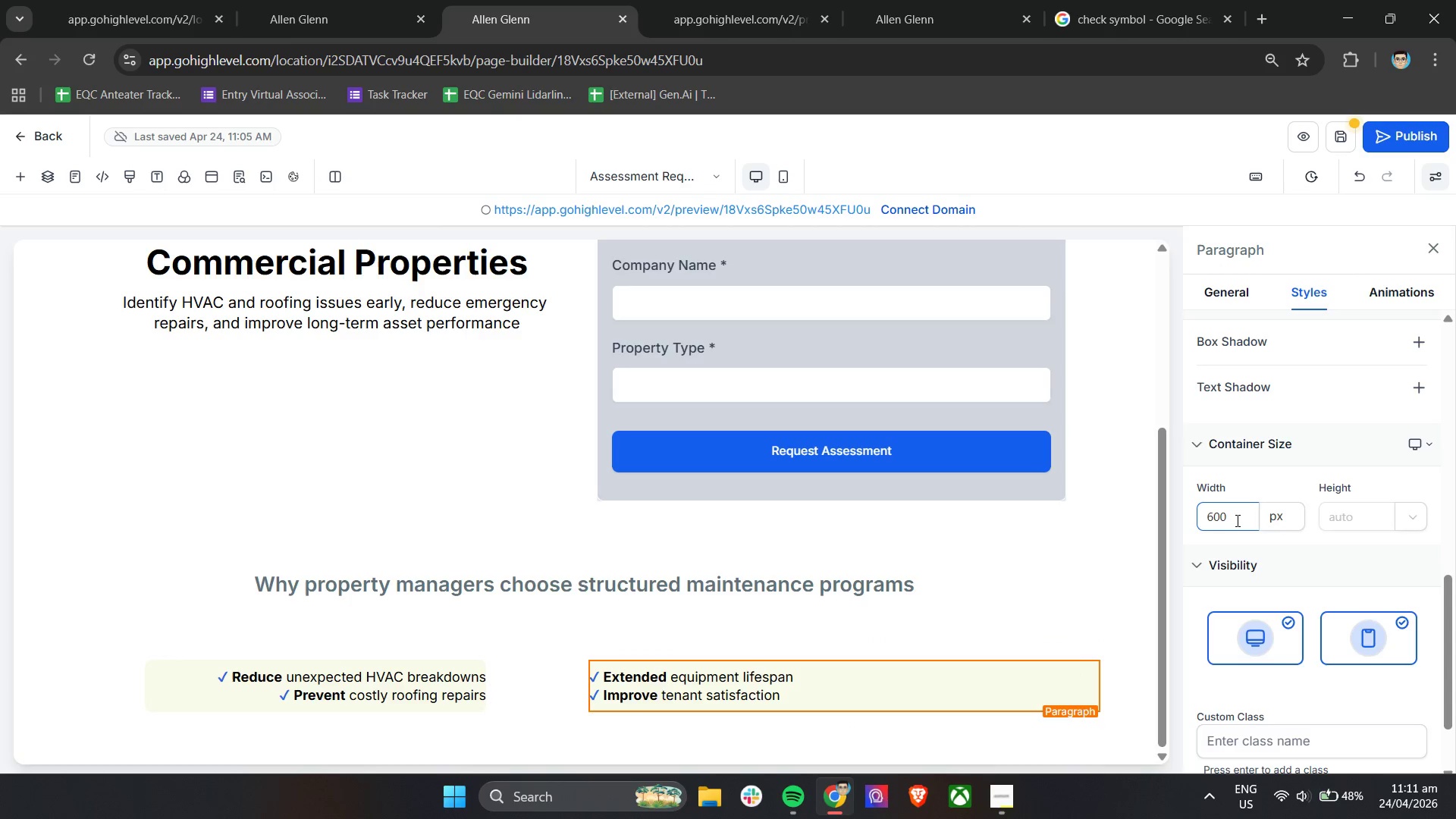 
left_click_drag(start_coordinate=[1236, 520], to_coordinate=[1192, 515])
 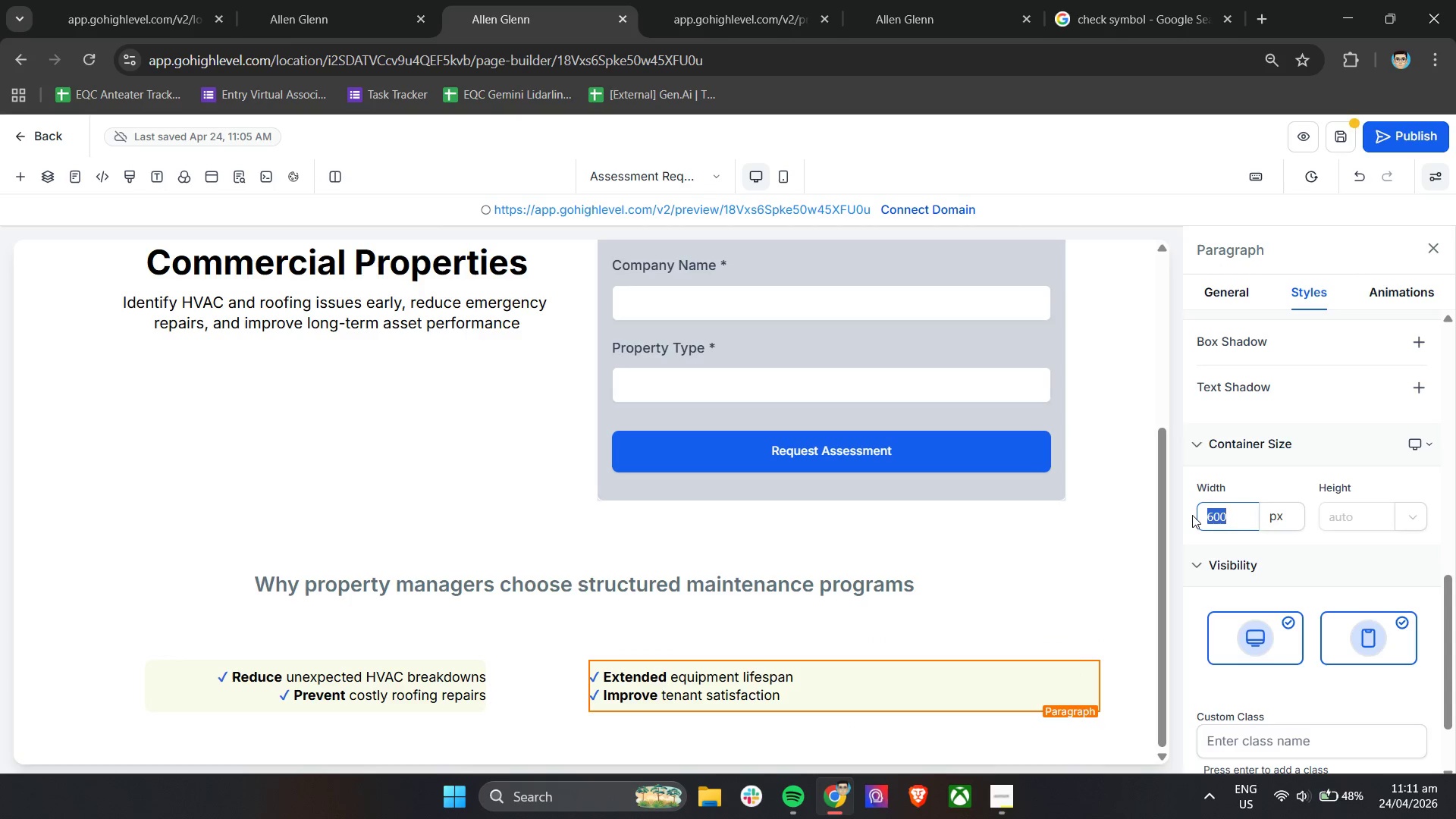 
type(400)
 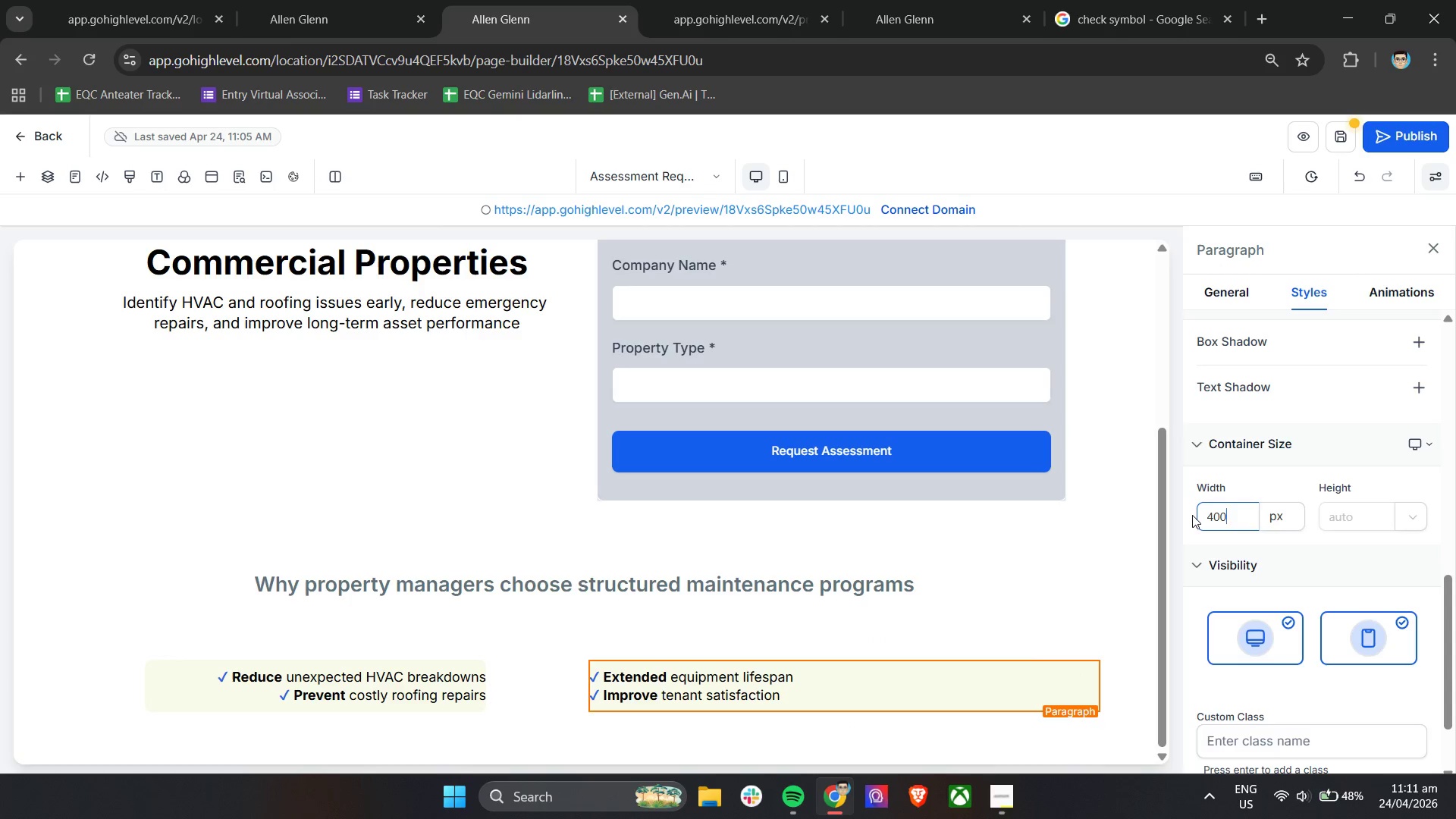 
key(Enter)
 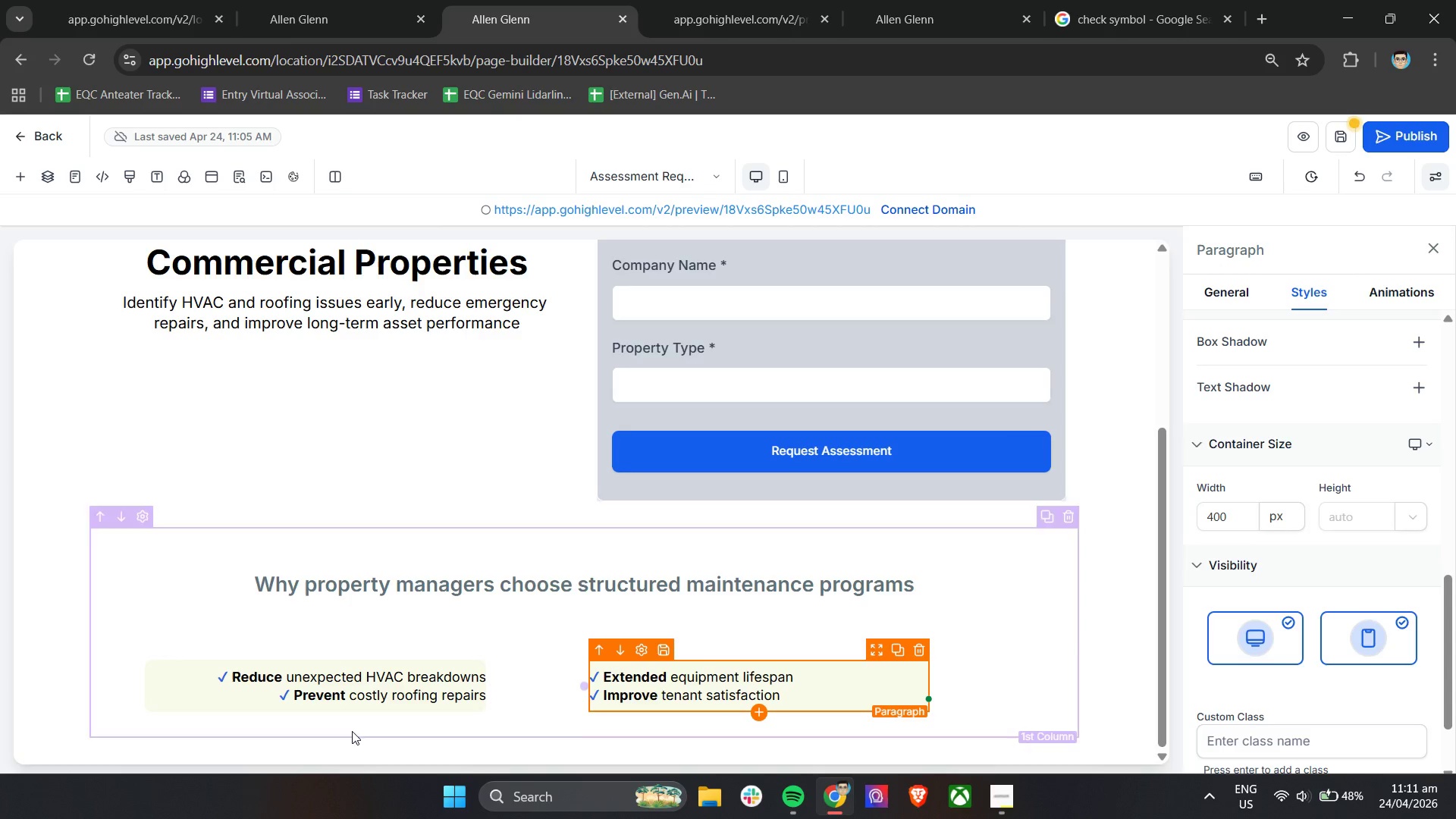 
left_click([249, 696])
 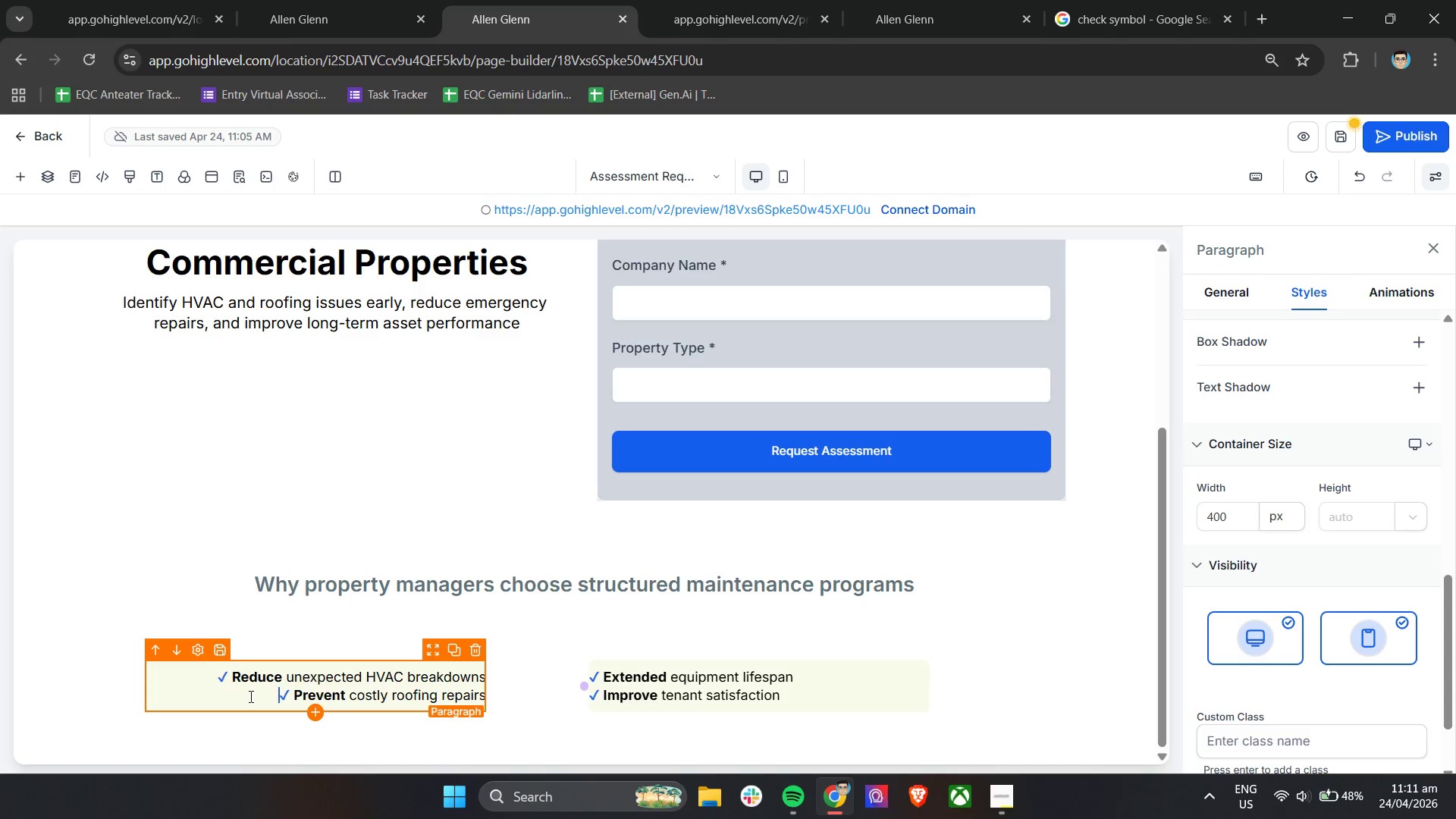 
left_click([249, 696])
 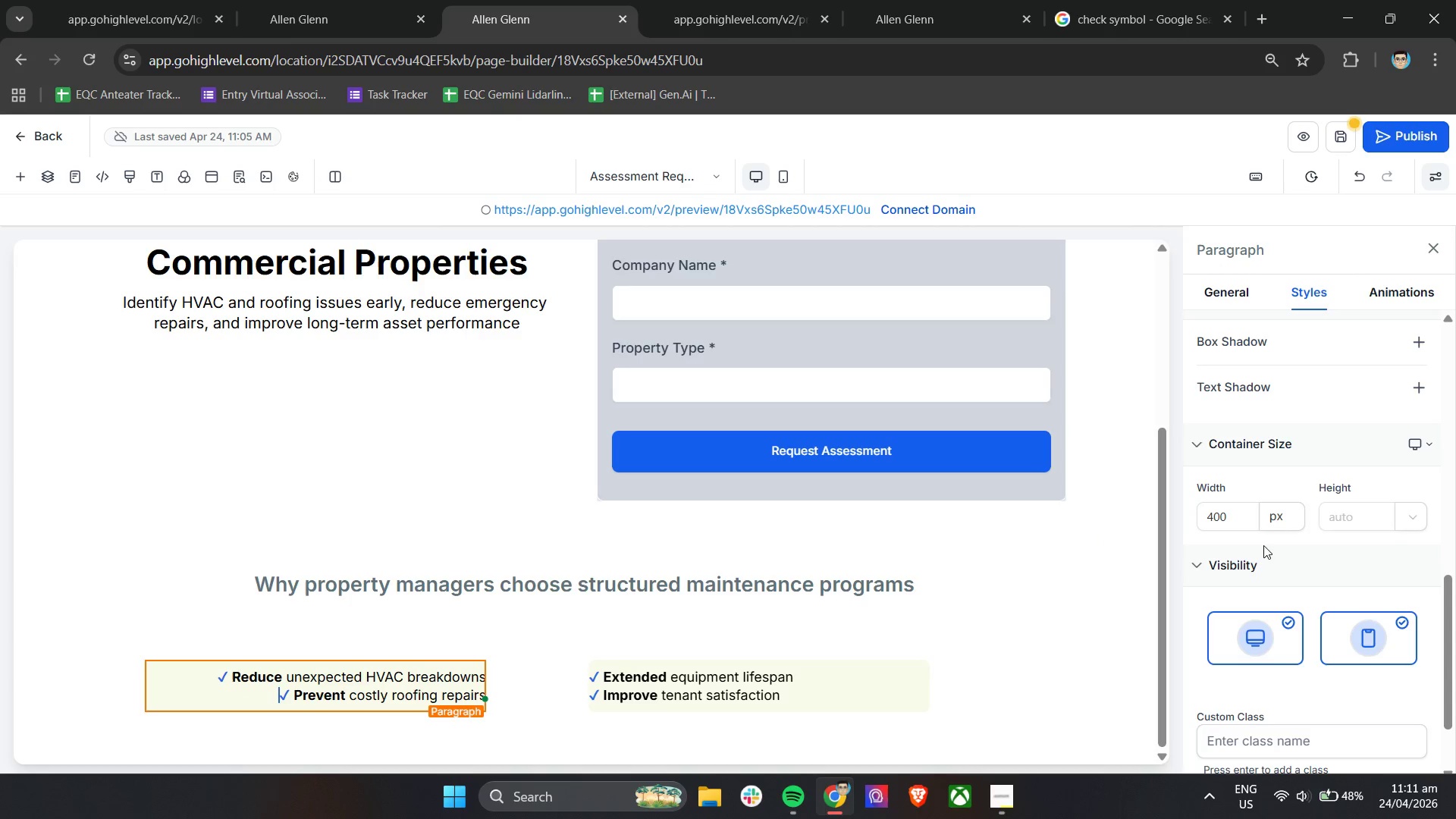 
scroll: coordinate [1316, 542], scroll_direction: down, amount: 4.0
 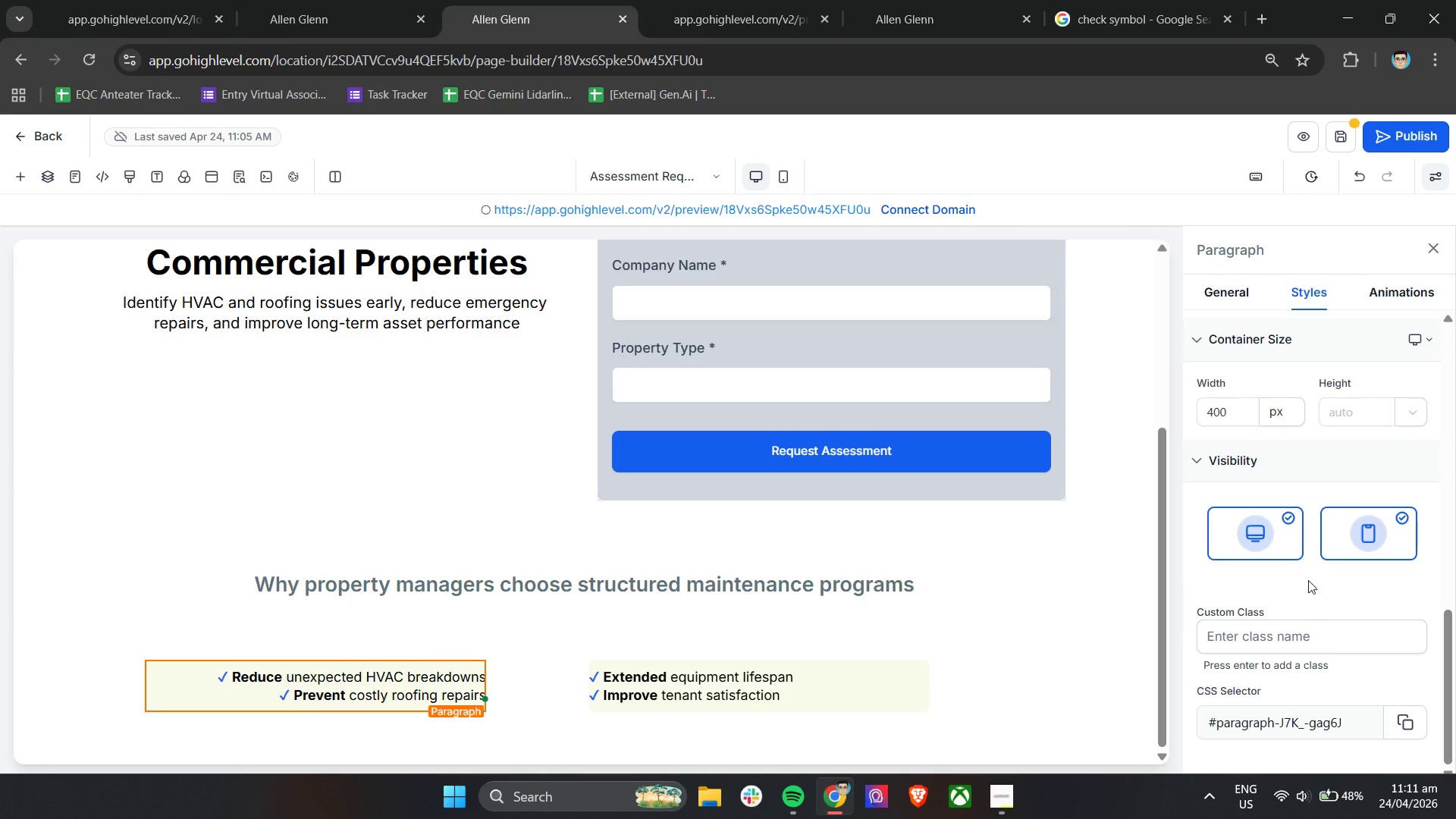 
scroll: coordinate [1313, 580], scroll_direction: up, amount: 5.0
 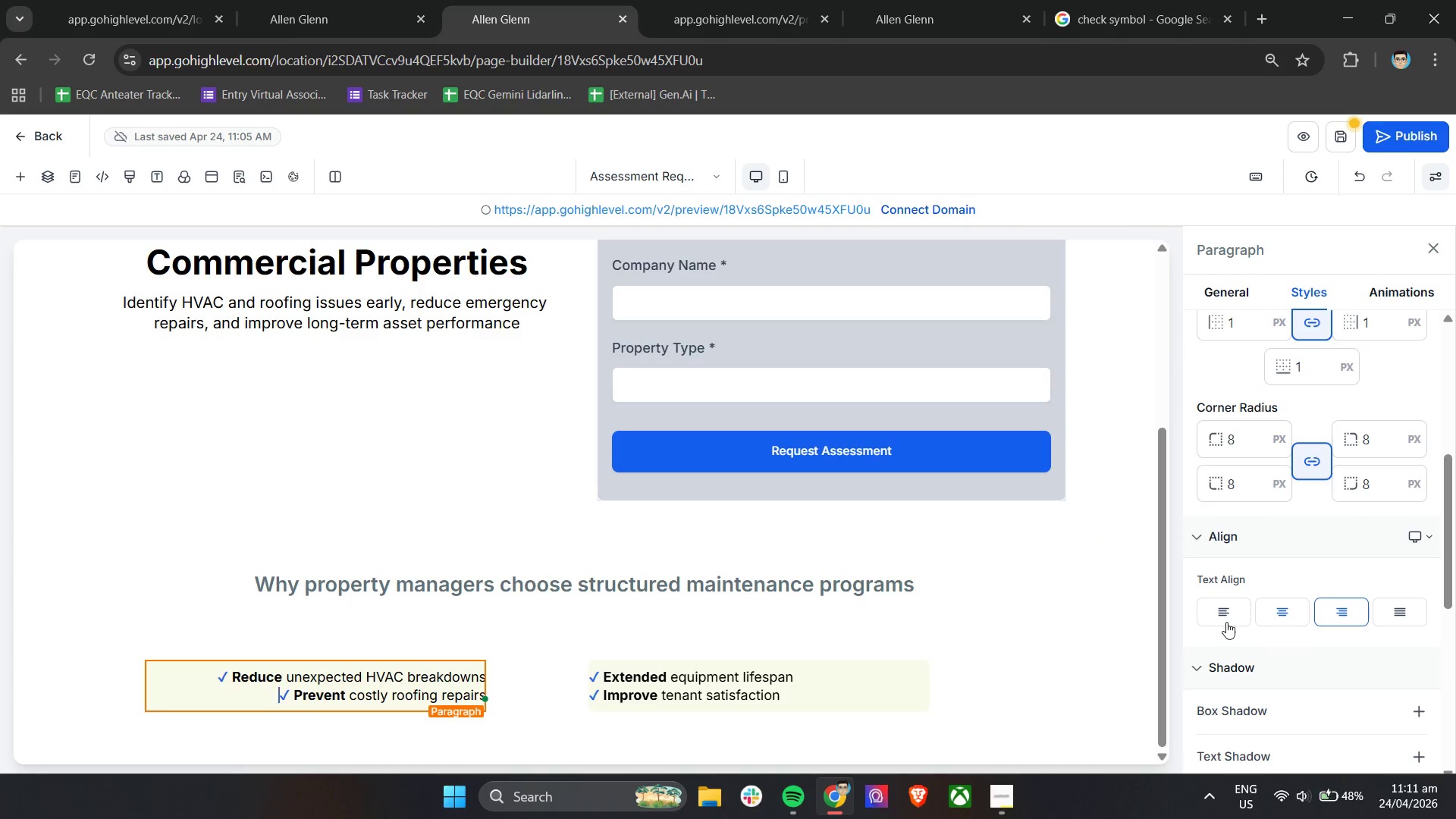 
left_click([1226, 616])
 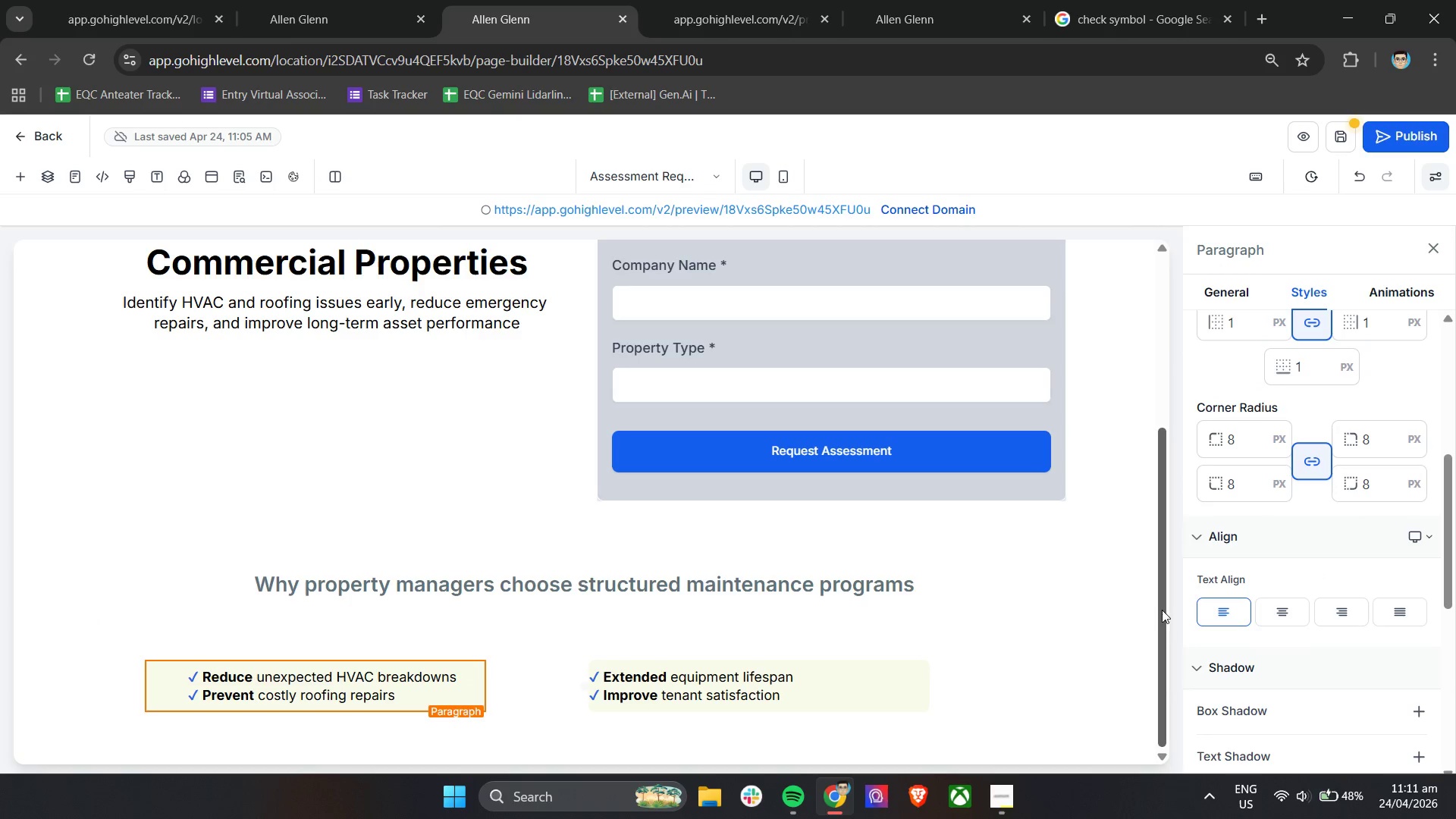 
scroll: coordinate [1279, 548], scroll_direction: up, amount: 5.0
 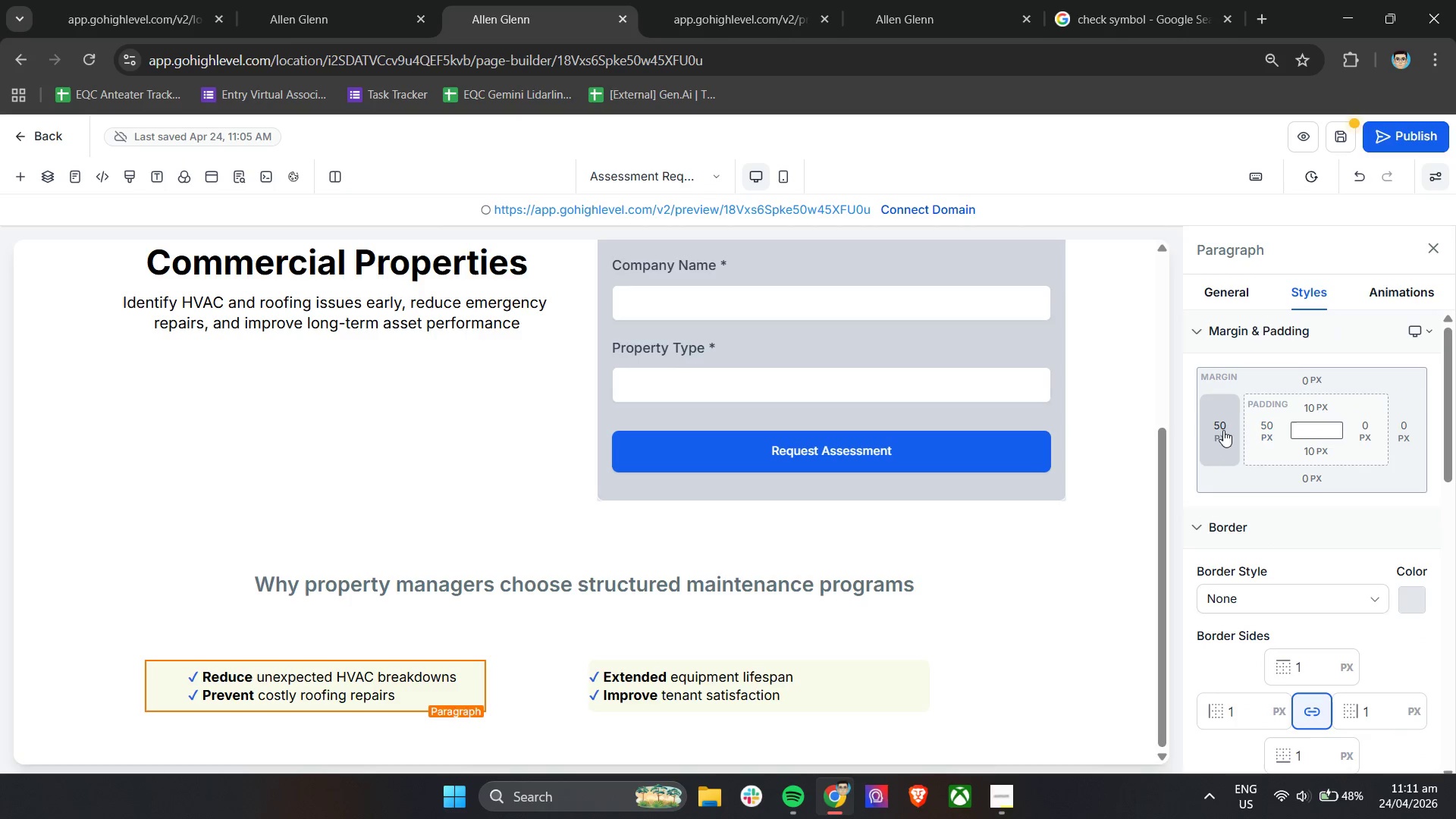 
left_click([1224, 429])
 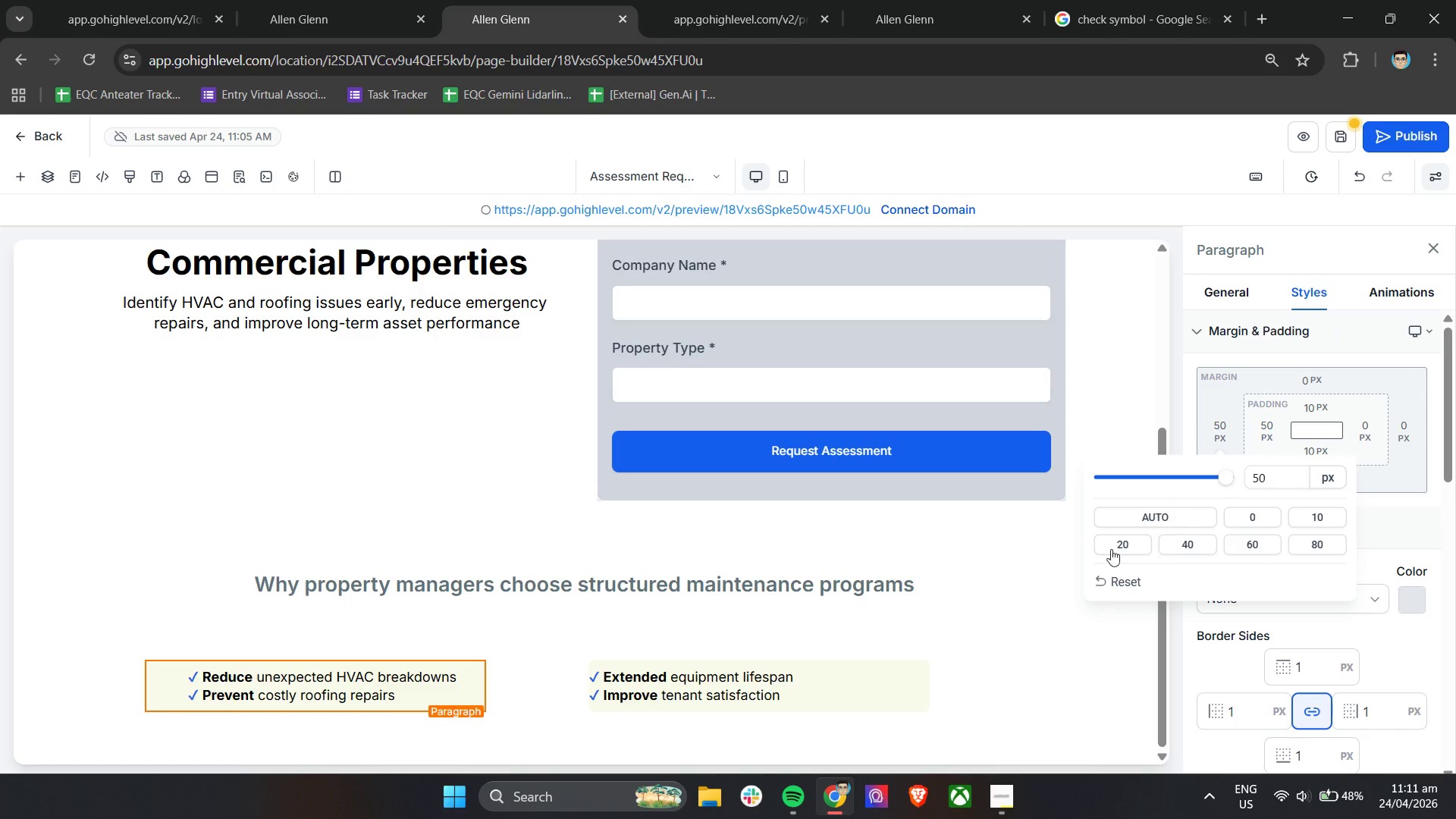 
left_click([1096, 581])
 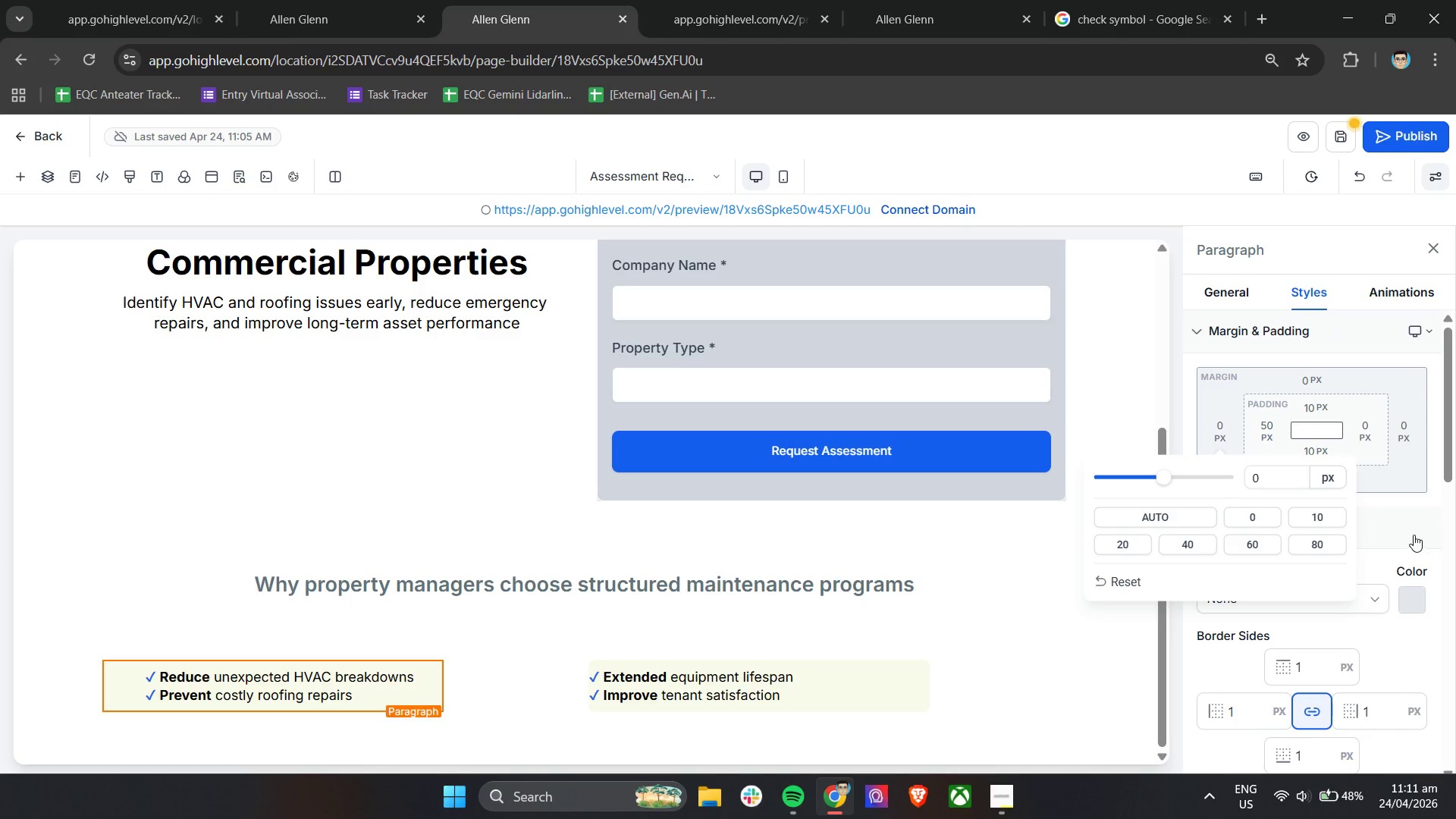 
left_click([1414, 520])
 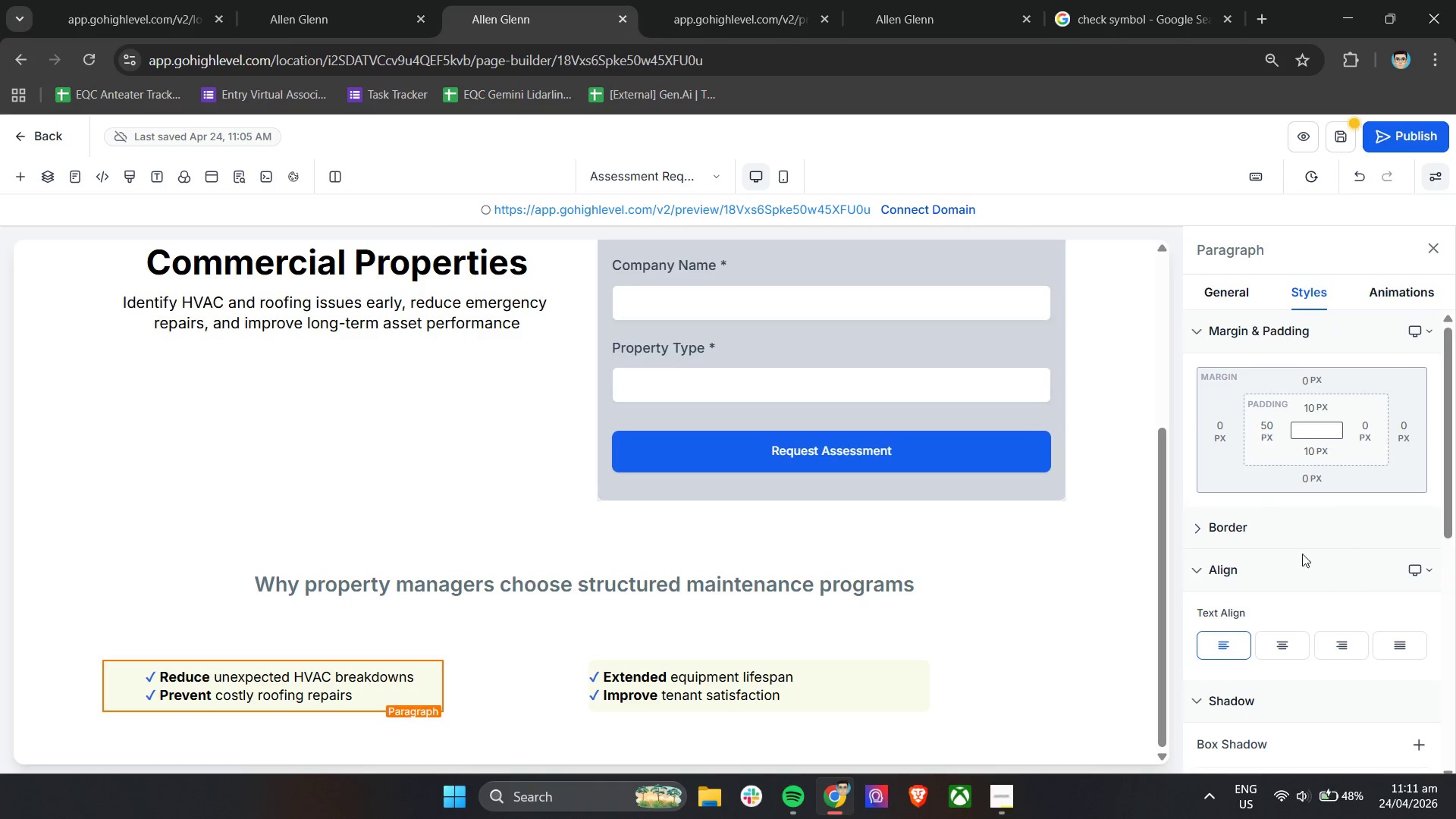 
scroll: coordinate [1284, 598], scroll_direction: down, amount: 4.0
 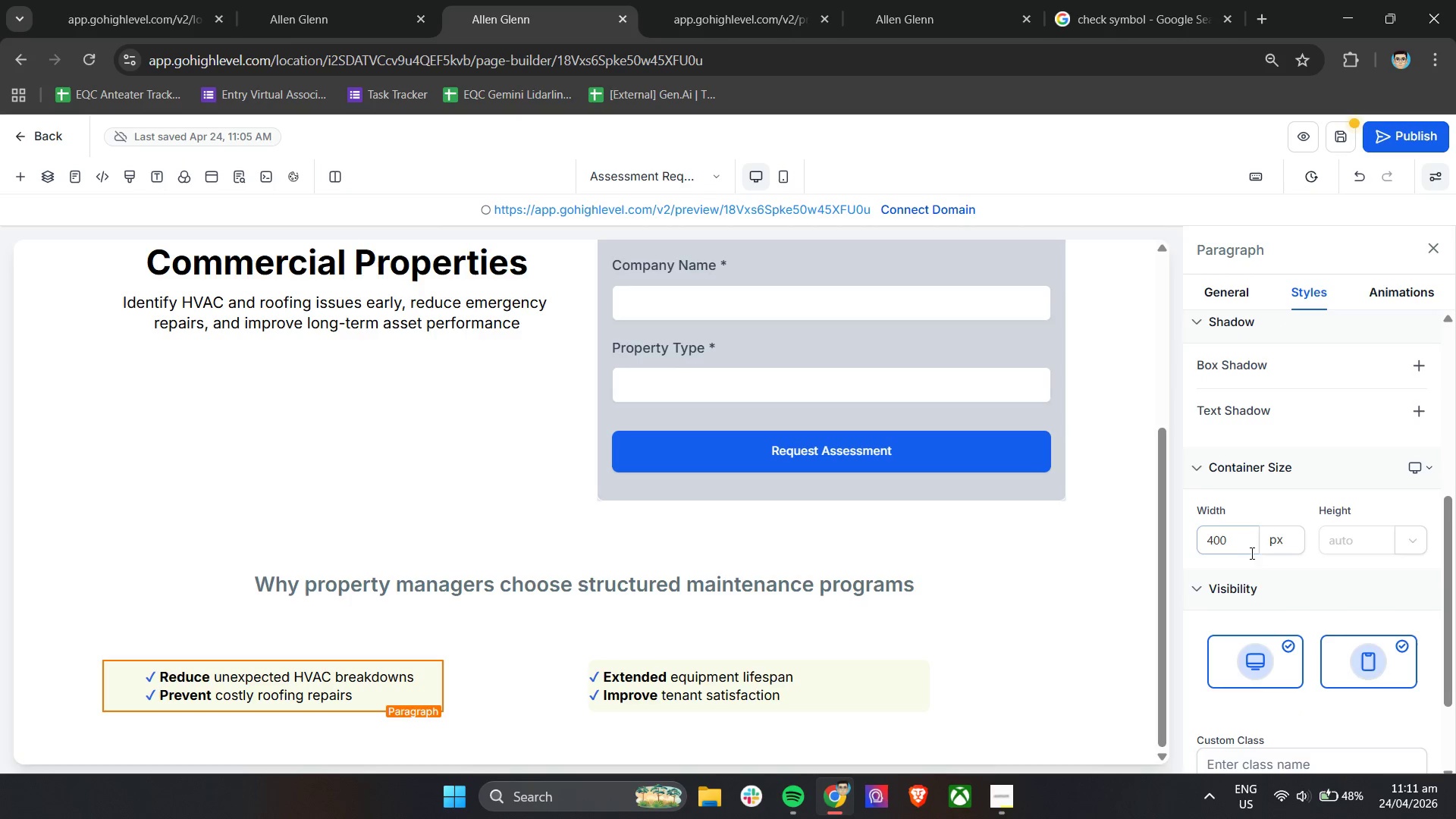 
left_click_drag(start_coordinate=[1235, 542], to_coordinate=[1203, 542])
 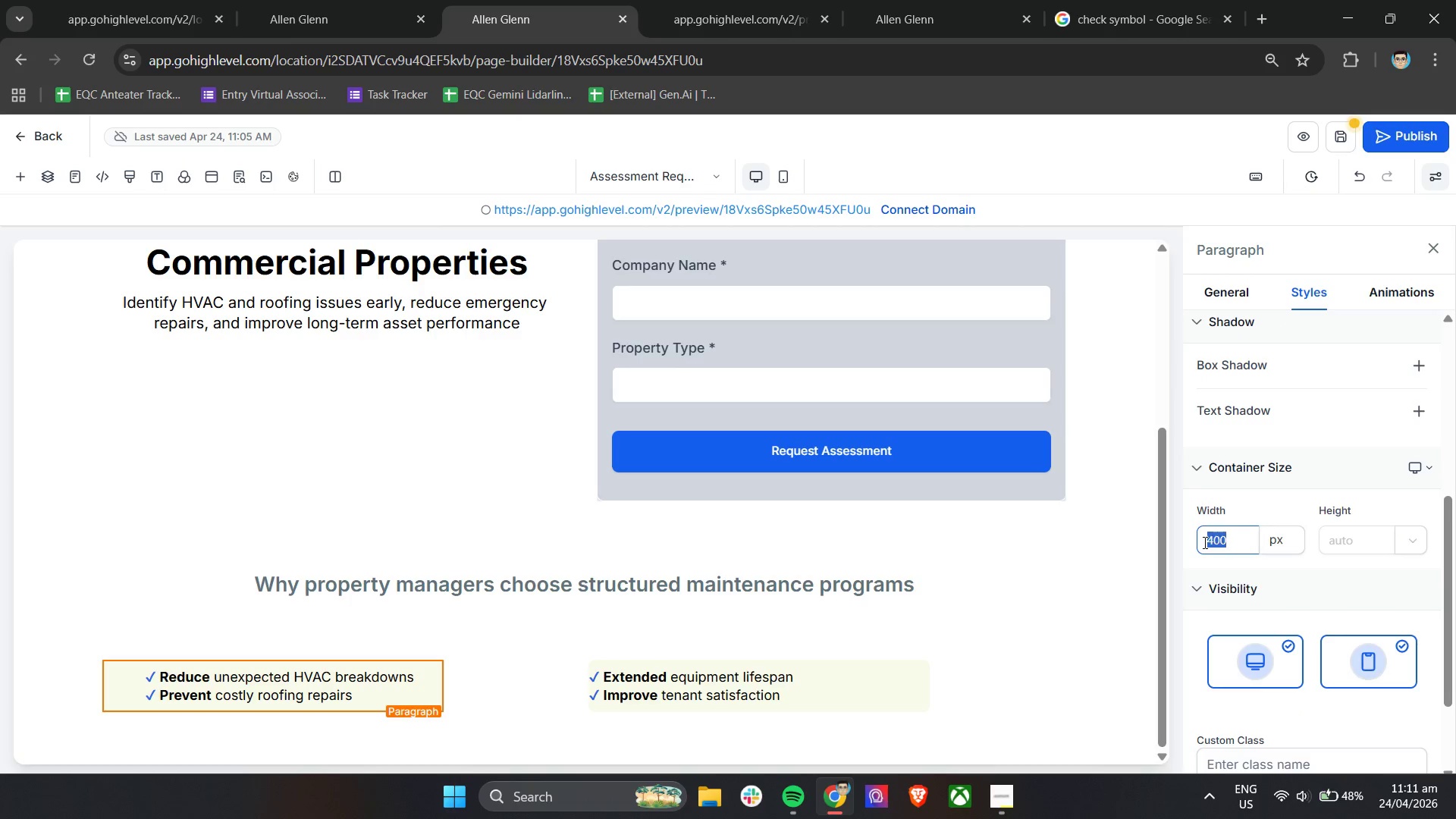 
type(900)
 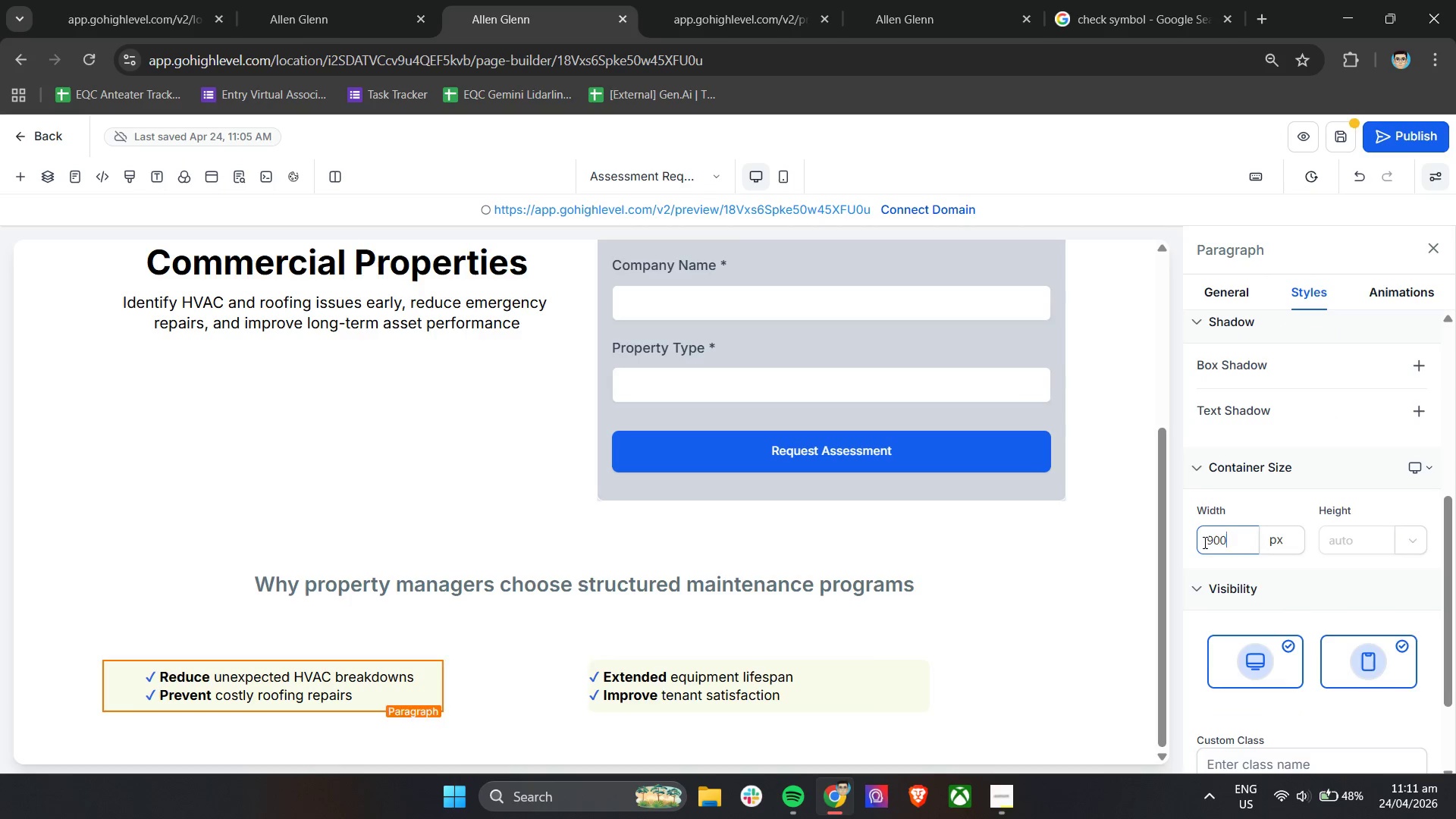 
key(Enter)
 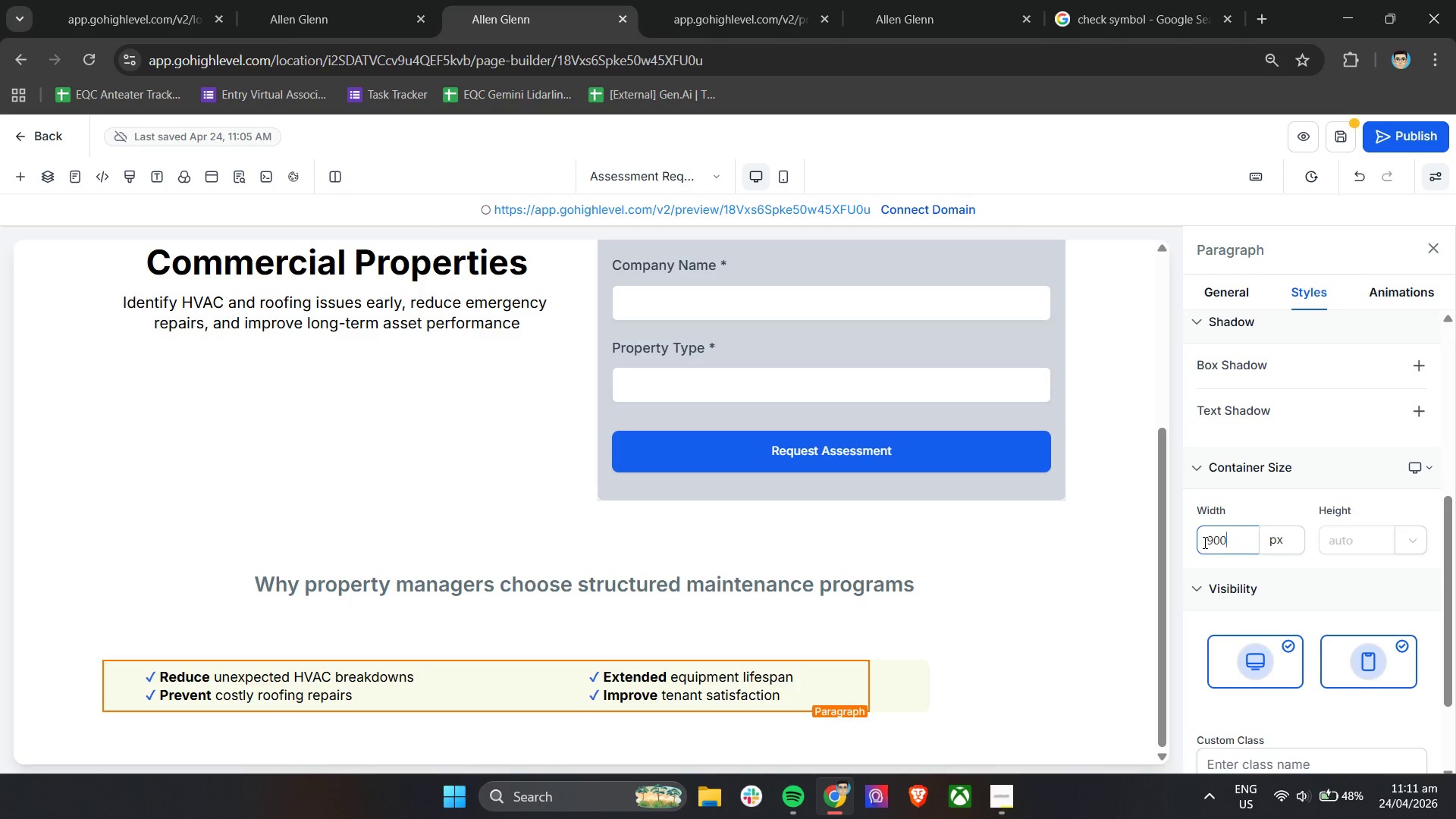 
key(Backspace)
key(Backspace)
key(Backspace)
type(-100)
 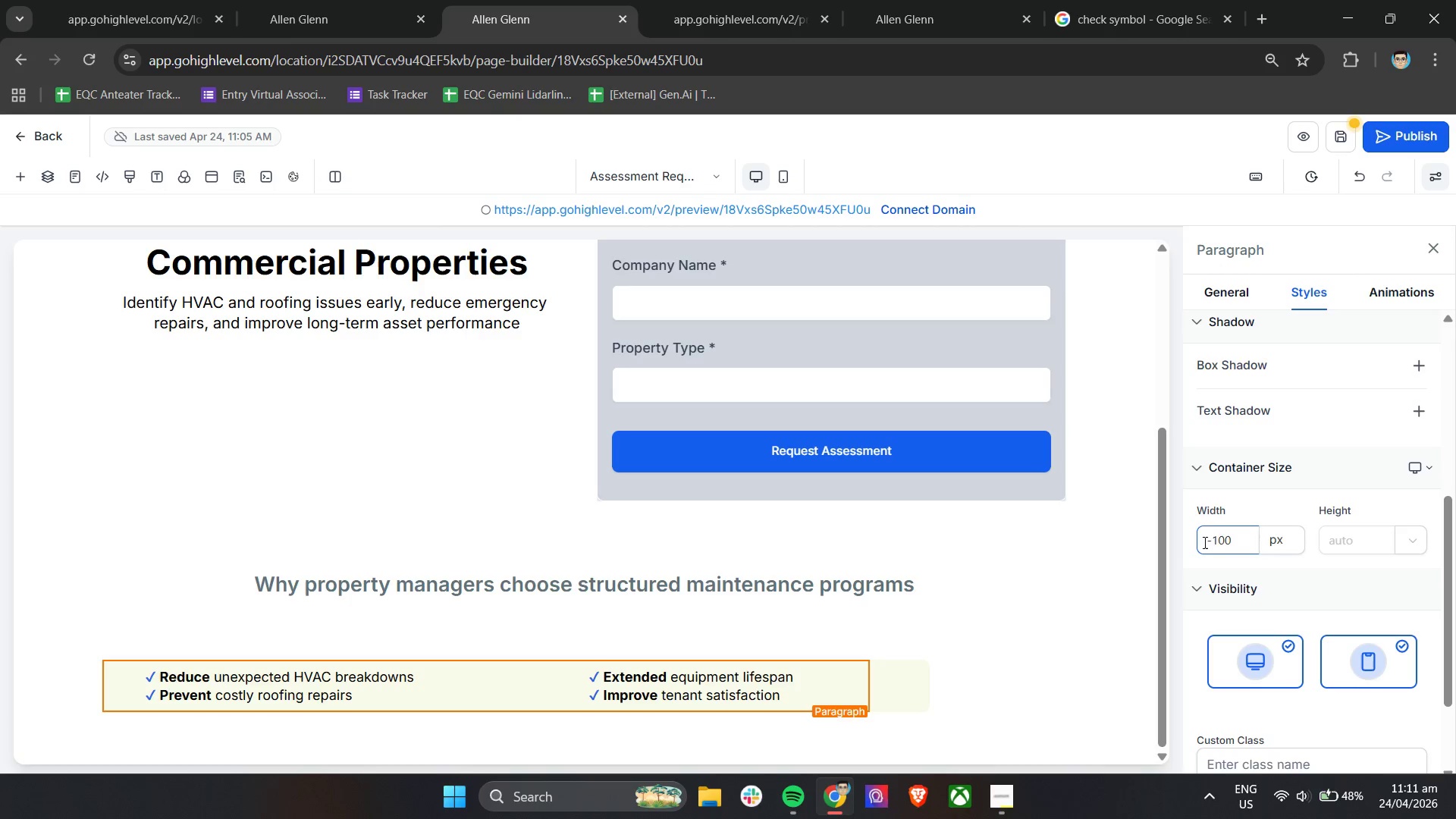 
key(Enter)
 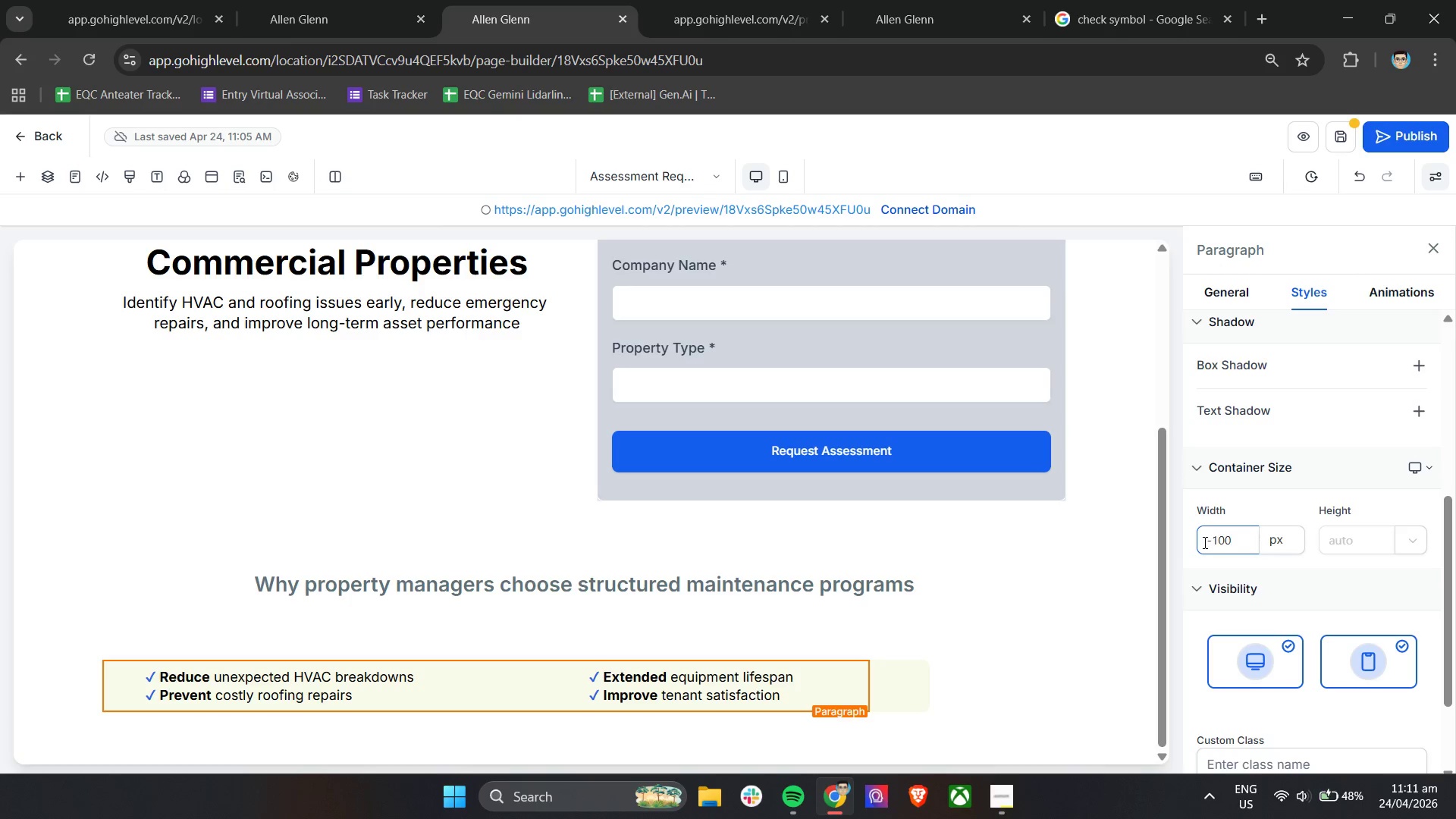 
left_click([1269, 564])
 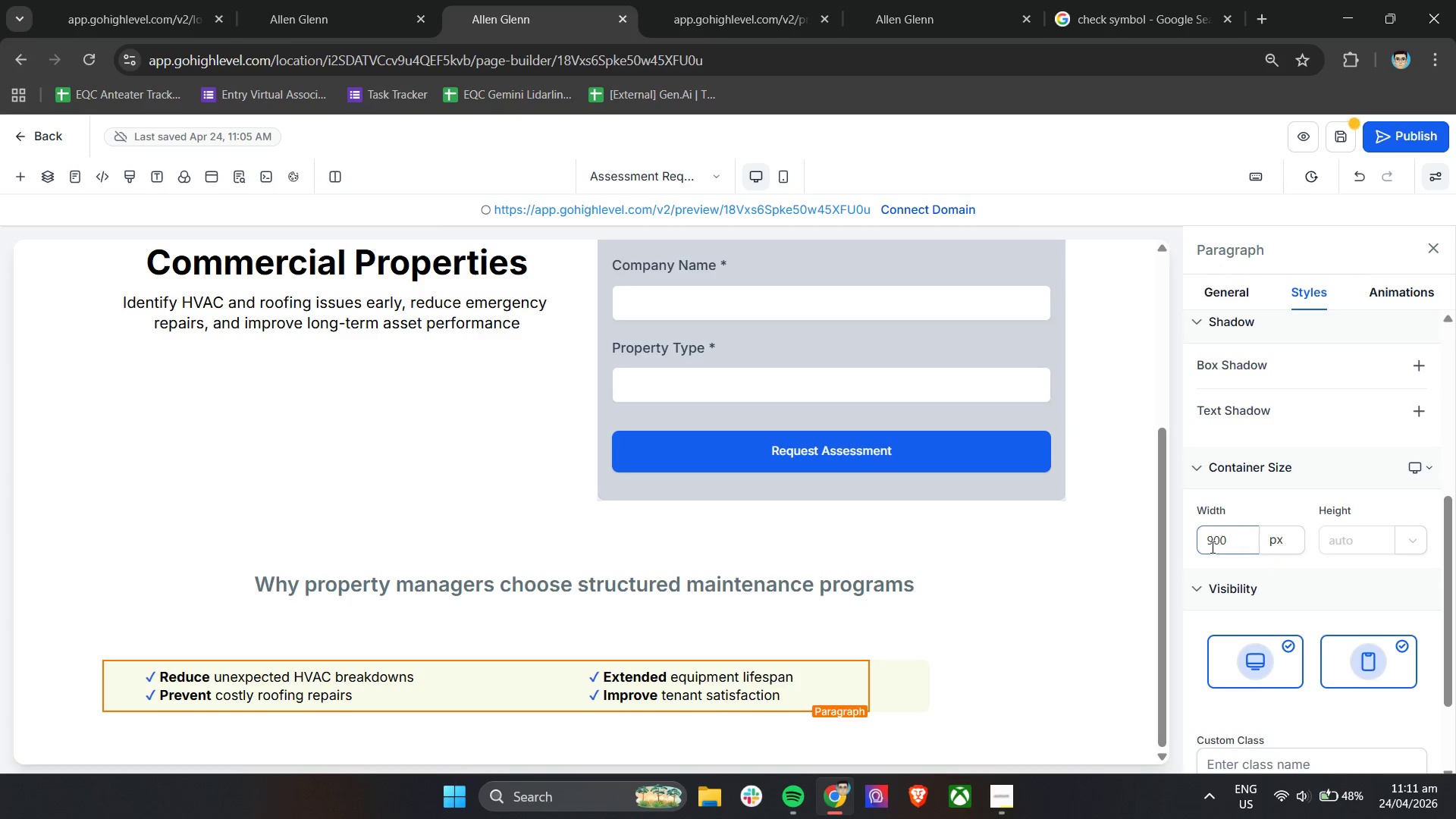 
left_click([1222, 544])
 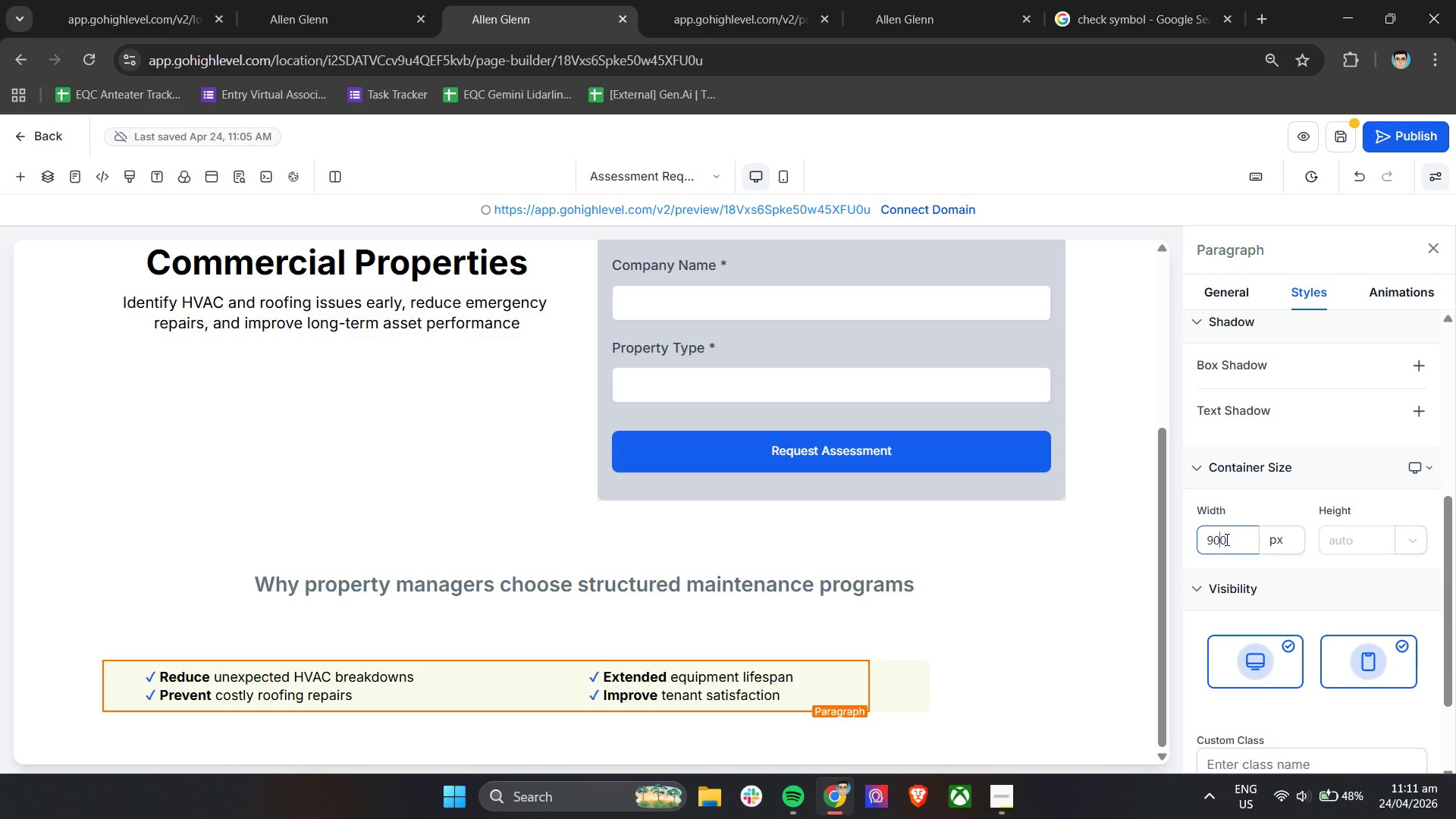 
left_click_drag(start_coordinate=[1229, 536], to_coordinate=[1172, 546])
 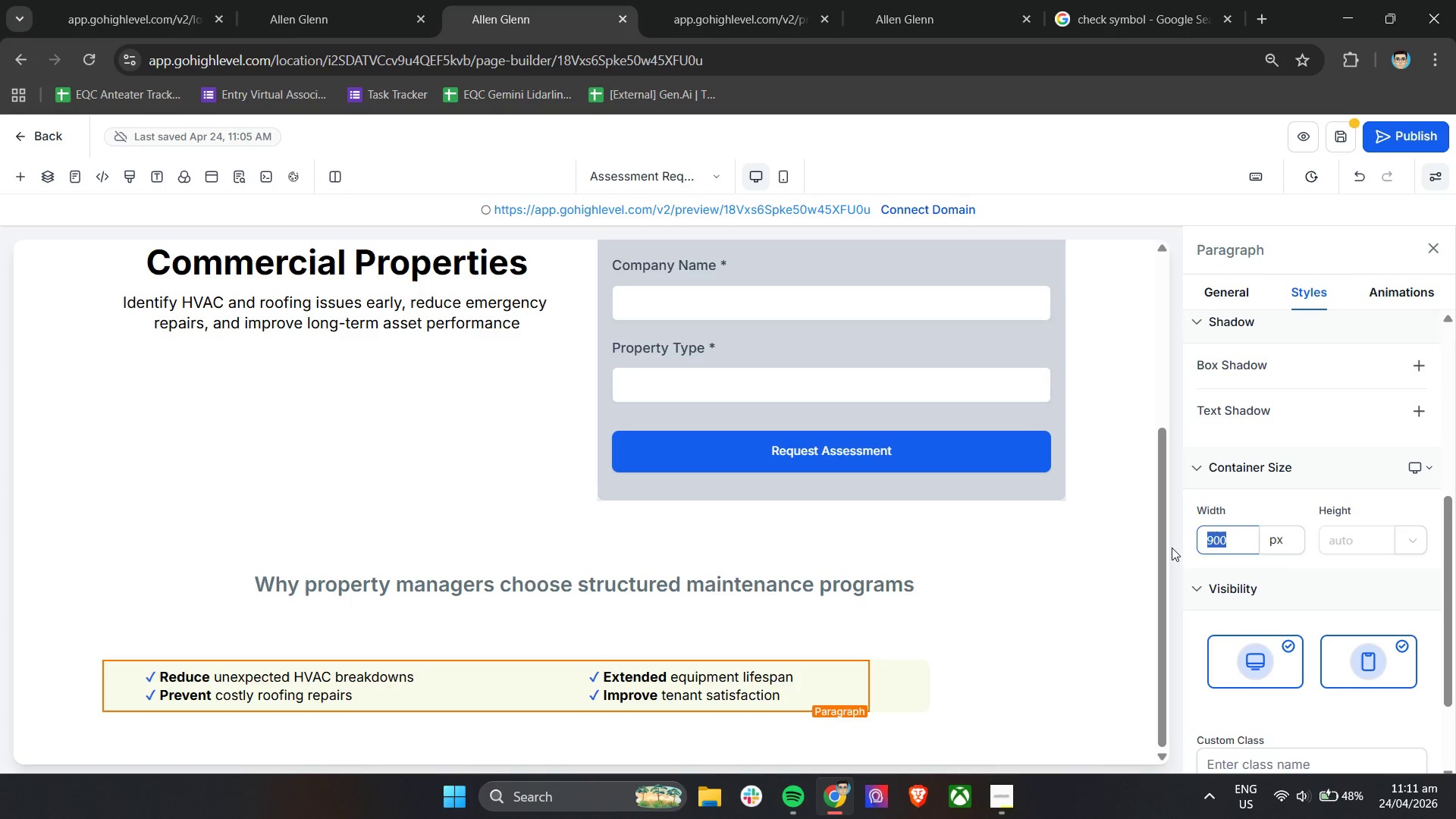 
type(~800)
 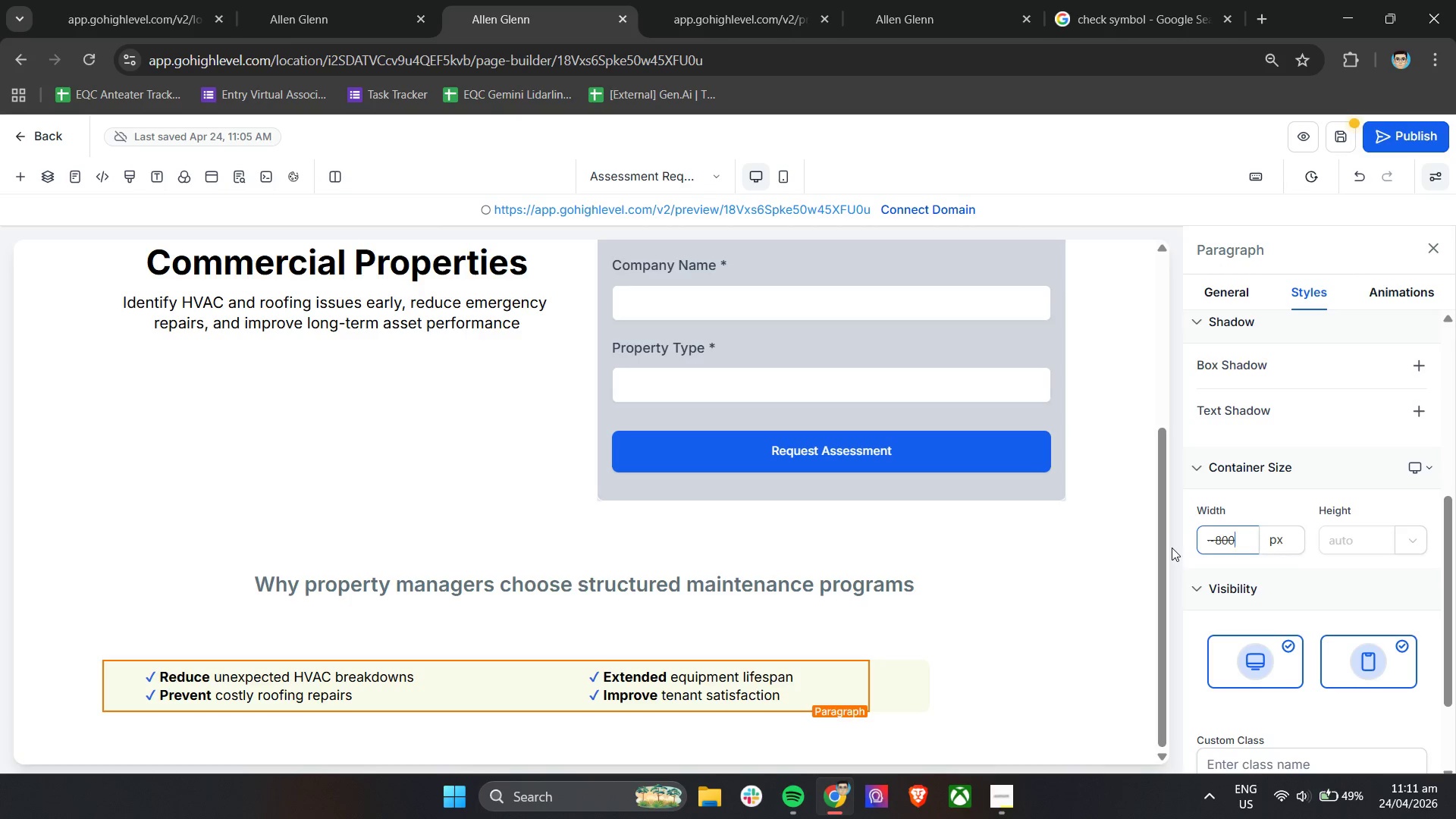 
key(Enter)
 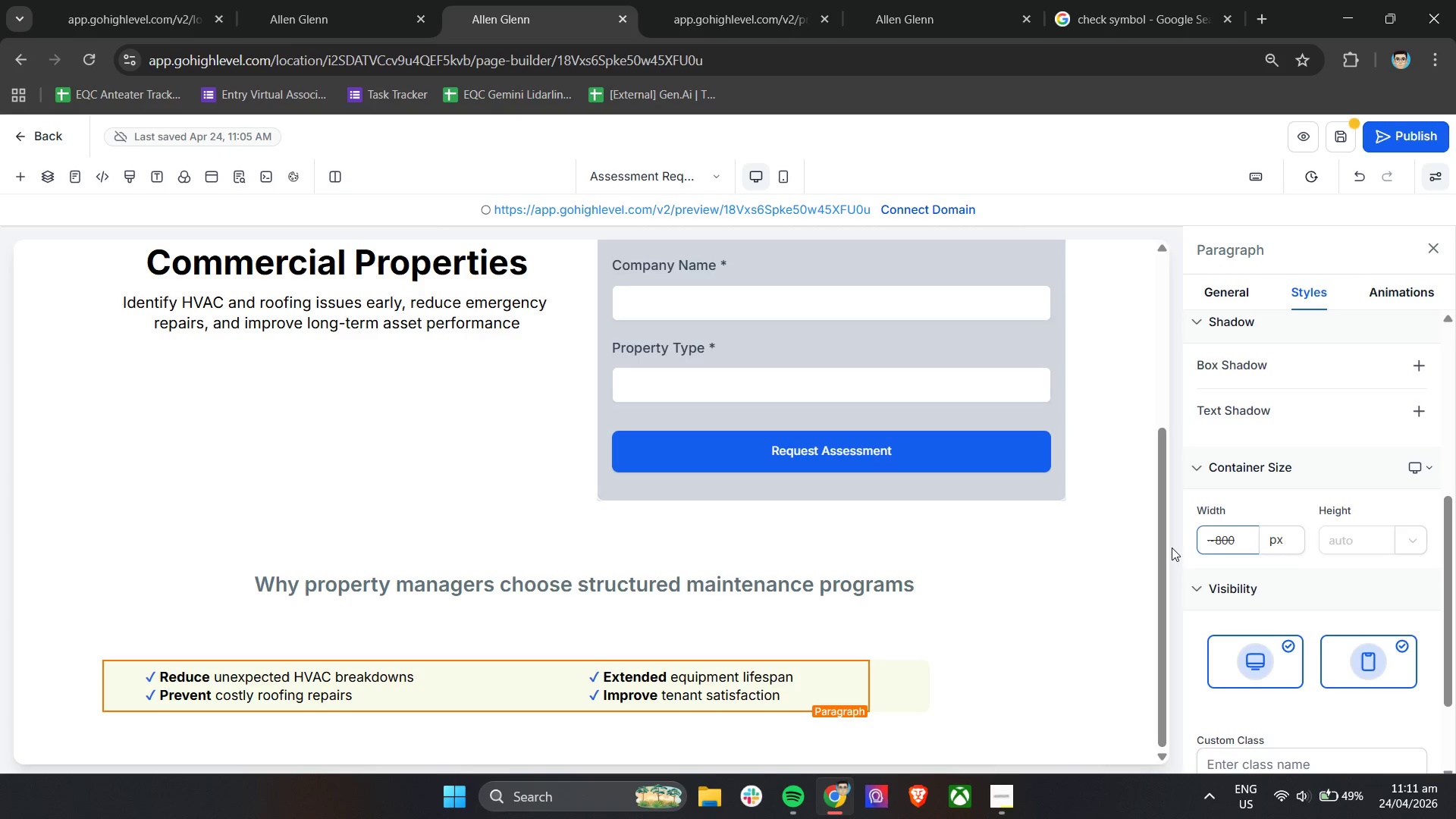 
key(Enter)
 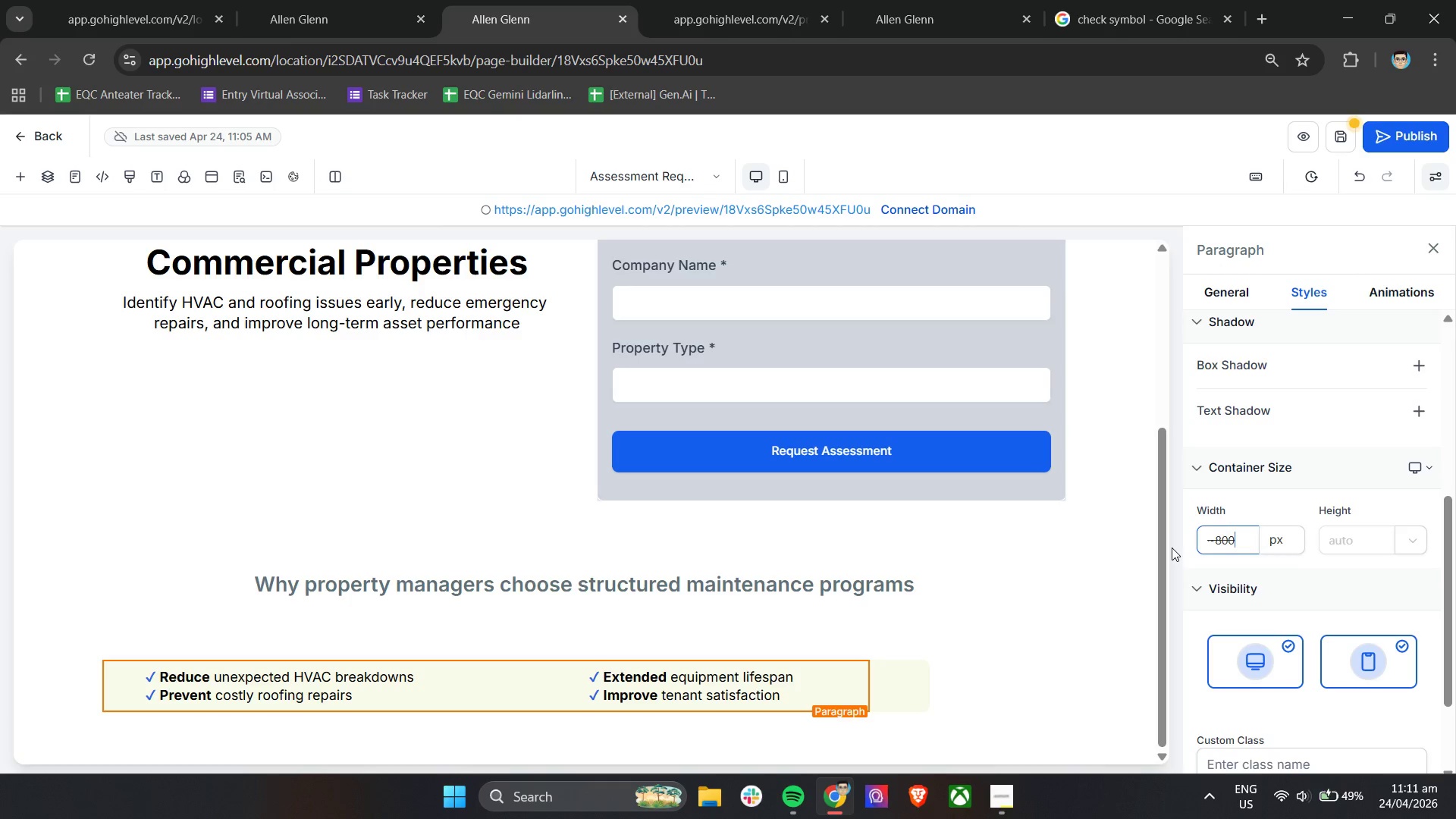 
key(Enter)
 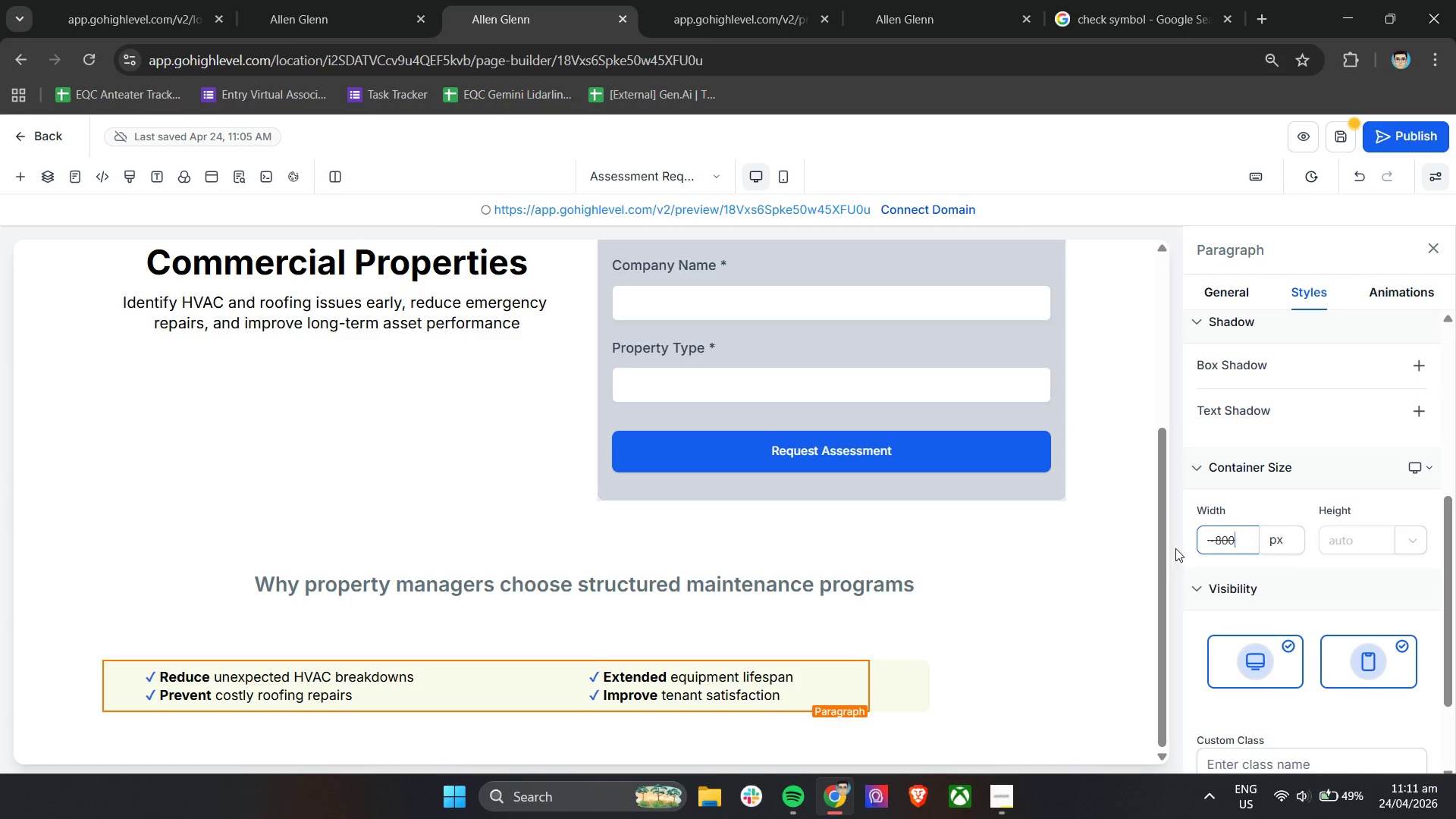 
left_click([1211, 574])
 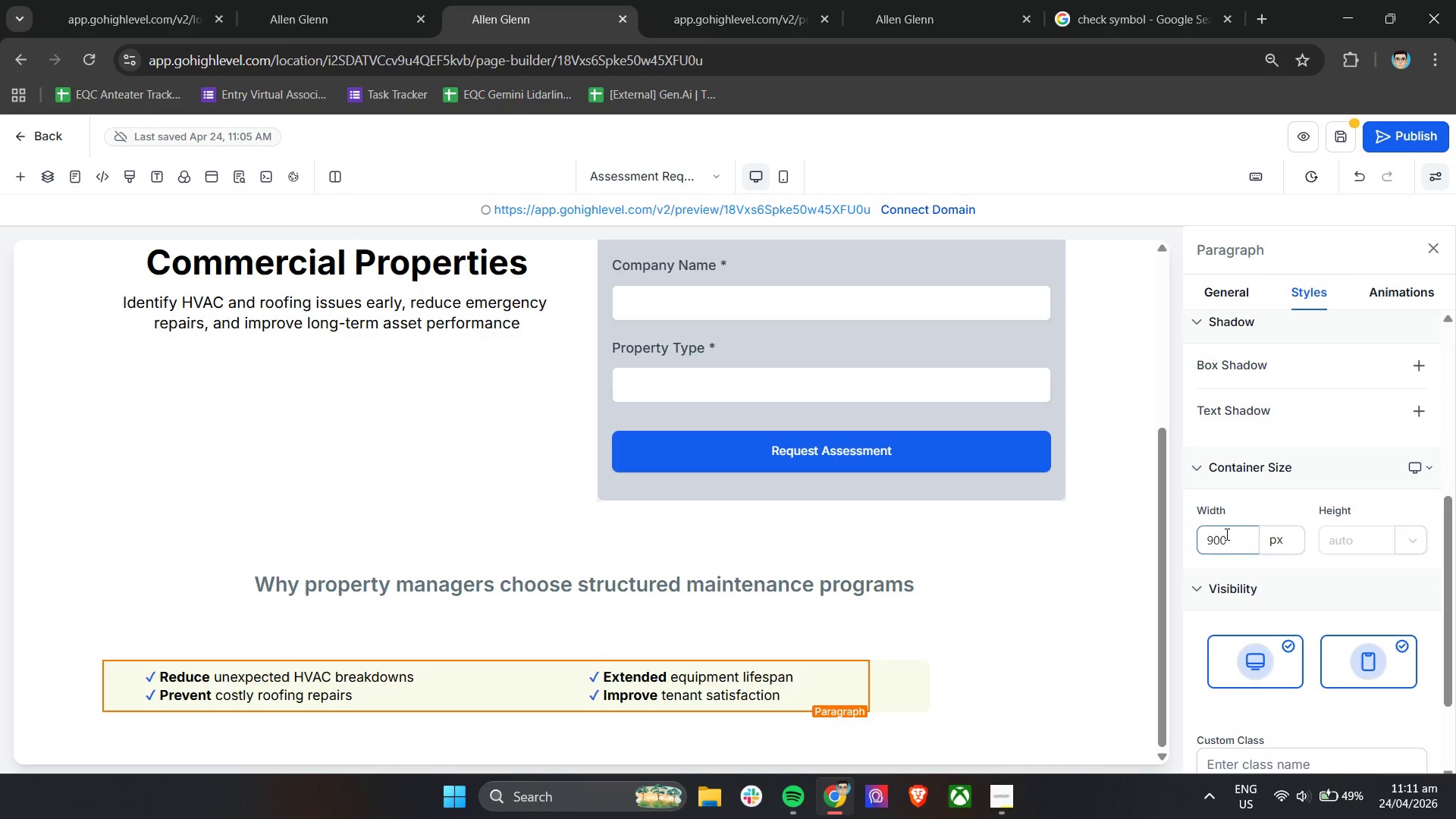 
left_click_drag(start_coordinate=[1233, 536], to_coordinate=[1186, 539])
 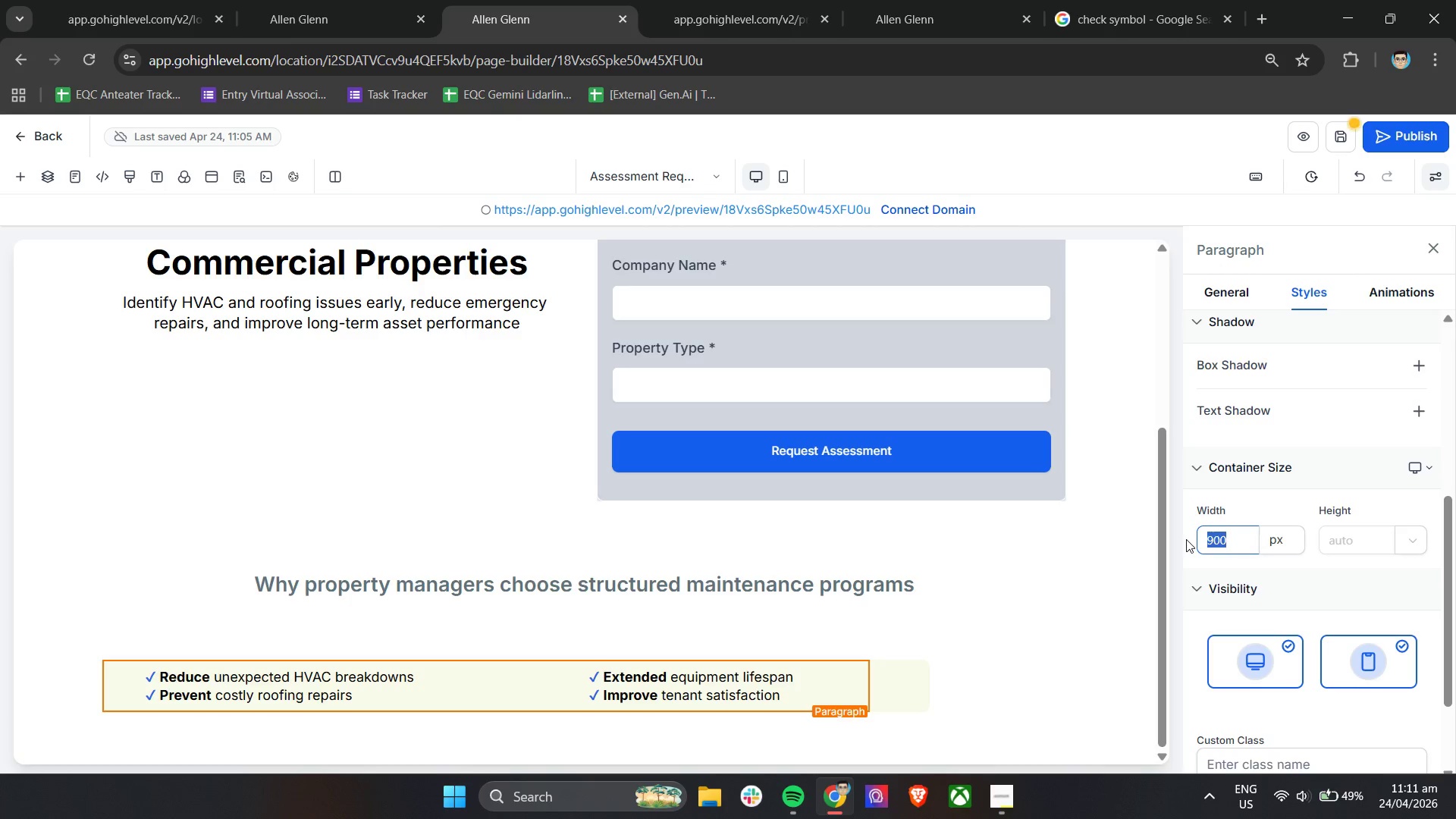 
type(800)
 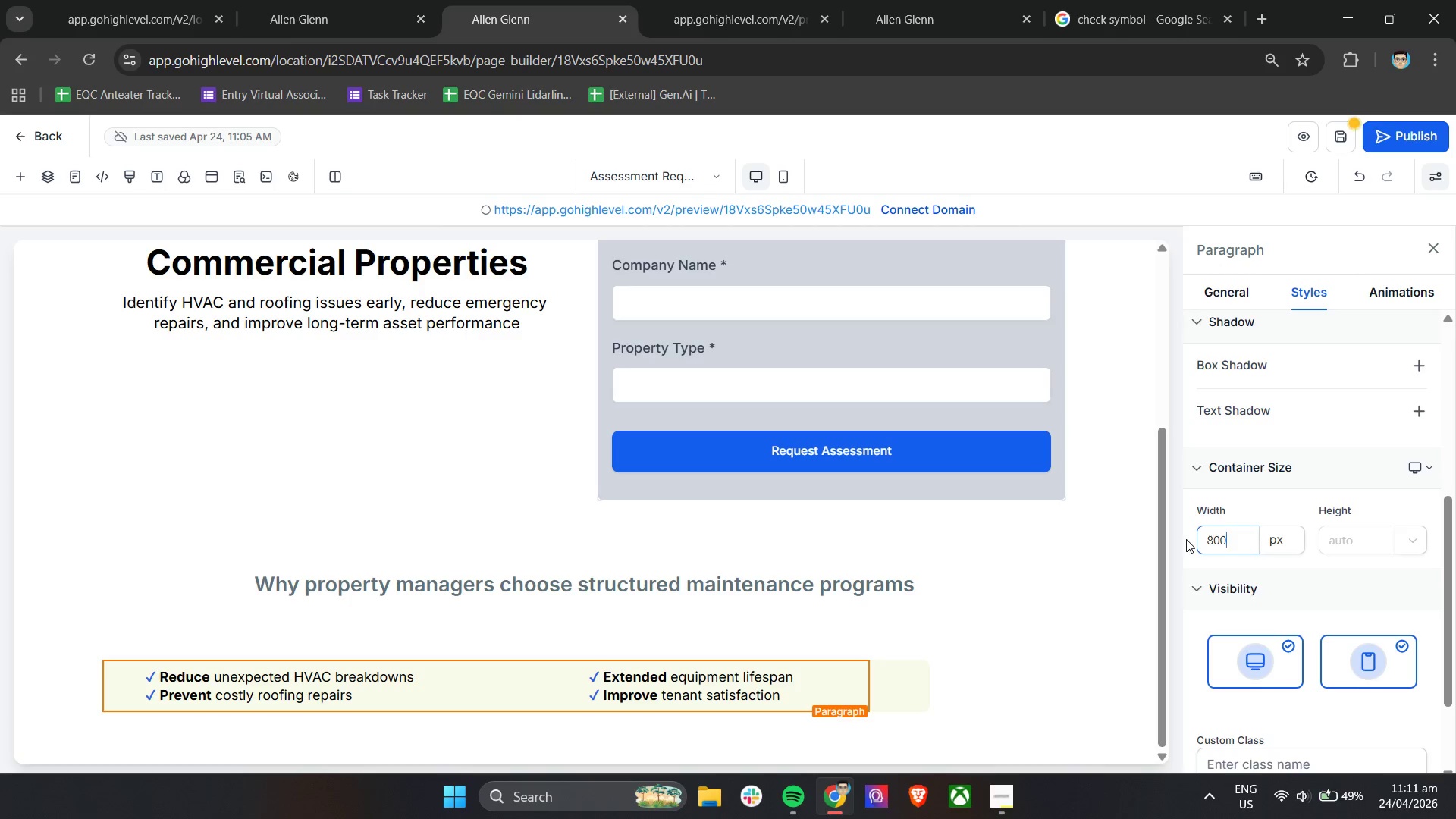 
key(Enter)
 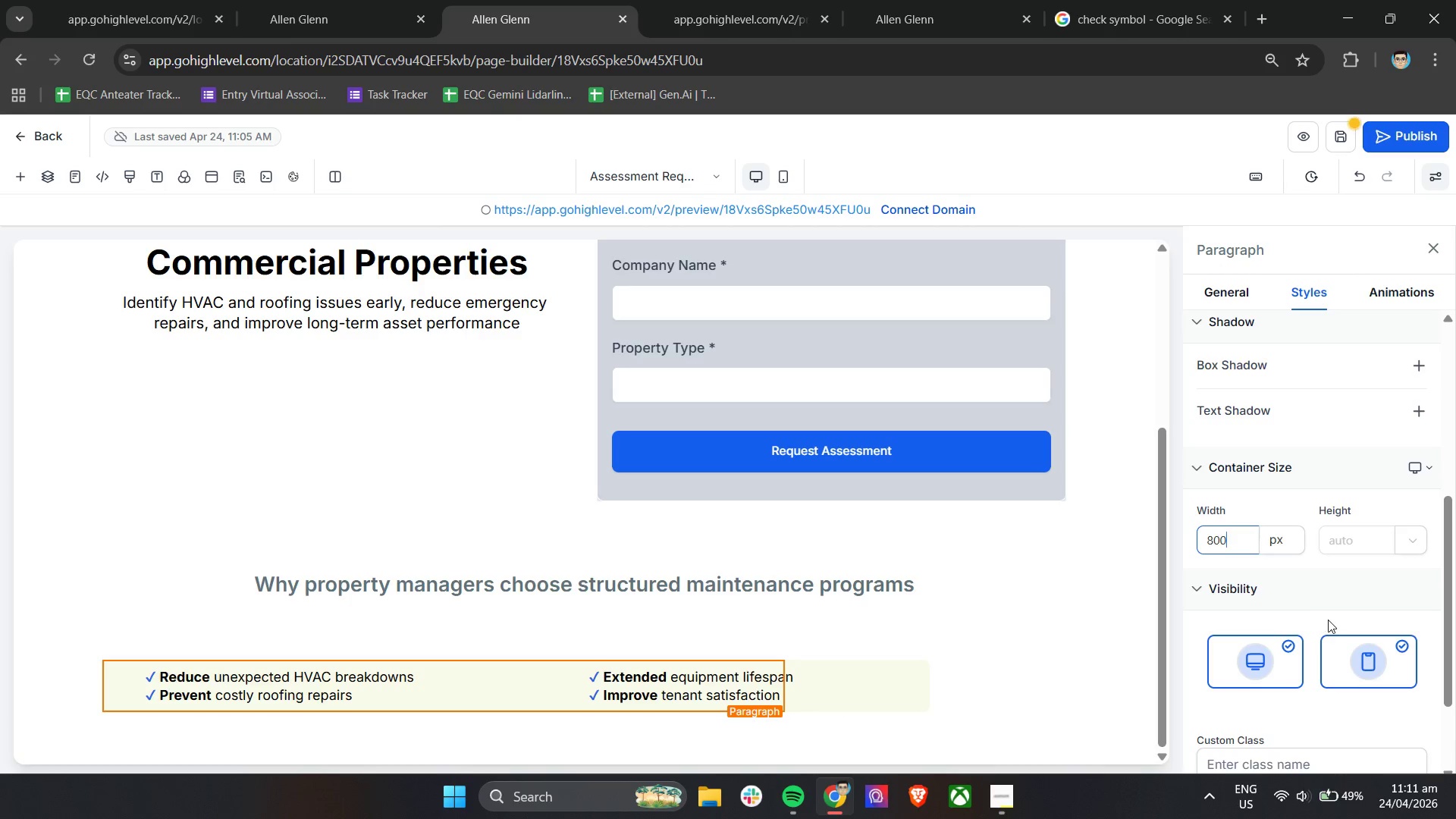 
left_click([1329, 586])
 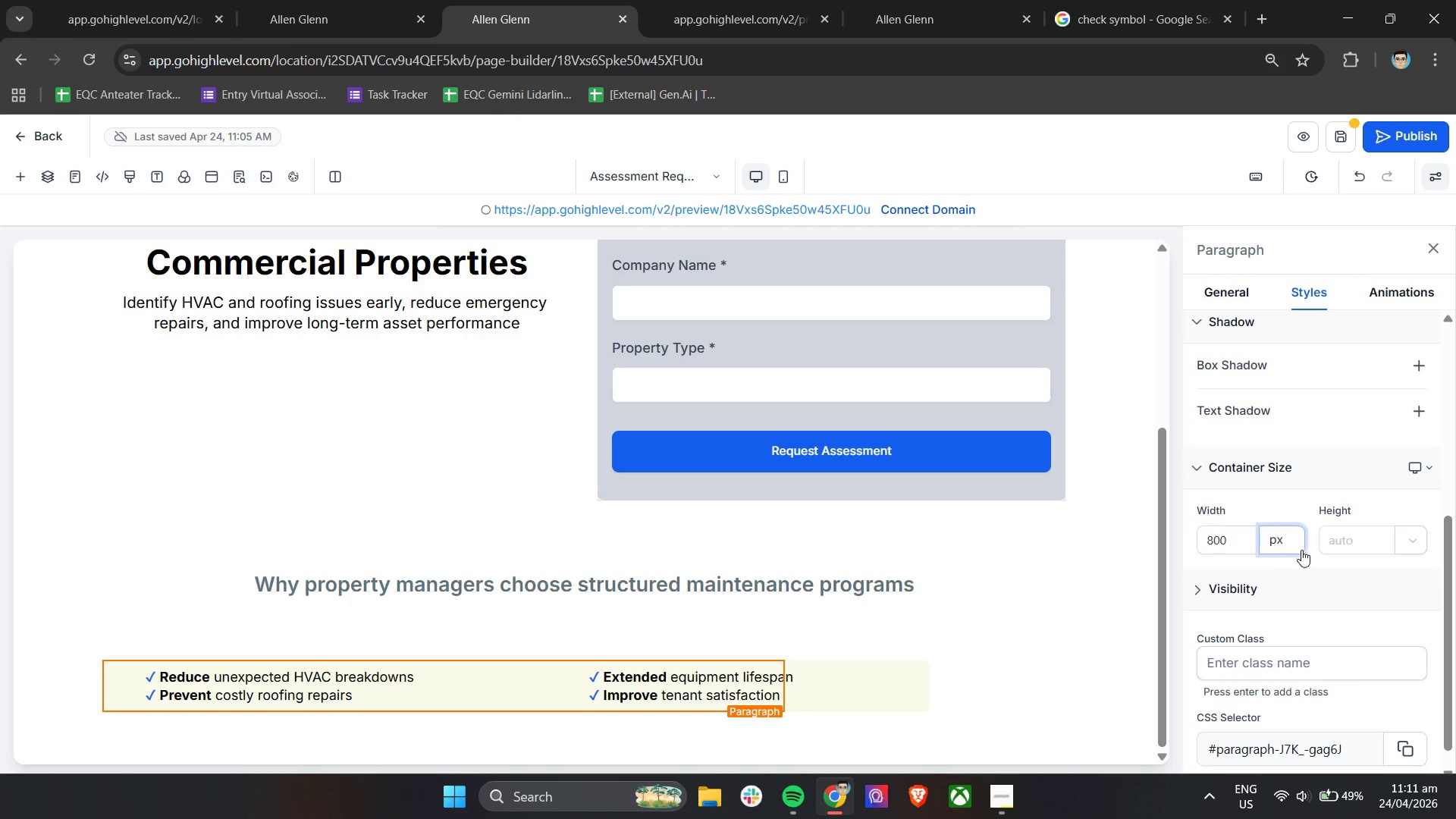 
left_click([1310, 559])
 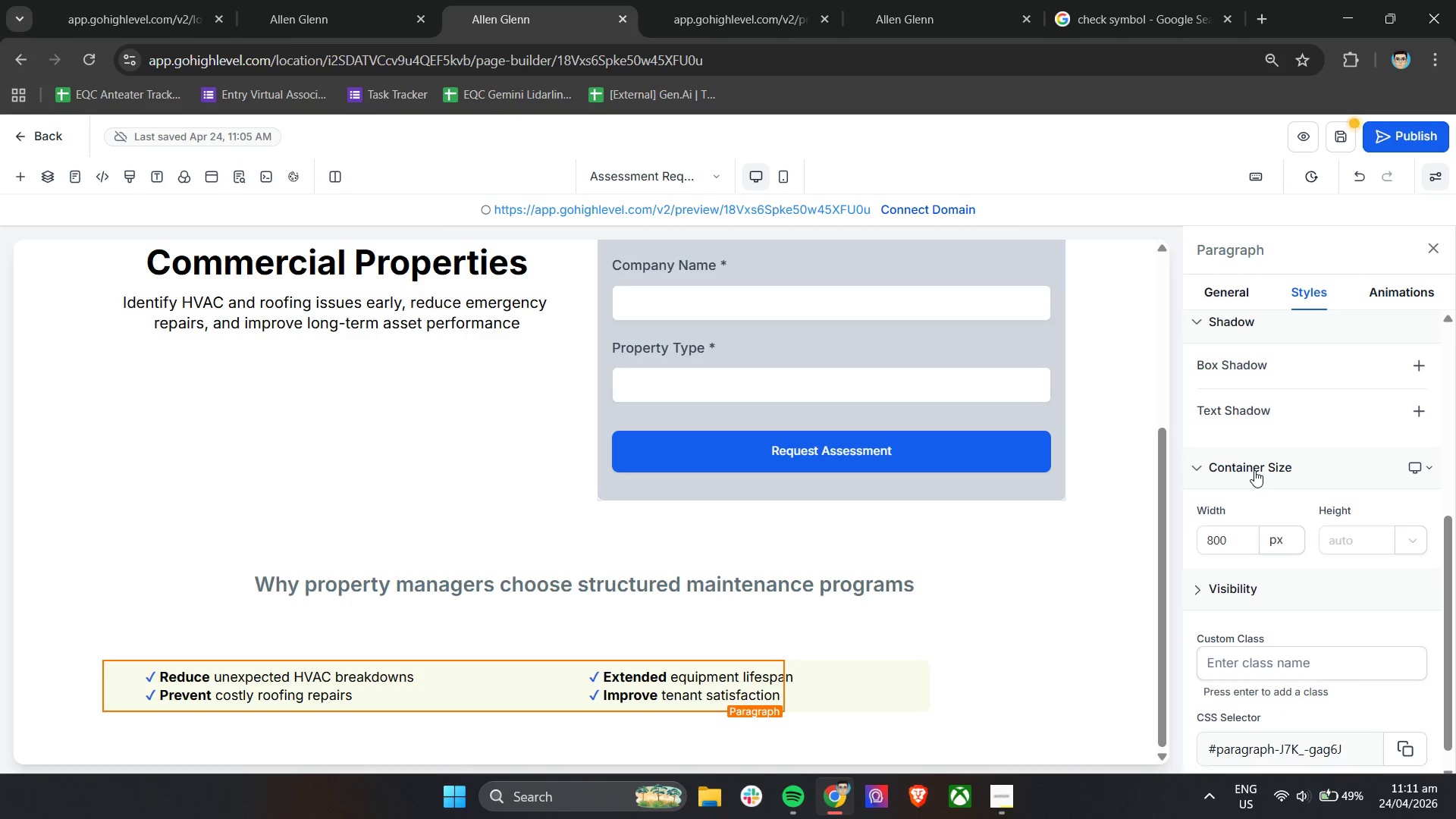 
scroll: coordinate [1254, 470], scroll_direction: down, amount: 5.0
 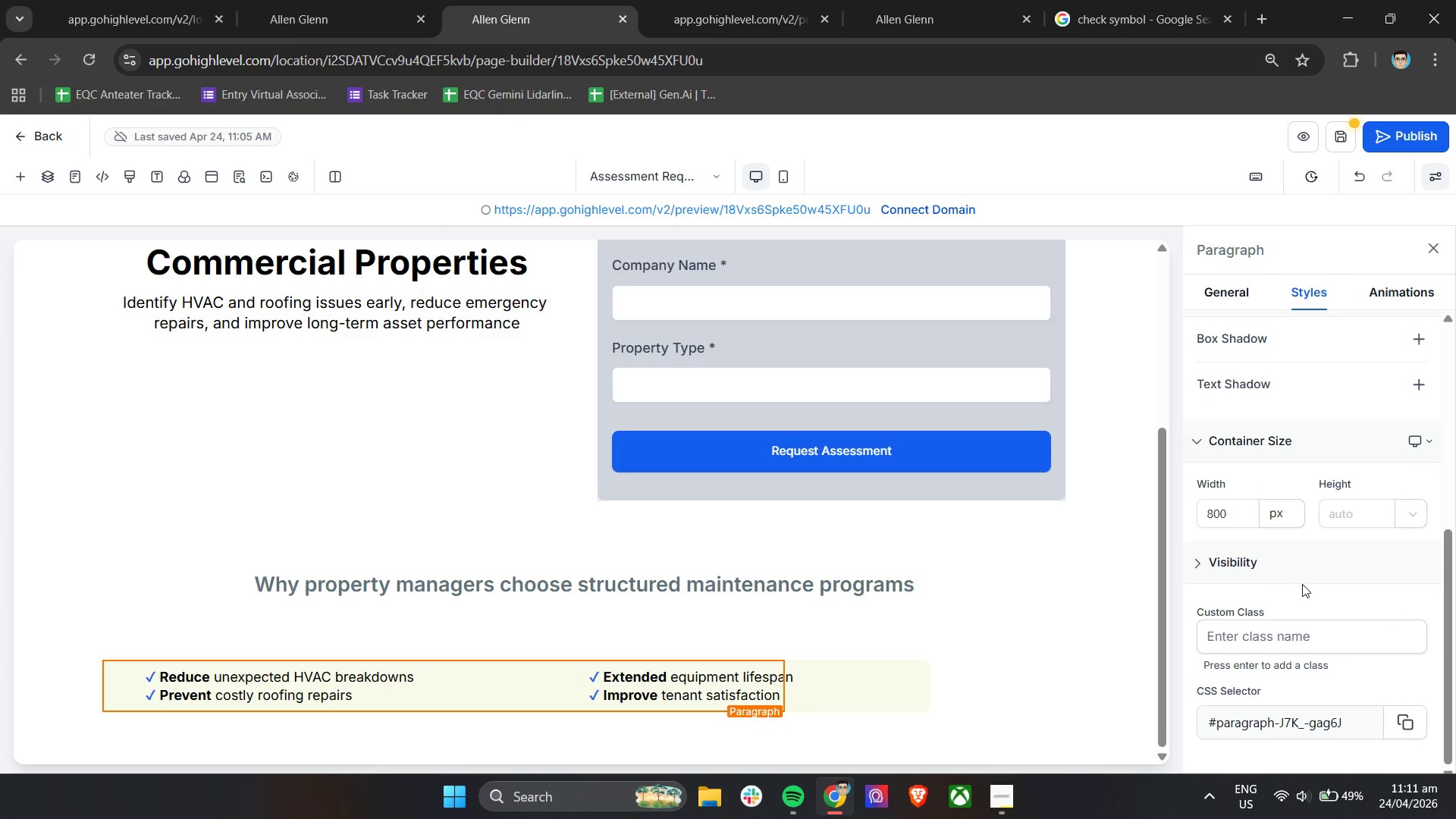 
left_click([1290, 529])
 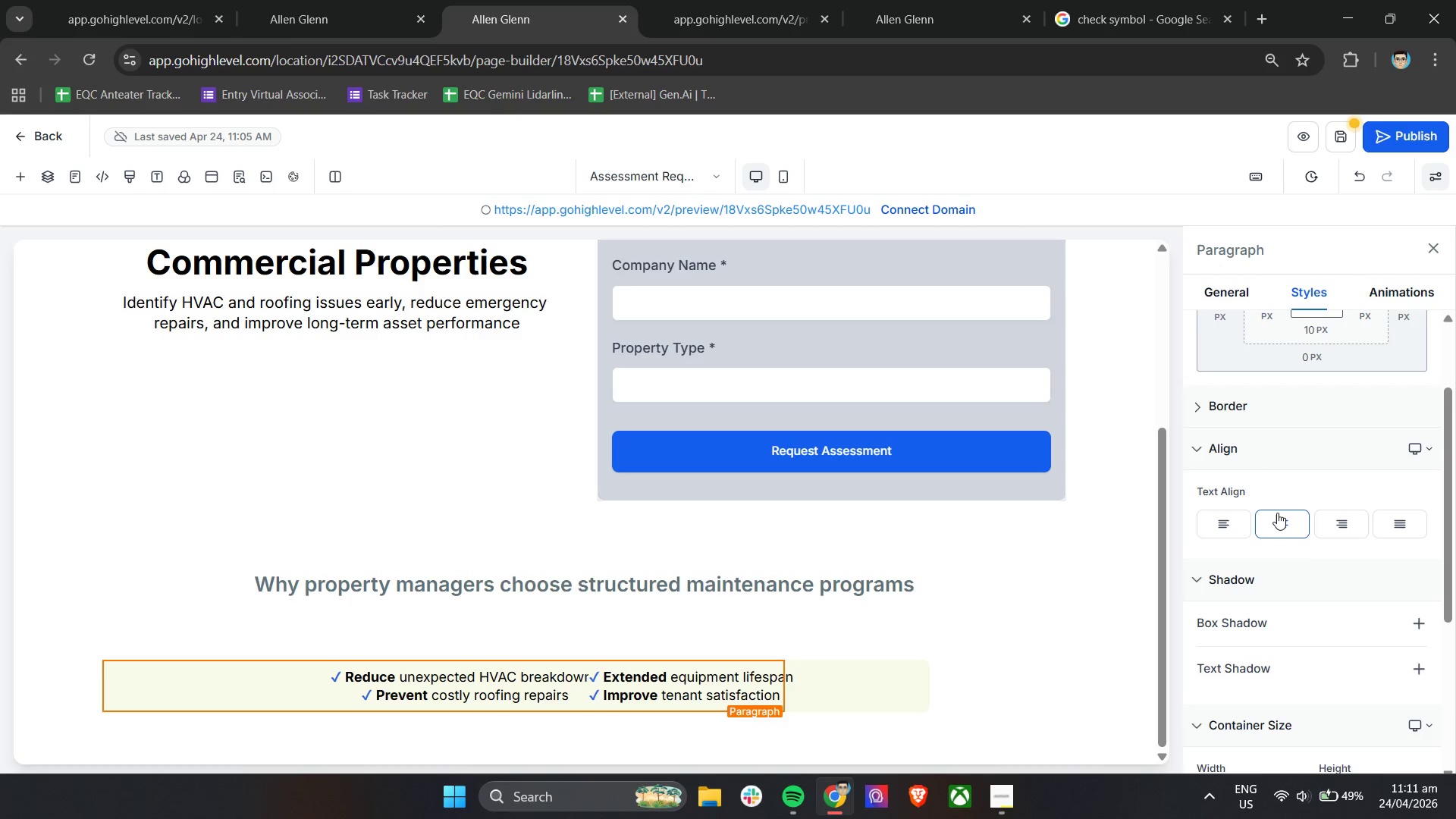 
scroll: coordinate [1312, 475], scroll_direction: up, amount: 3.0
 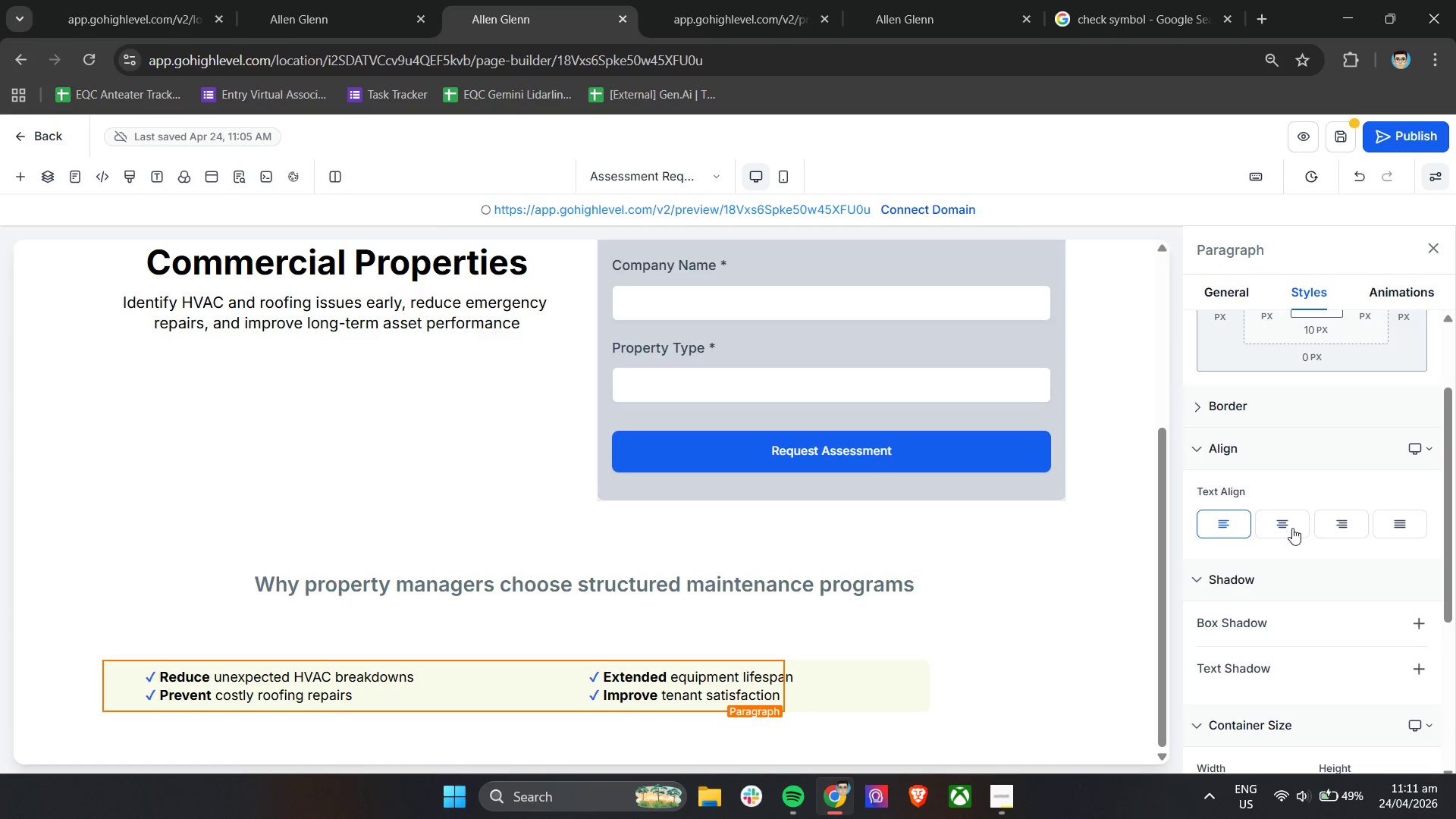 
scroll: coordinate [1283, 486], scroll_direction: down, amount: 2.0
 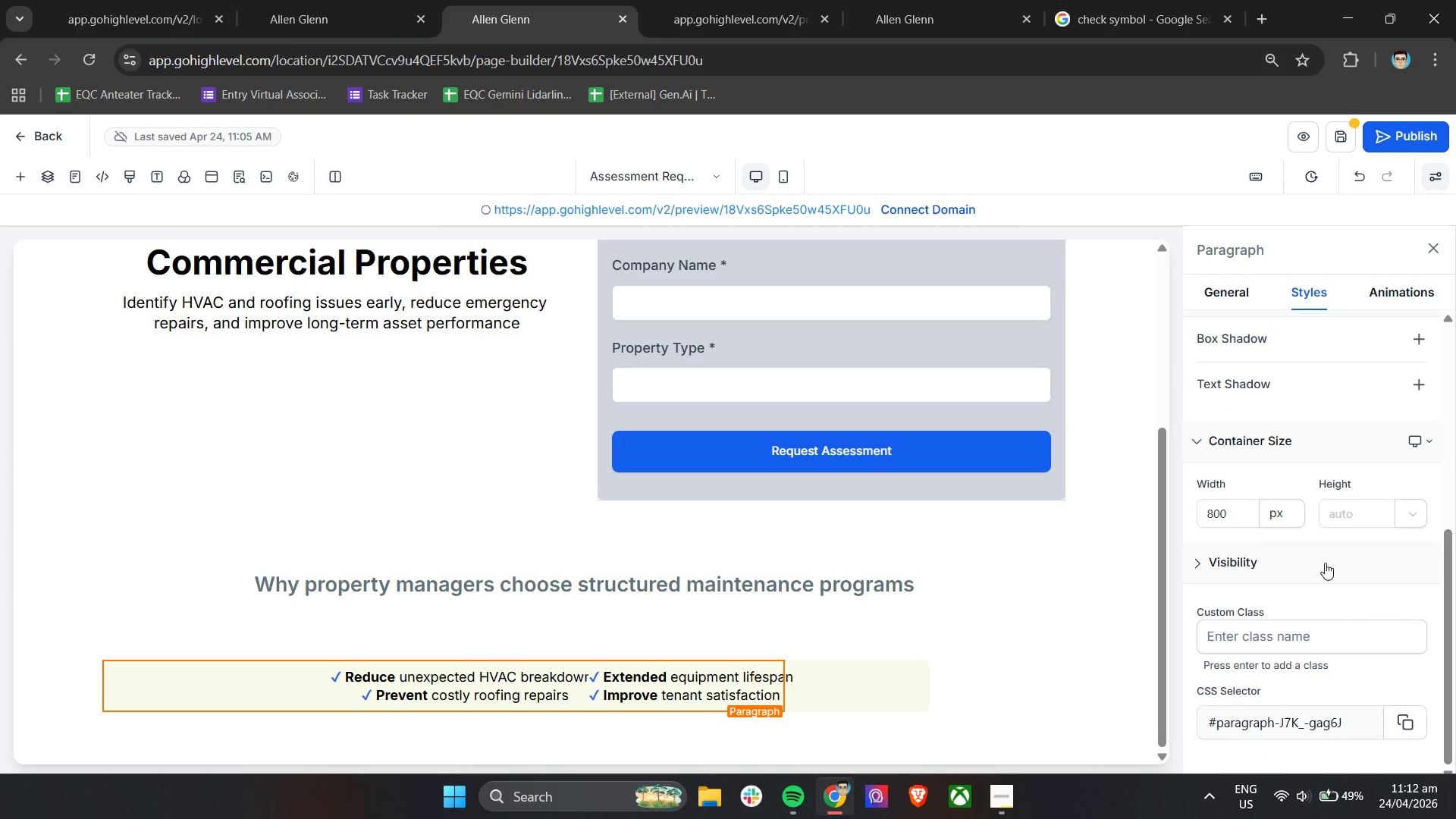 
wait(5.1)
 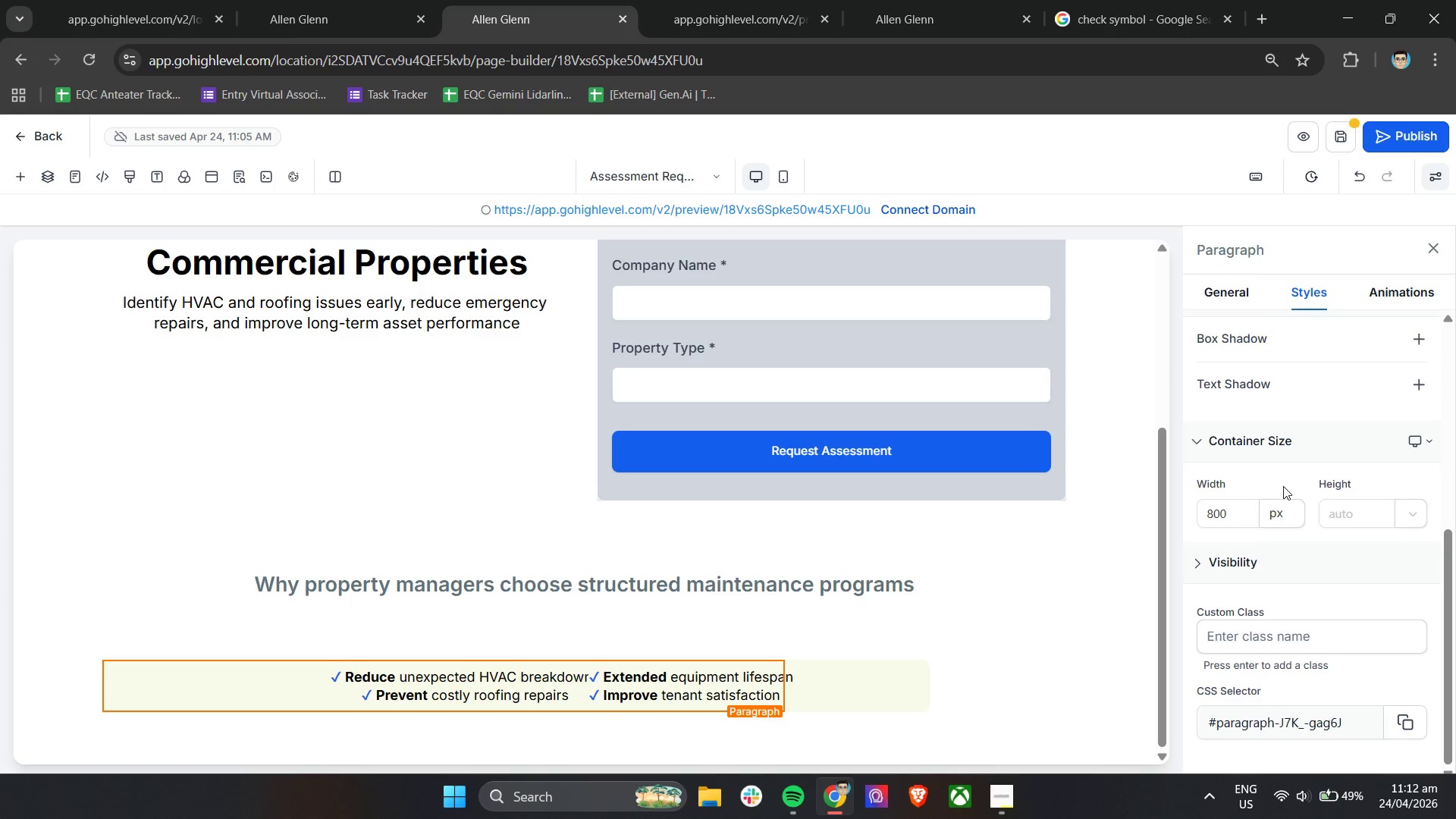 
left_click([884, 687])
 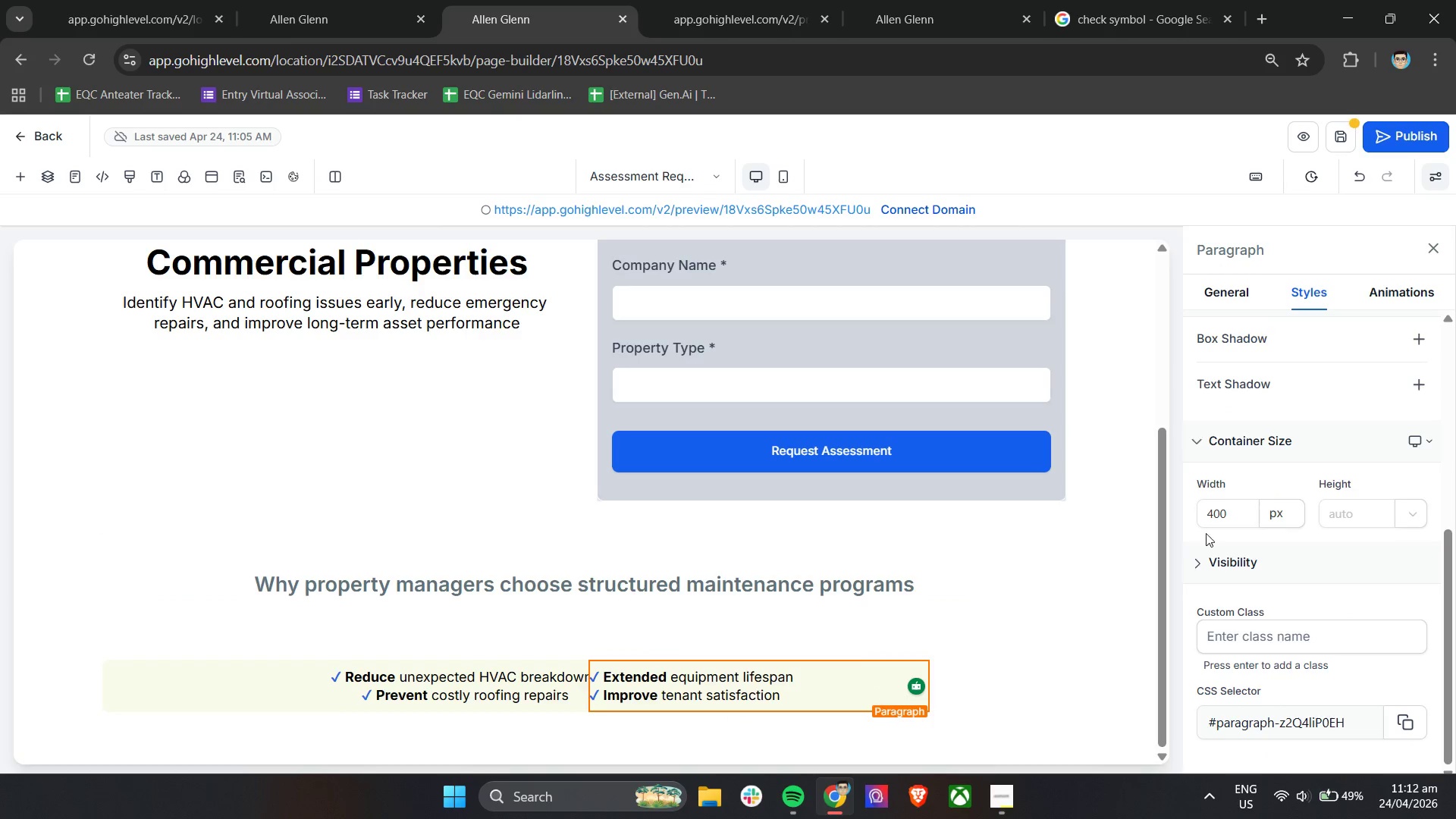 
left_click_drag(start_coordinate=[1232, 521], to_coordinate=[1187, 521])
 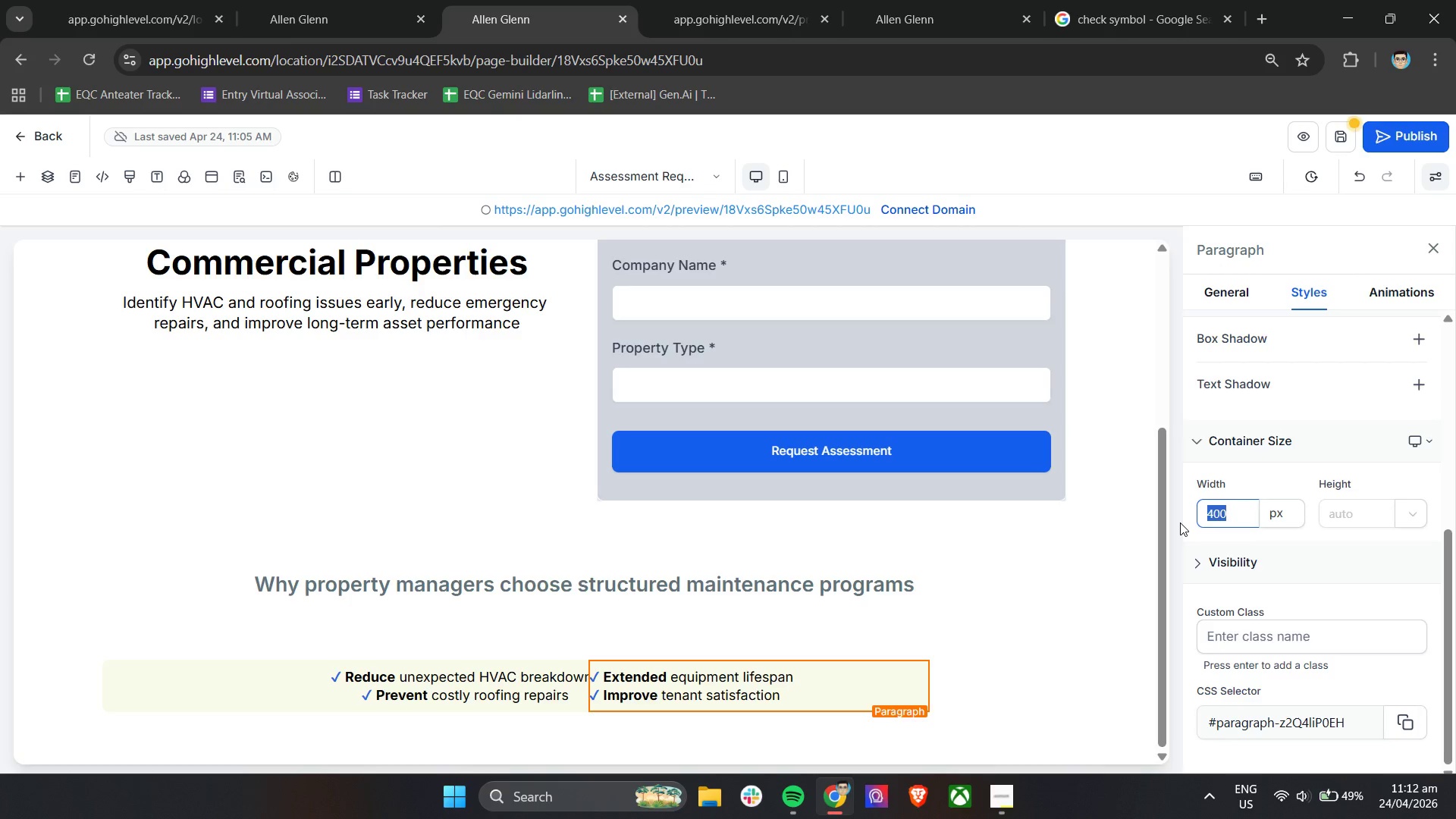 
type(800)
 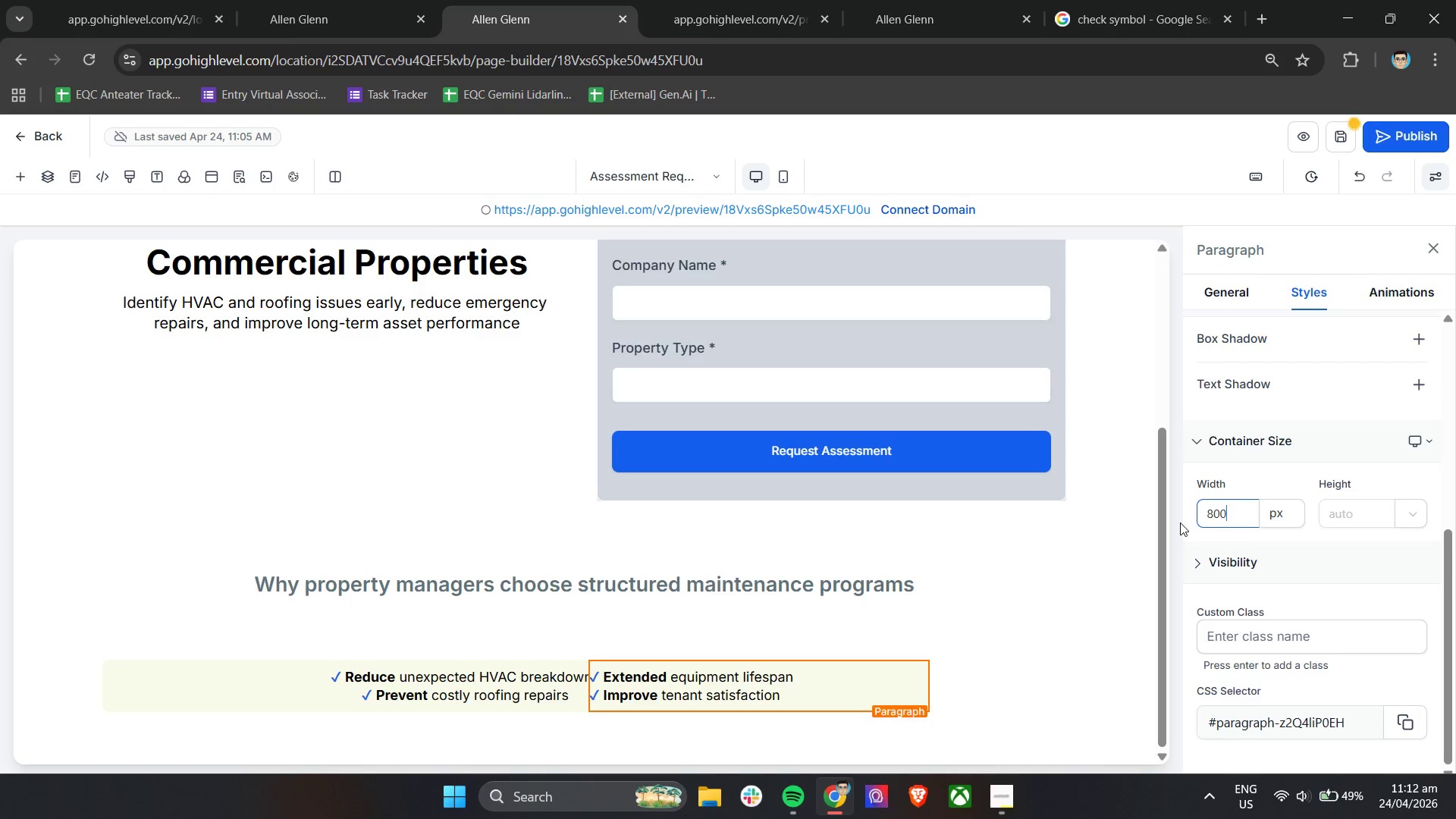 
key(Enter)
 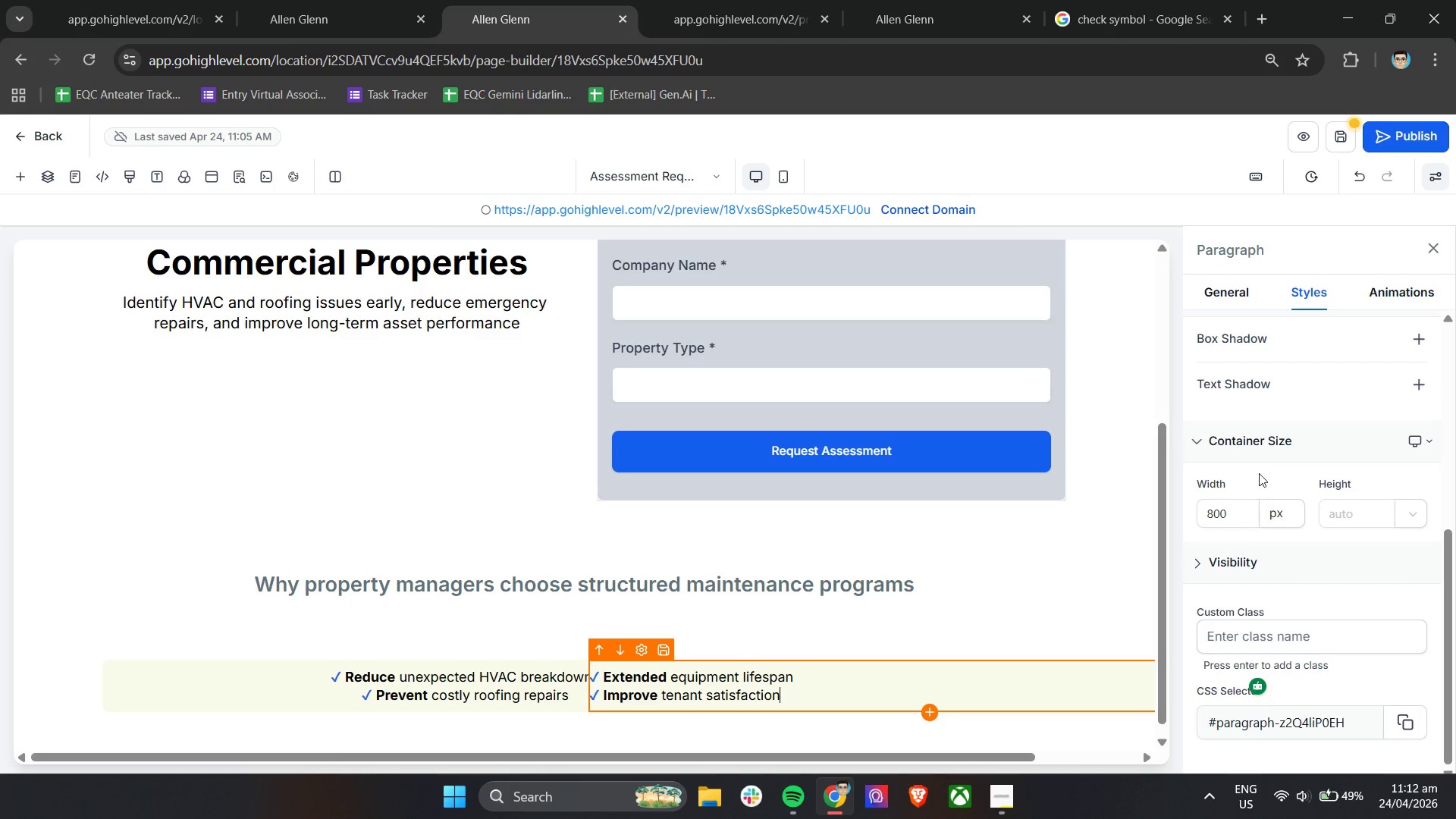 
left_click([1257, 481])
 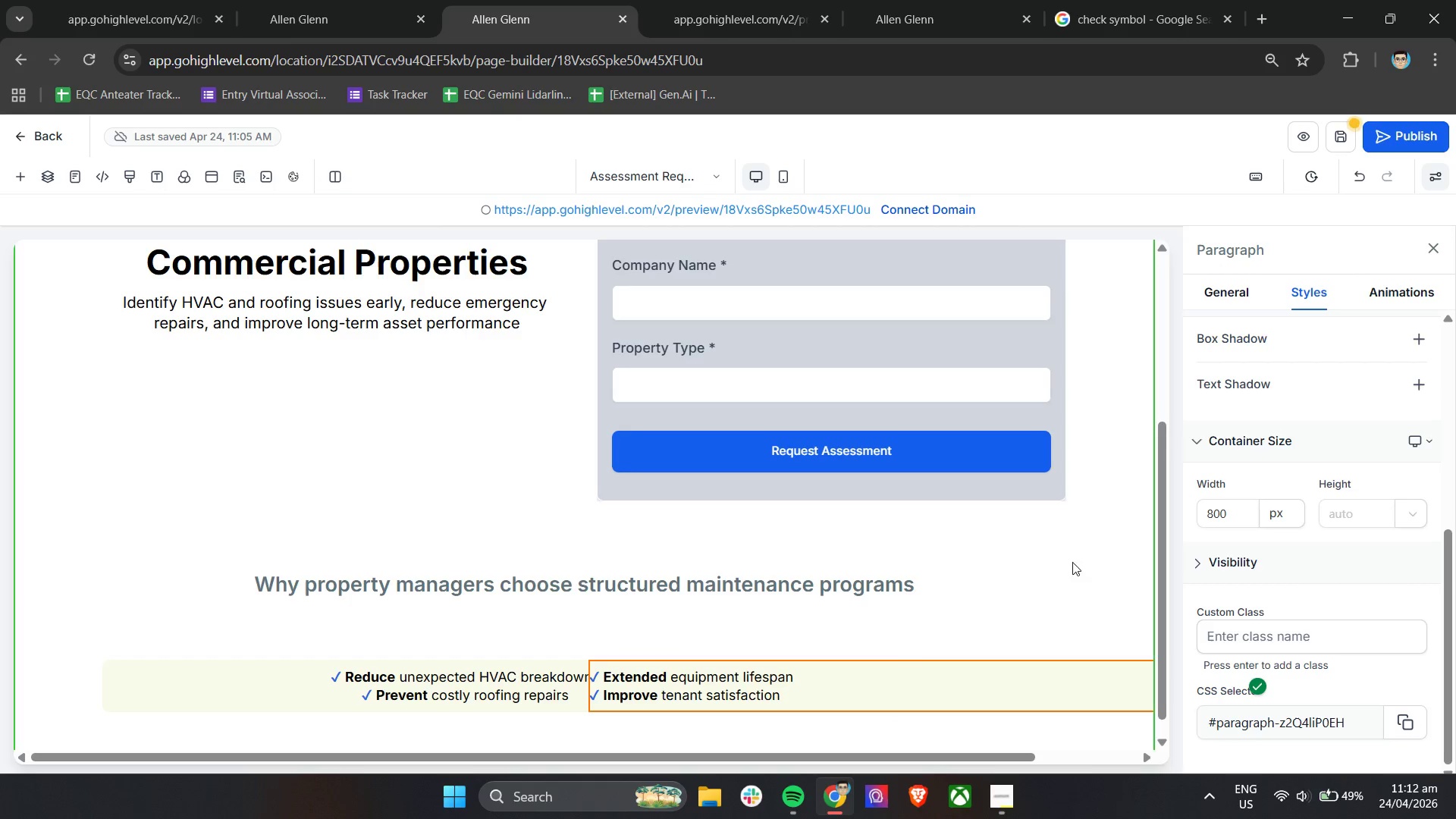 
scroll: coordinate [875, 646], scroll_direction: down, amount: 4.0
 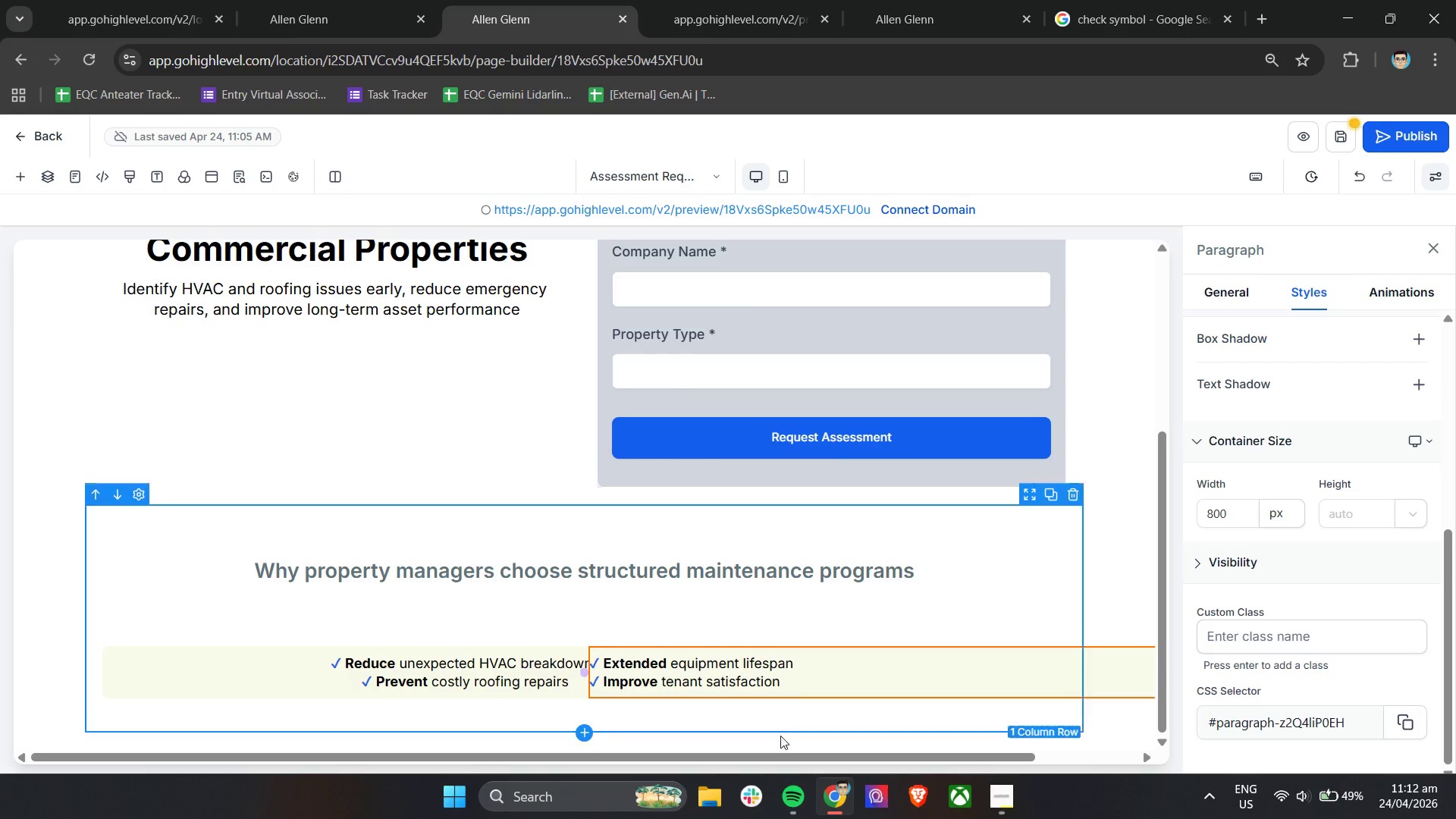 
left_click_drag(start_coordinate=[767, 755], to_coordinate=[673, 757])
 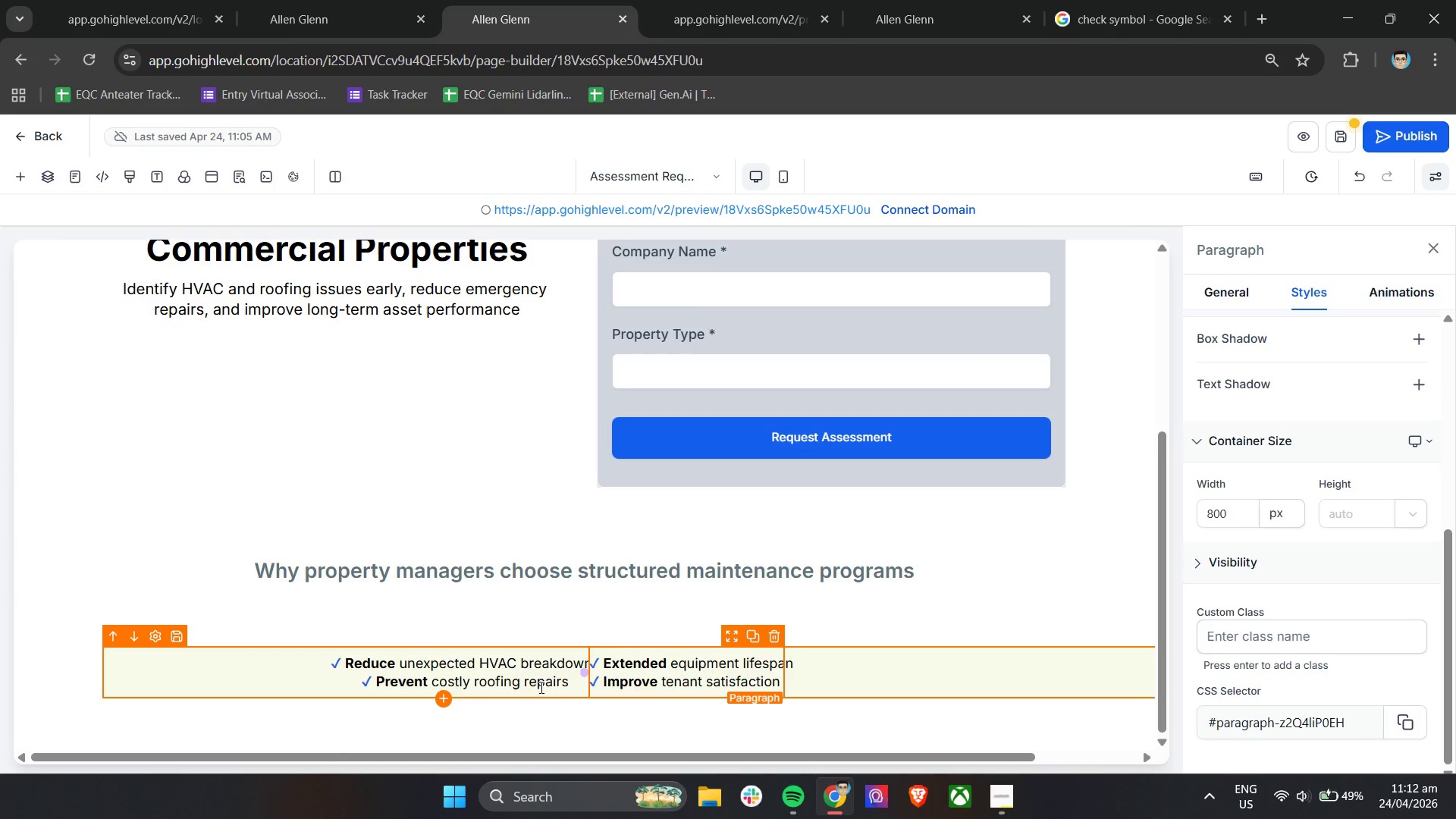 
left_click([541, 686])
 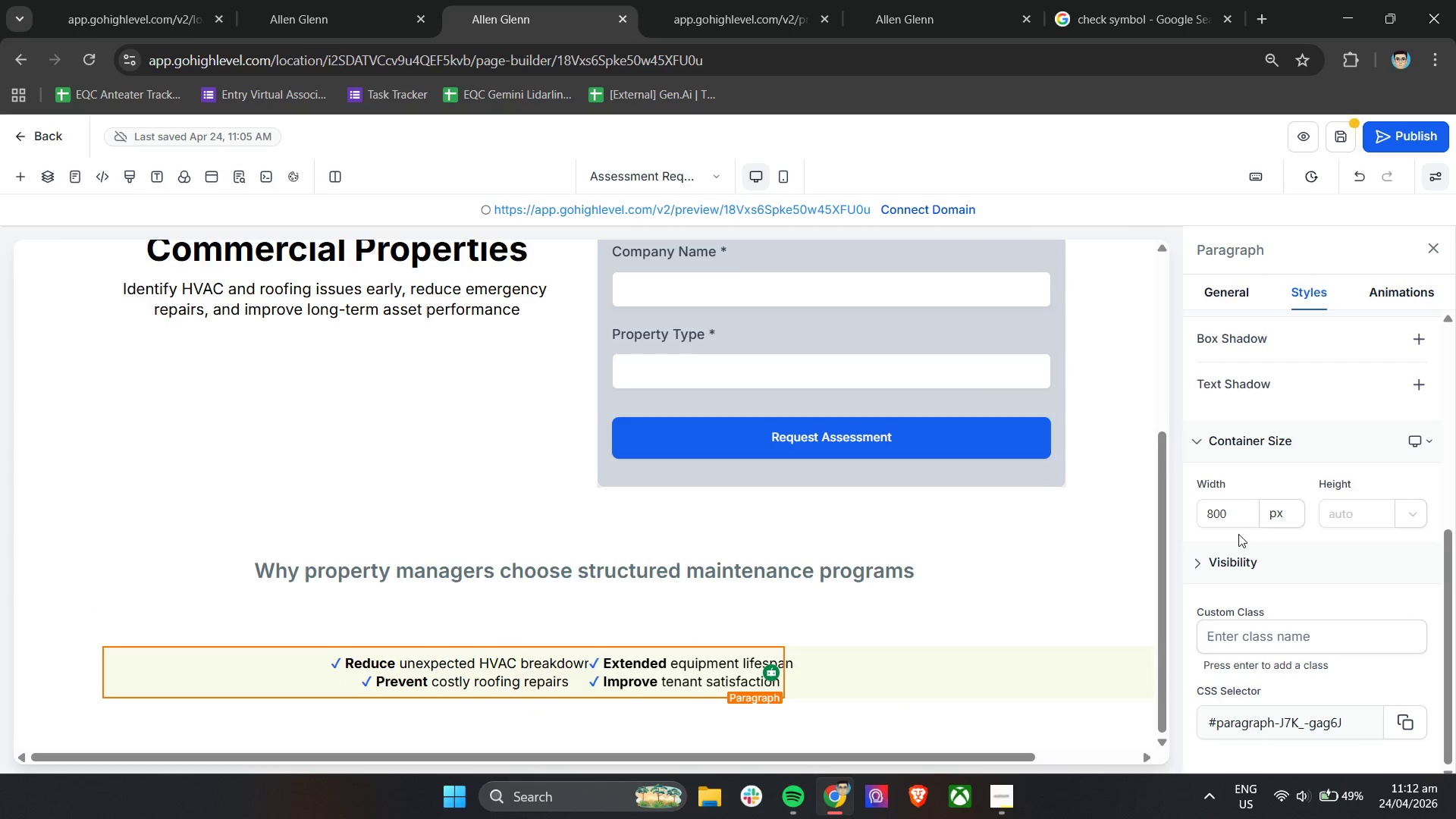 
left_click_drag(start_coordinate=[1238, 519], to_coordinate=[1205, 519])
 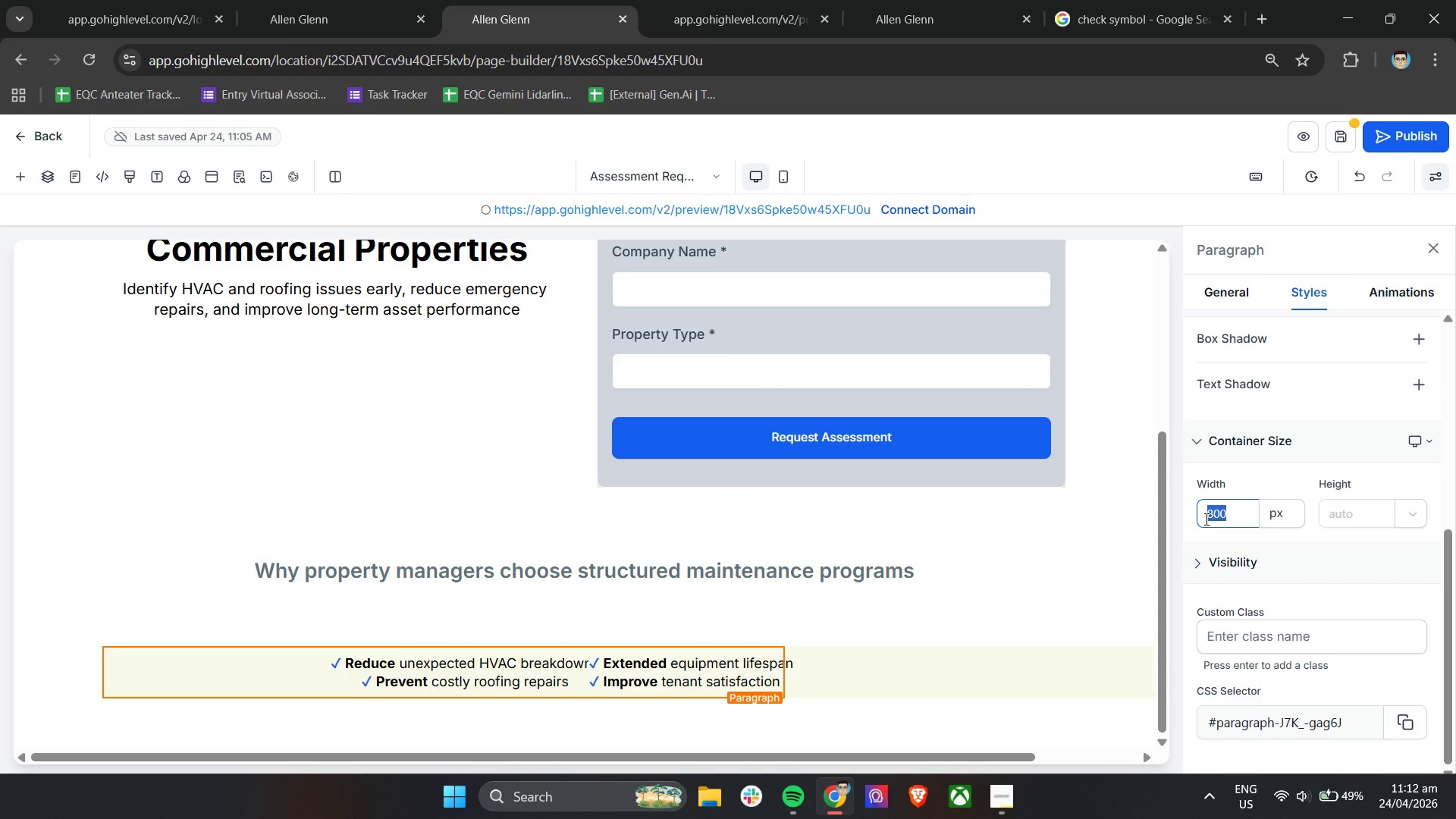 
type(600)
 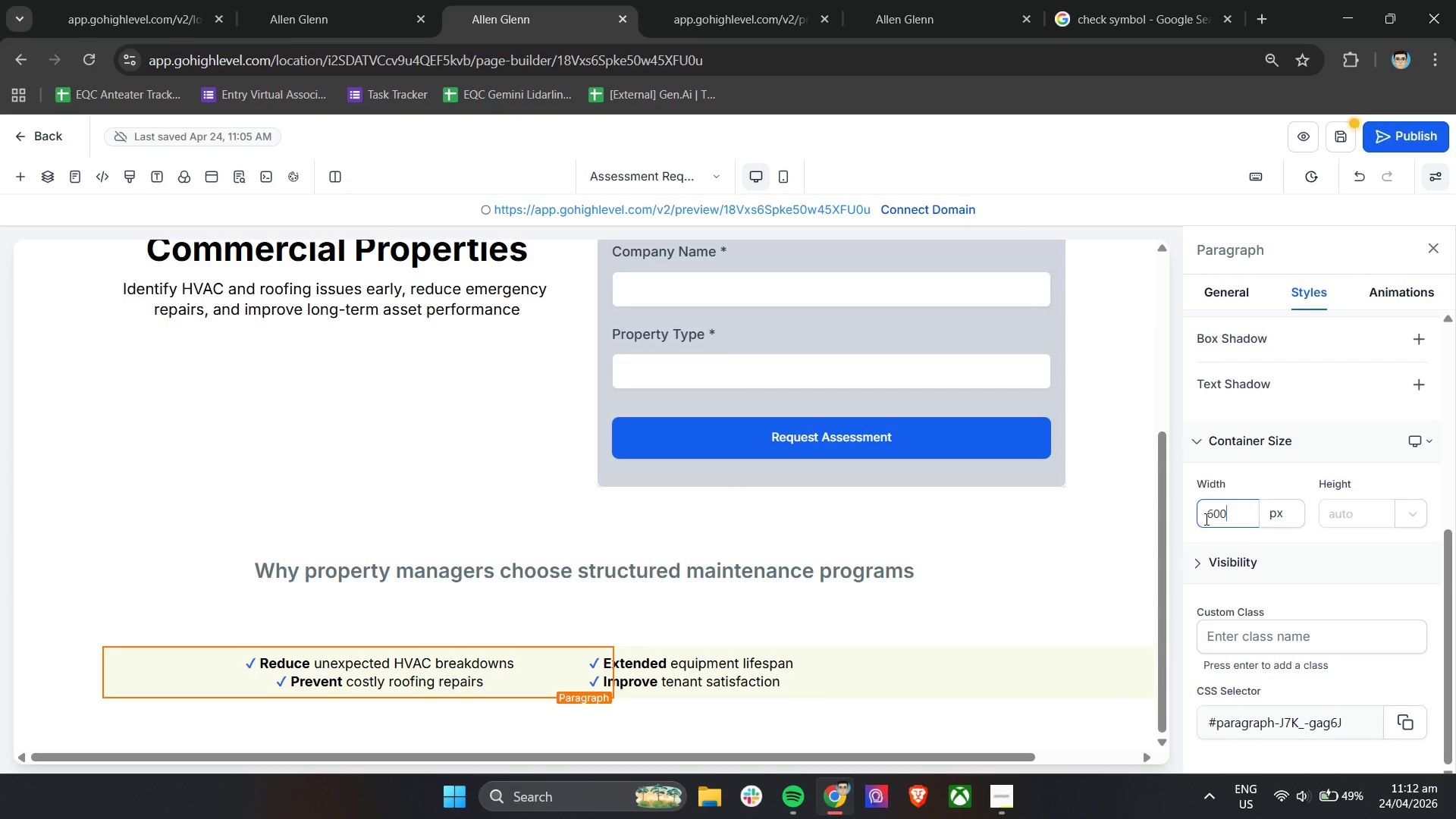 
key(Enter)
 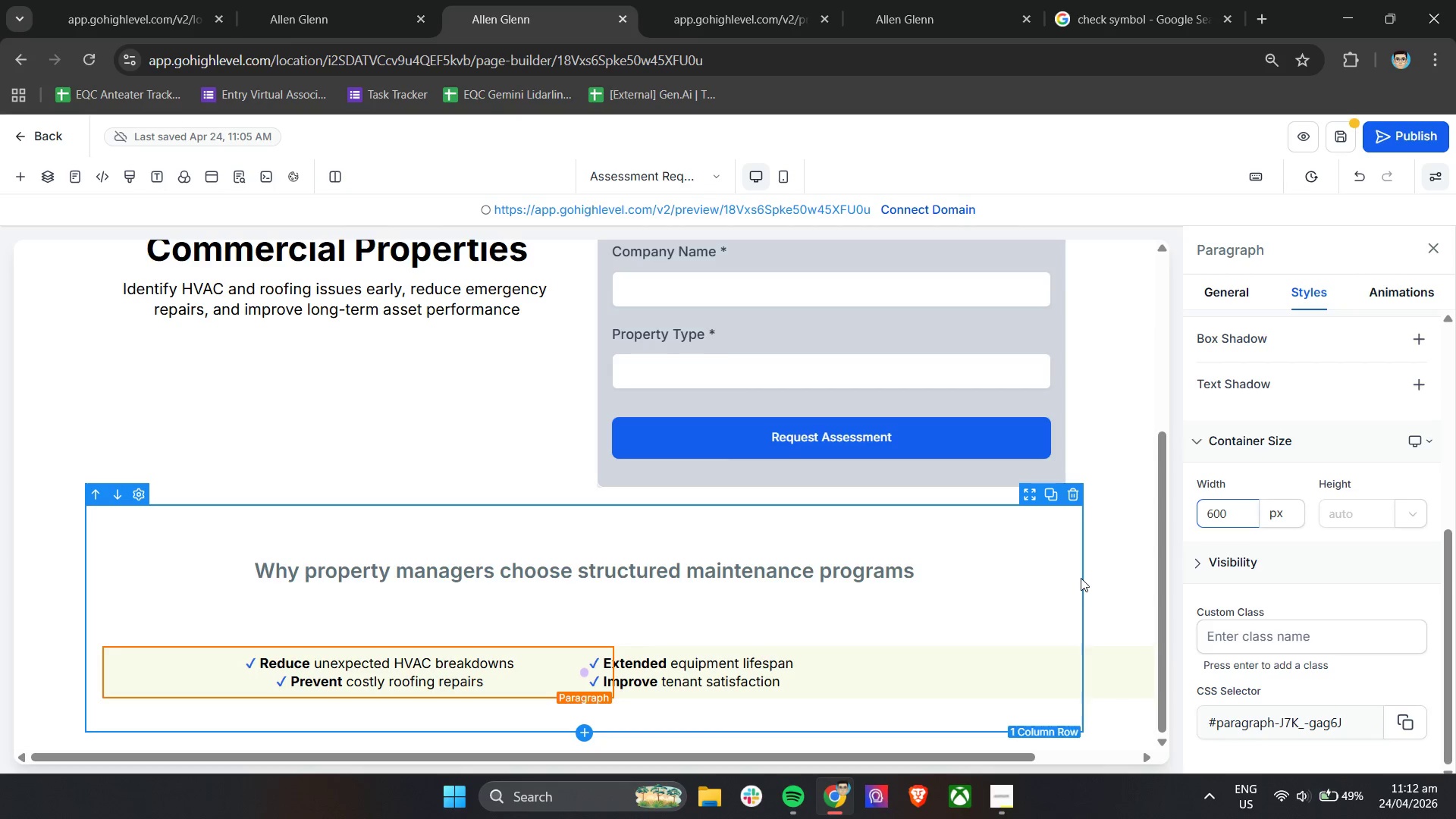 
left_click([1087, 595])
 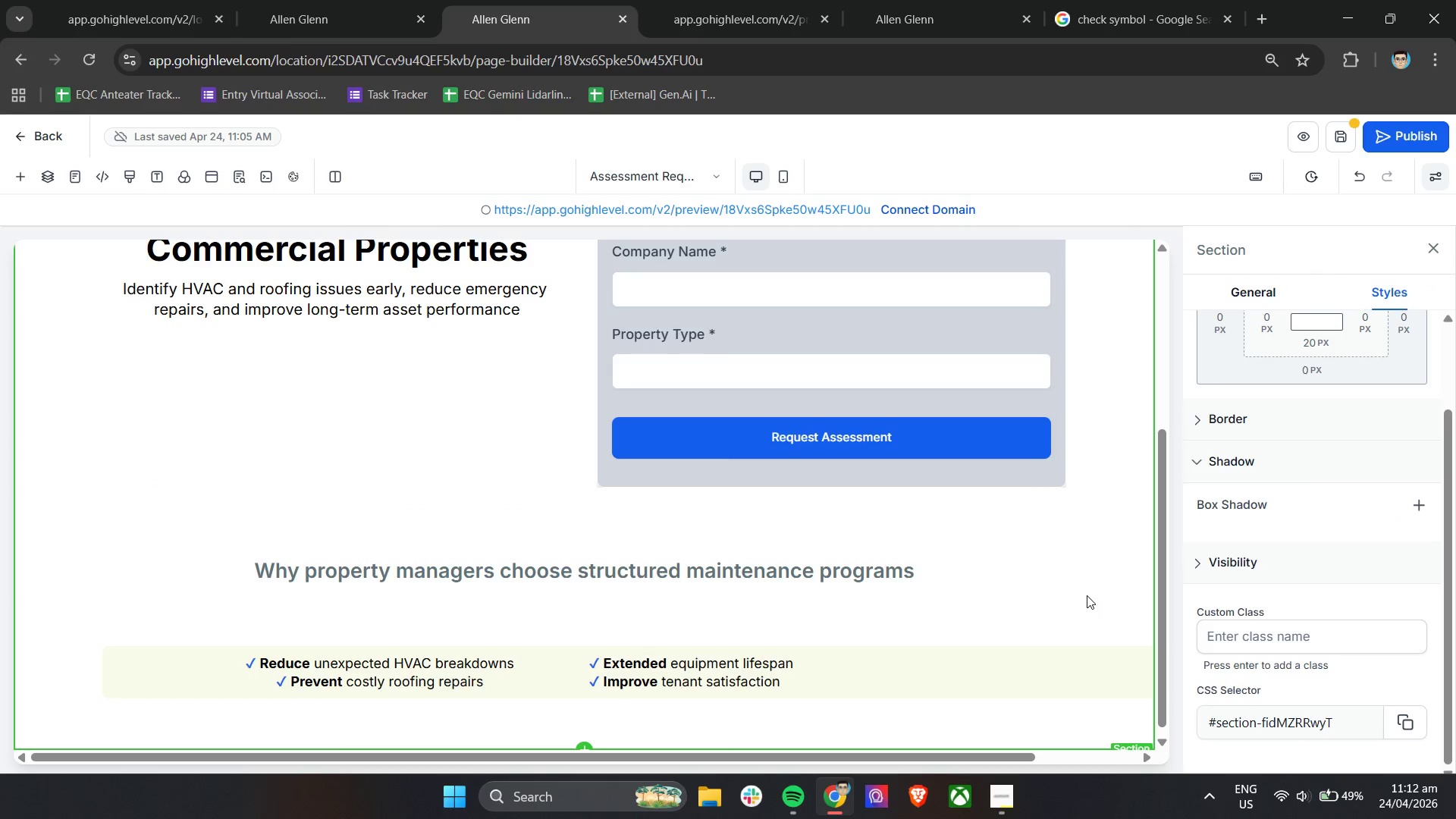 
scroll: coordinate [1087, 595], scroll_direction: down, amount: 2.0
 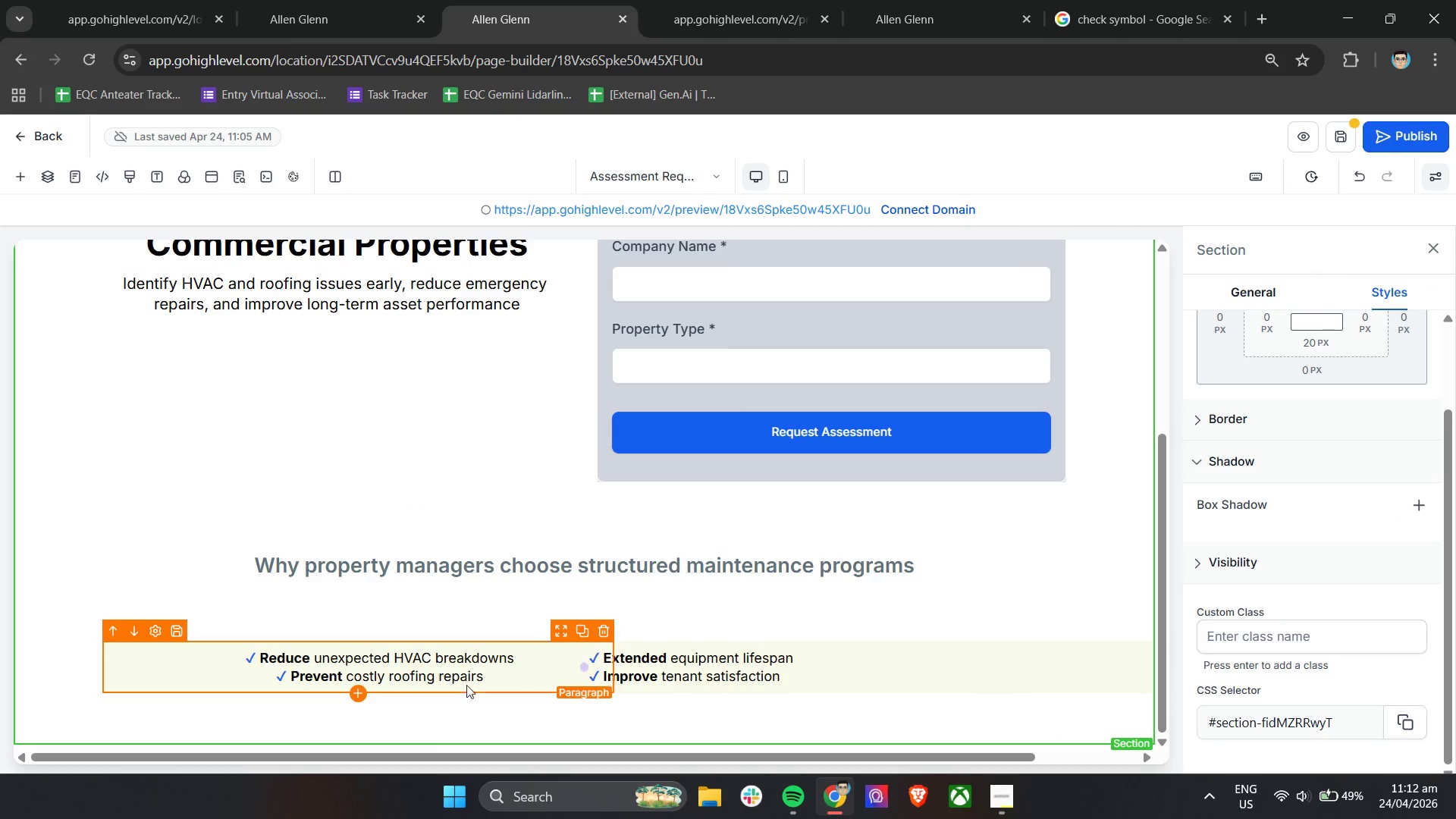 
left_click([468, 682])
 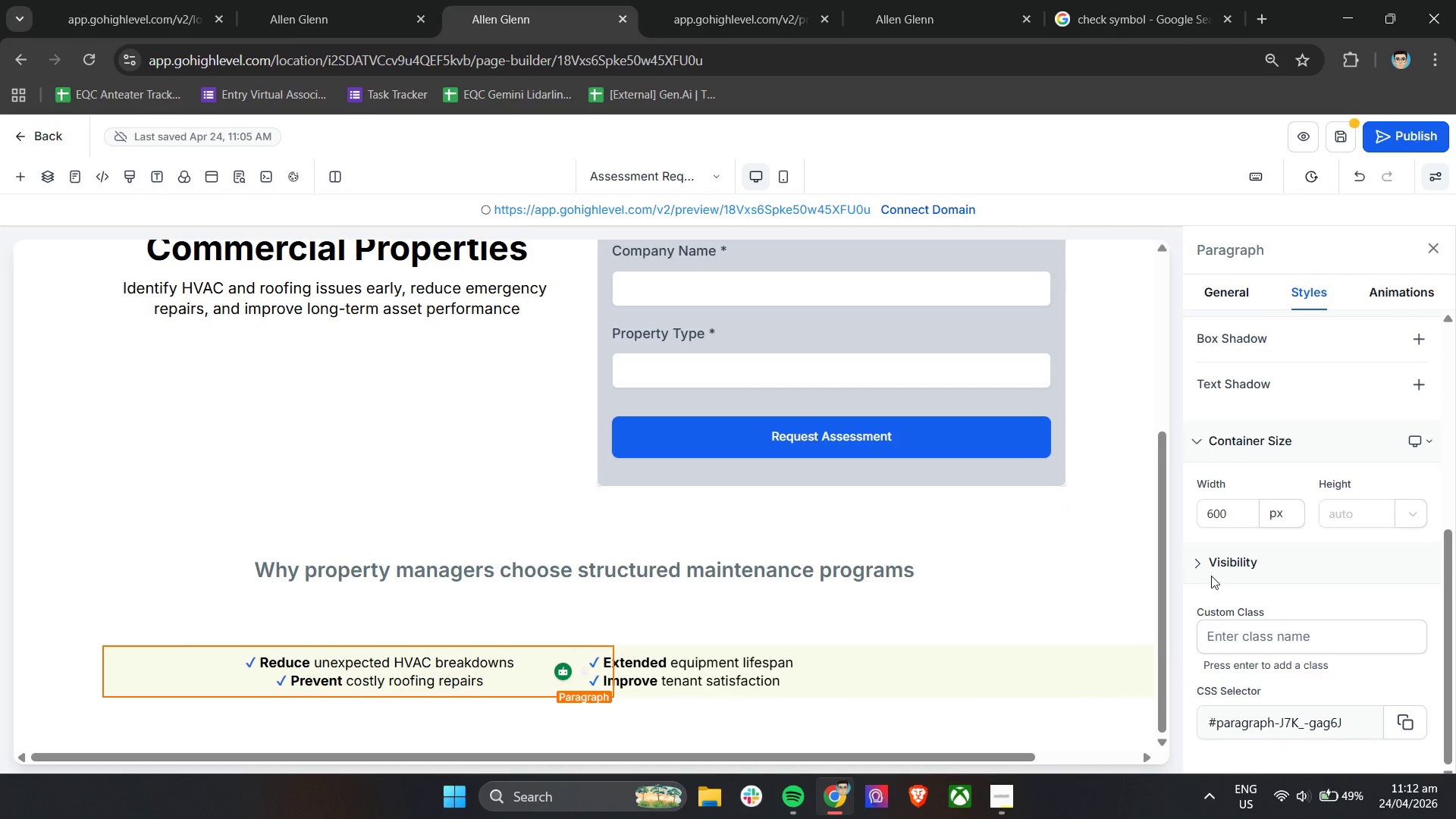 
scroll: coordinate [1335, 576], scroll_direction: down, amount: 4.0
 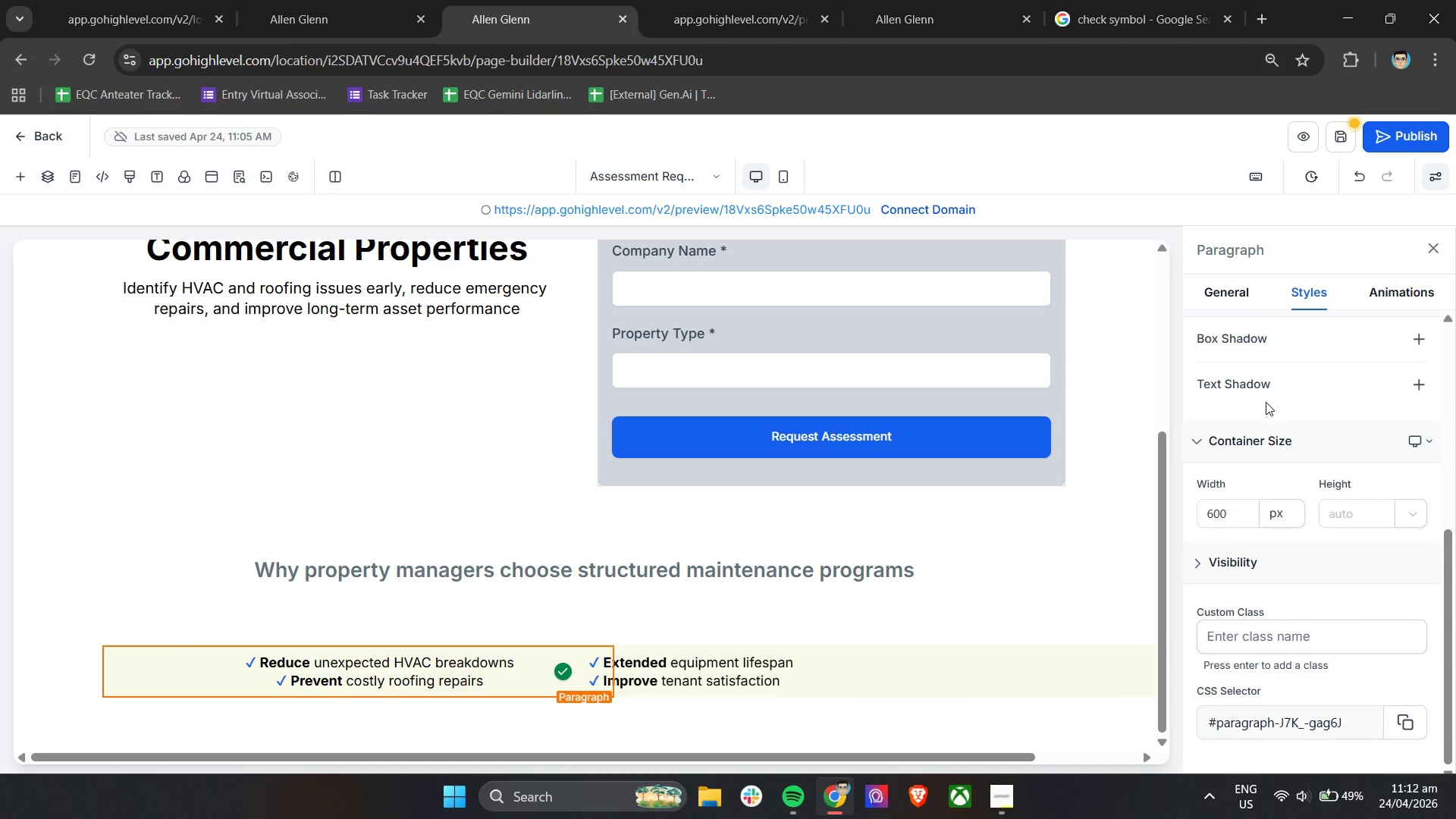 
scroll: coordinate [1275, 468], scroll_direction: up, amount: 3.0
 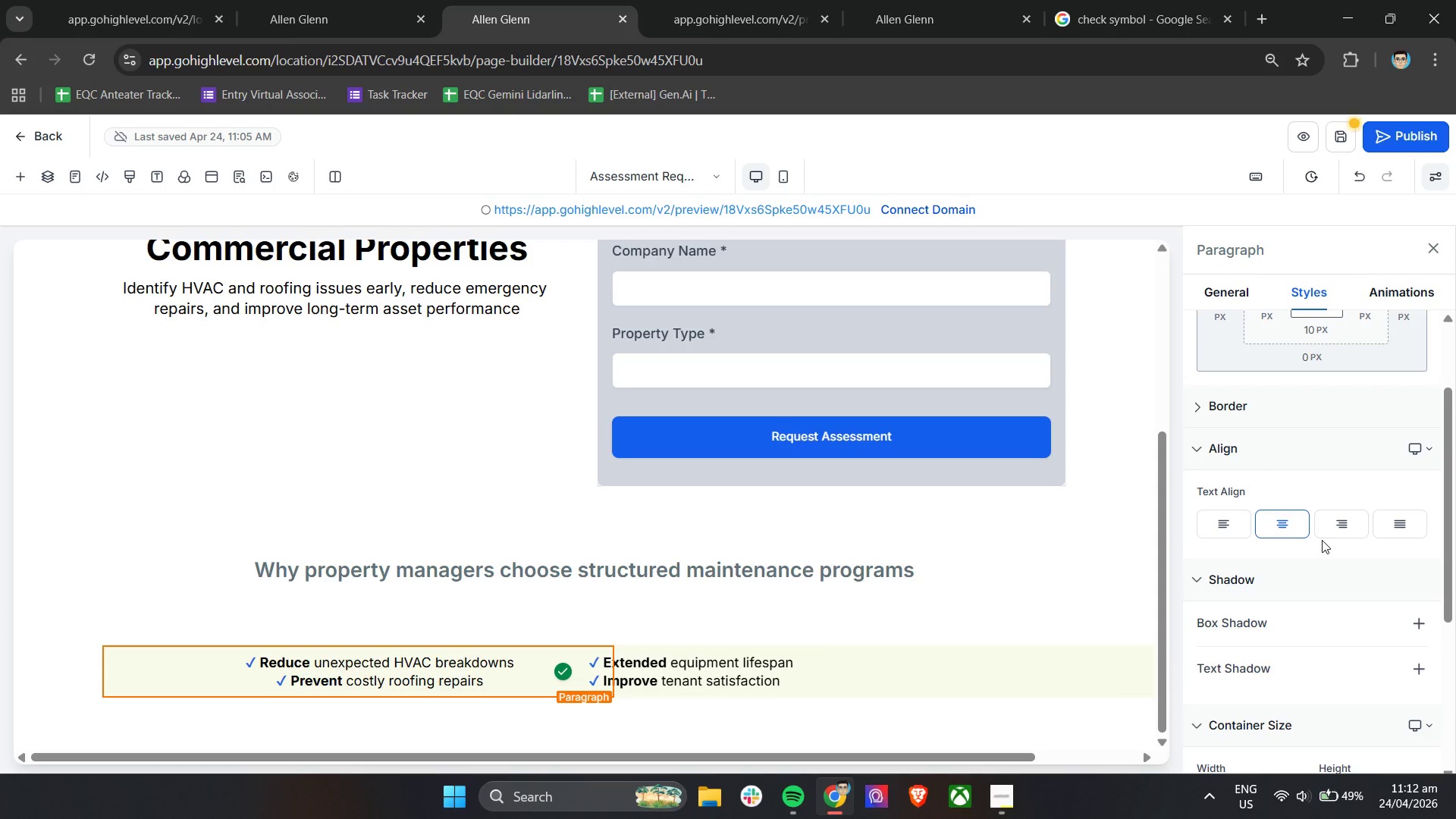 
left_click([1333, 529])
 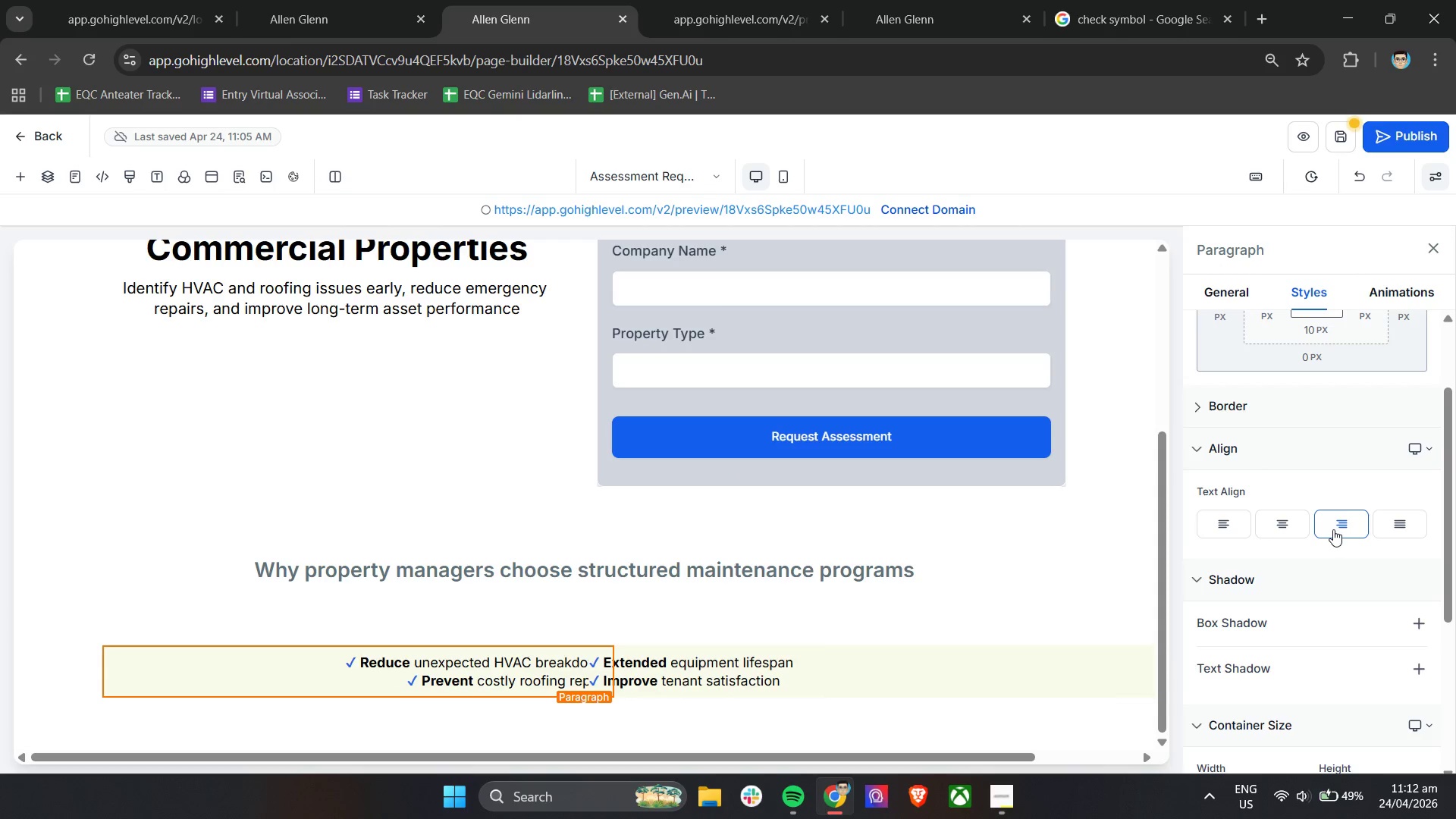 
scroll: coordinate [1290, 528], scroll_direction: up, amount: 1.0
 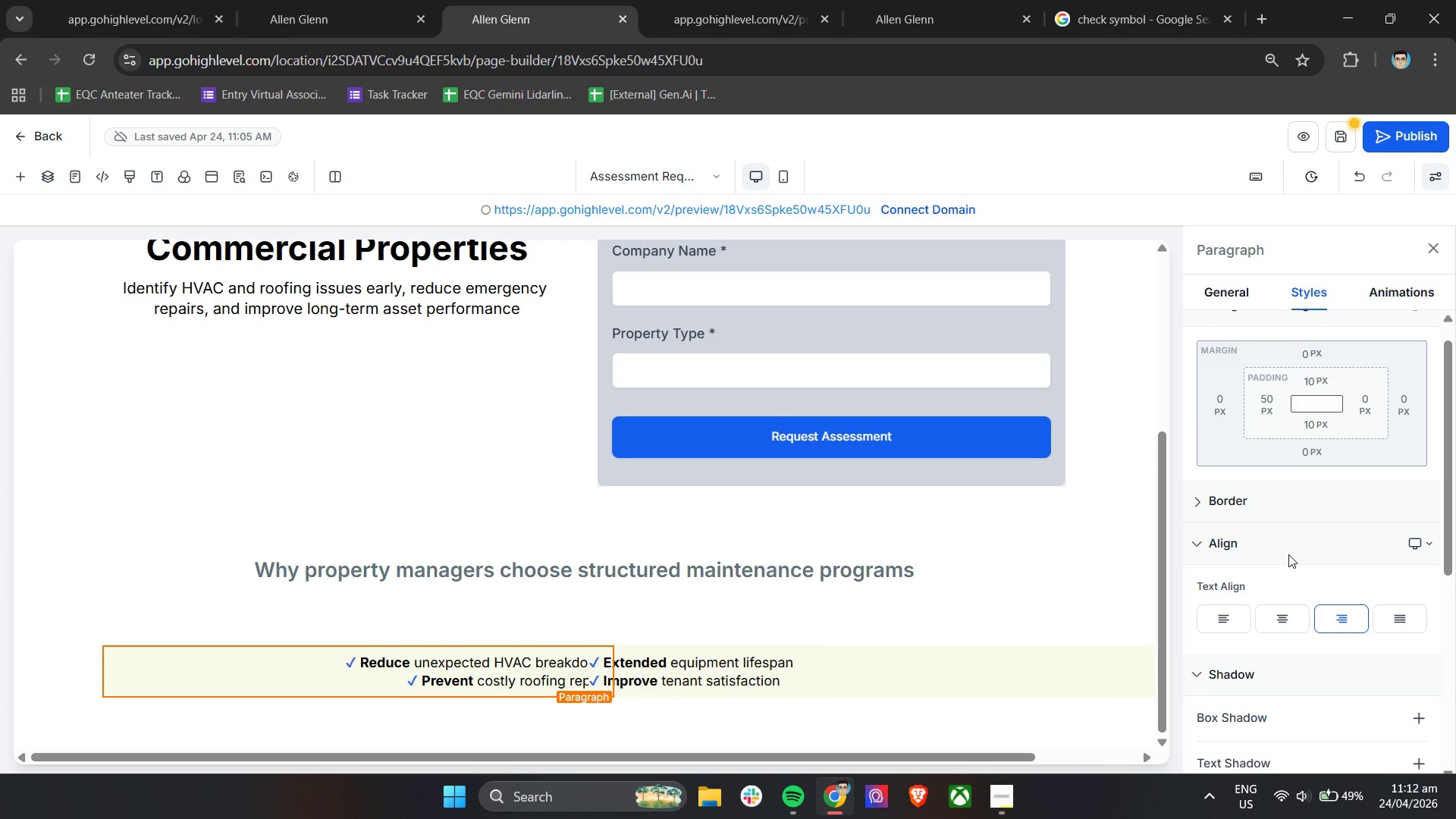 
scroll: coordinate [1286, 563], scroll_direction: down, amount: 3.0
 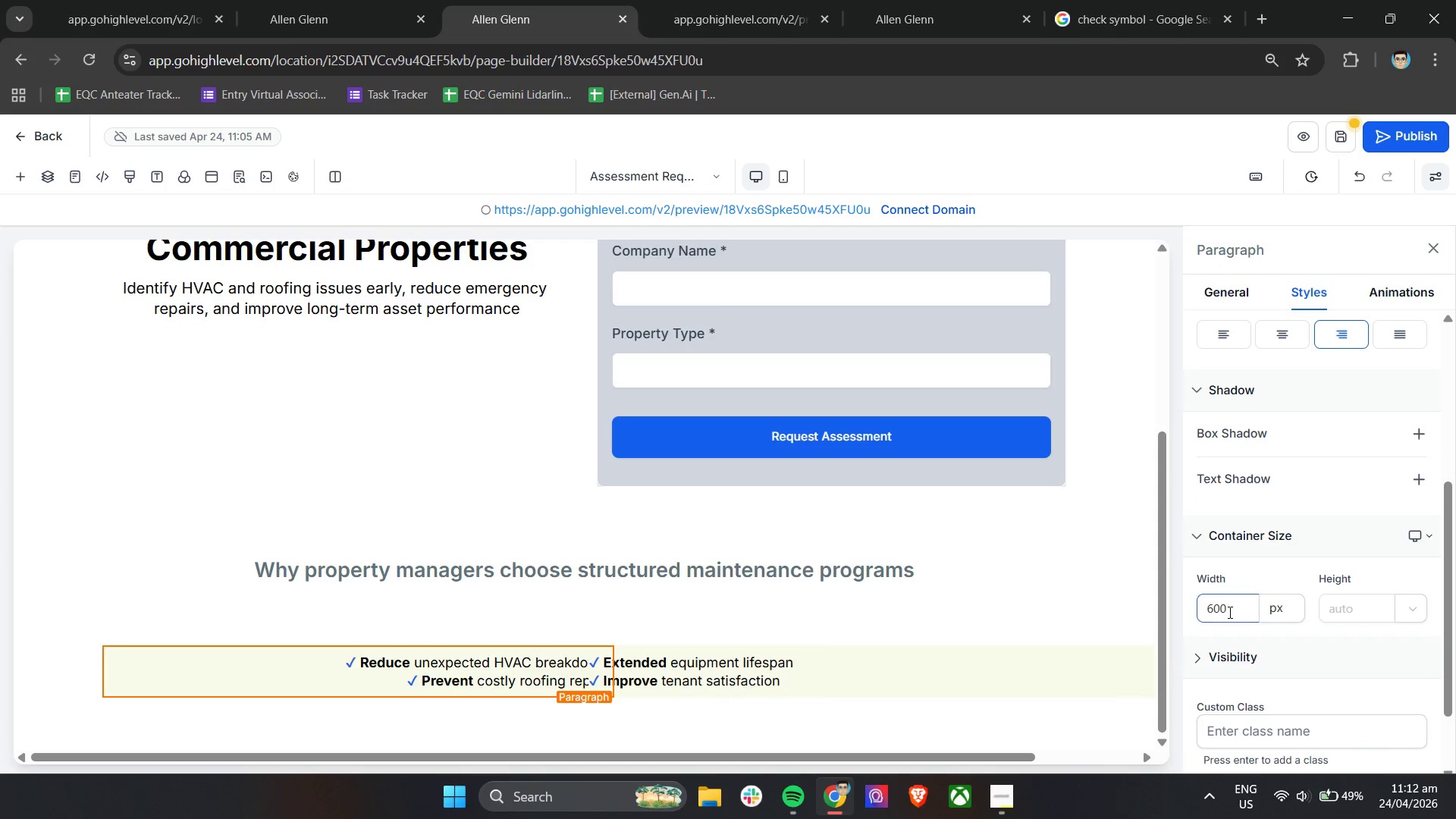 
left_click_drag(start_coordinate=[1228, 612], to_coordinate=[1200, 612])
 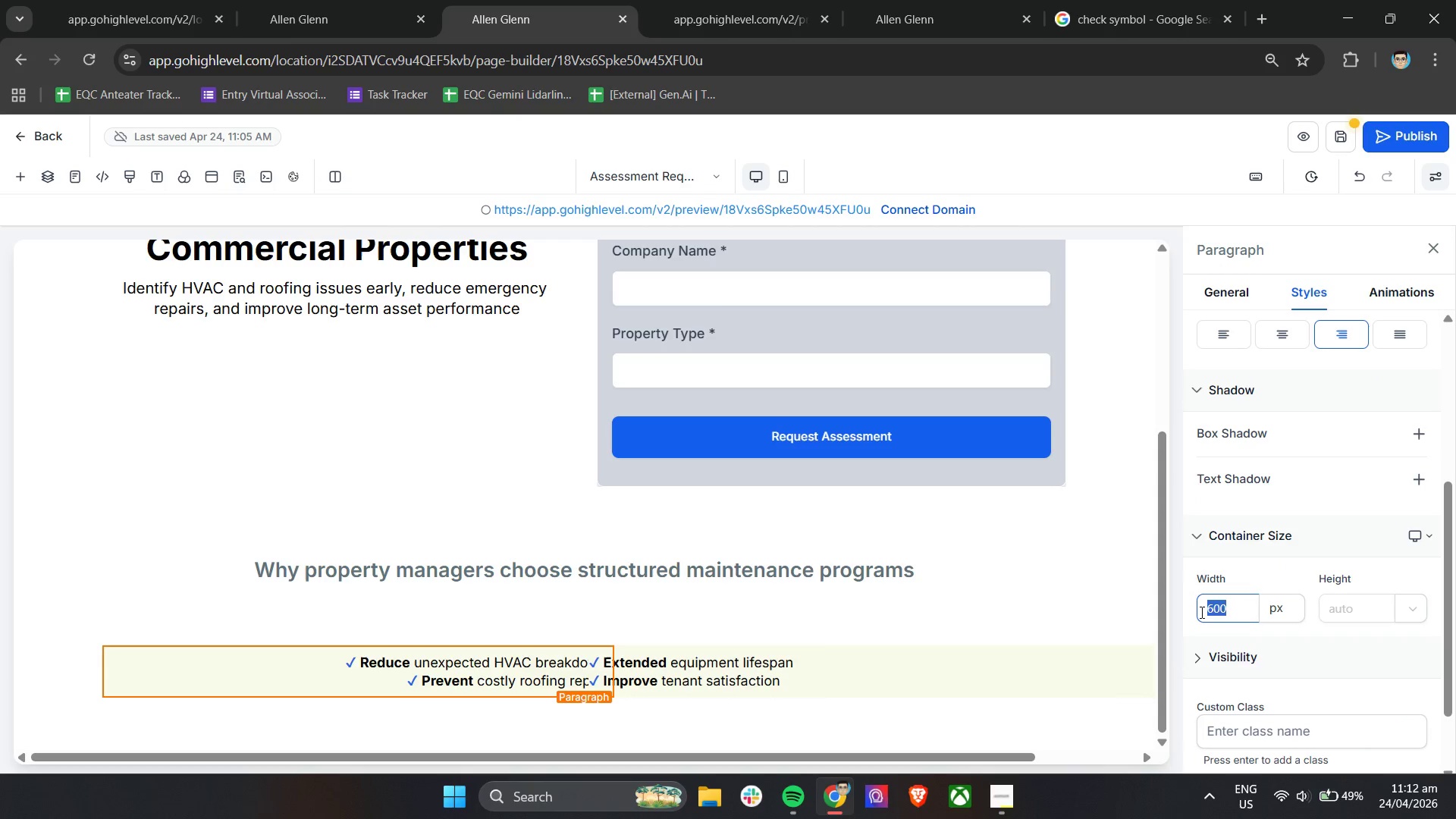 
type(550)
 